 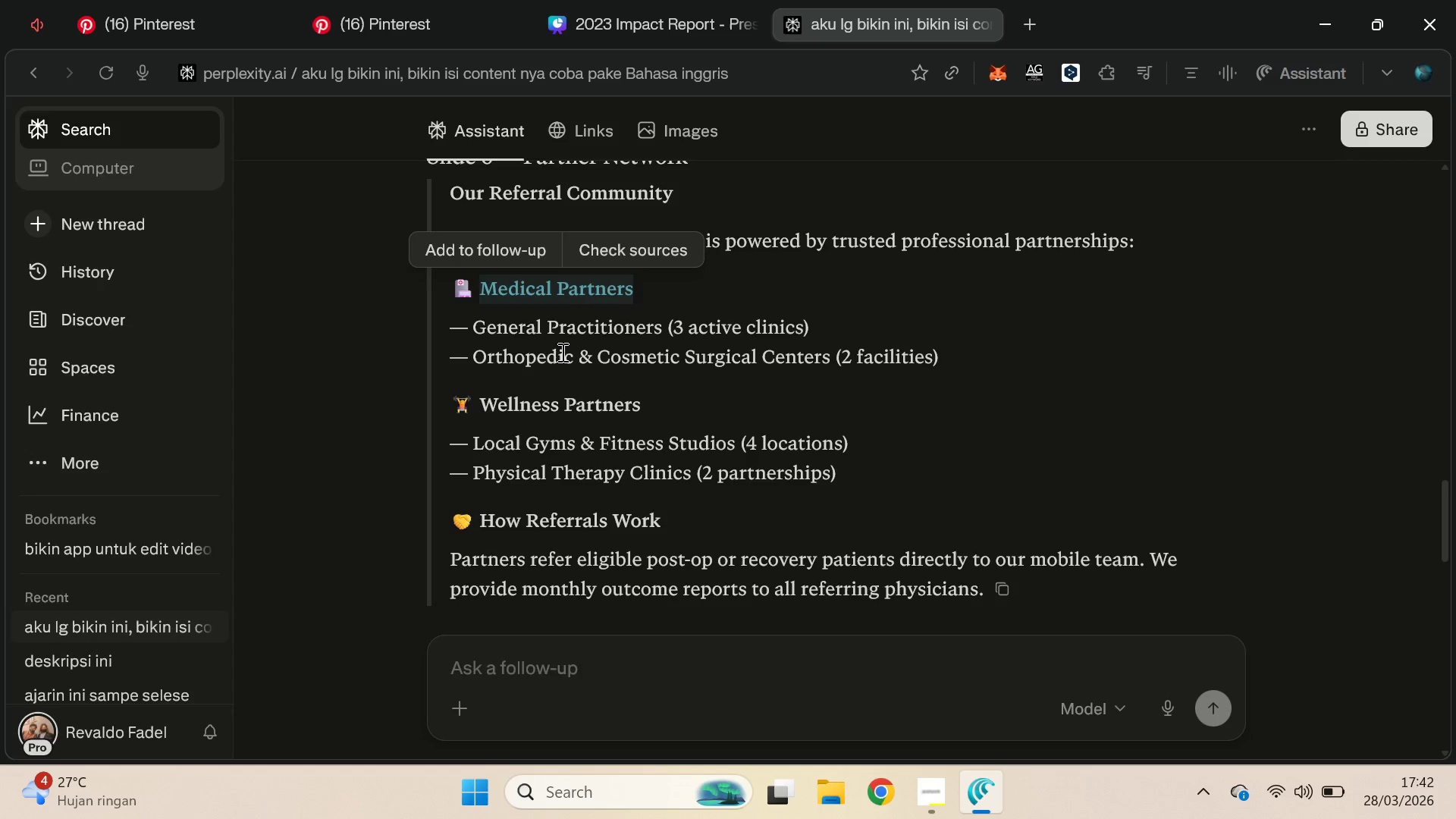 
left_click_drag(start_coordinate=[480, 287], to_coordinate=[652, 277])
 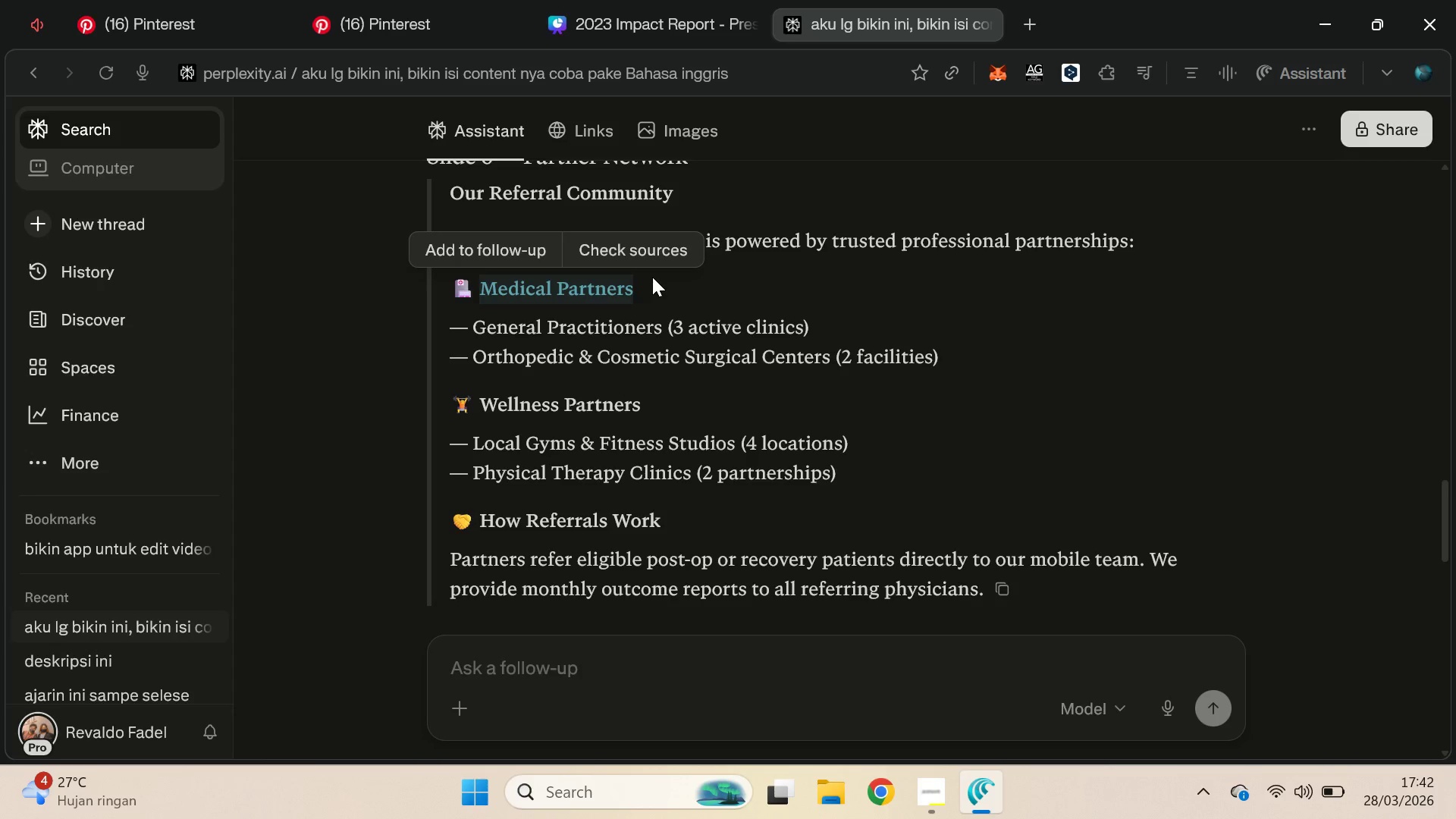 
key(Control+ControlLeft)
 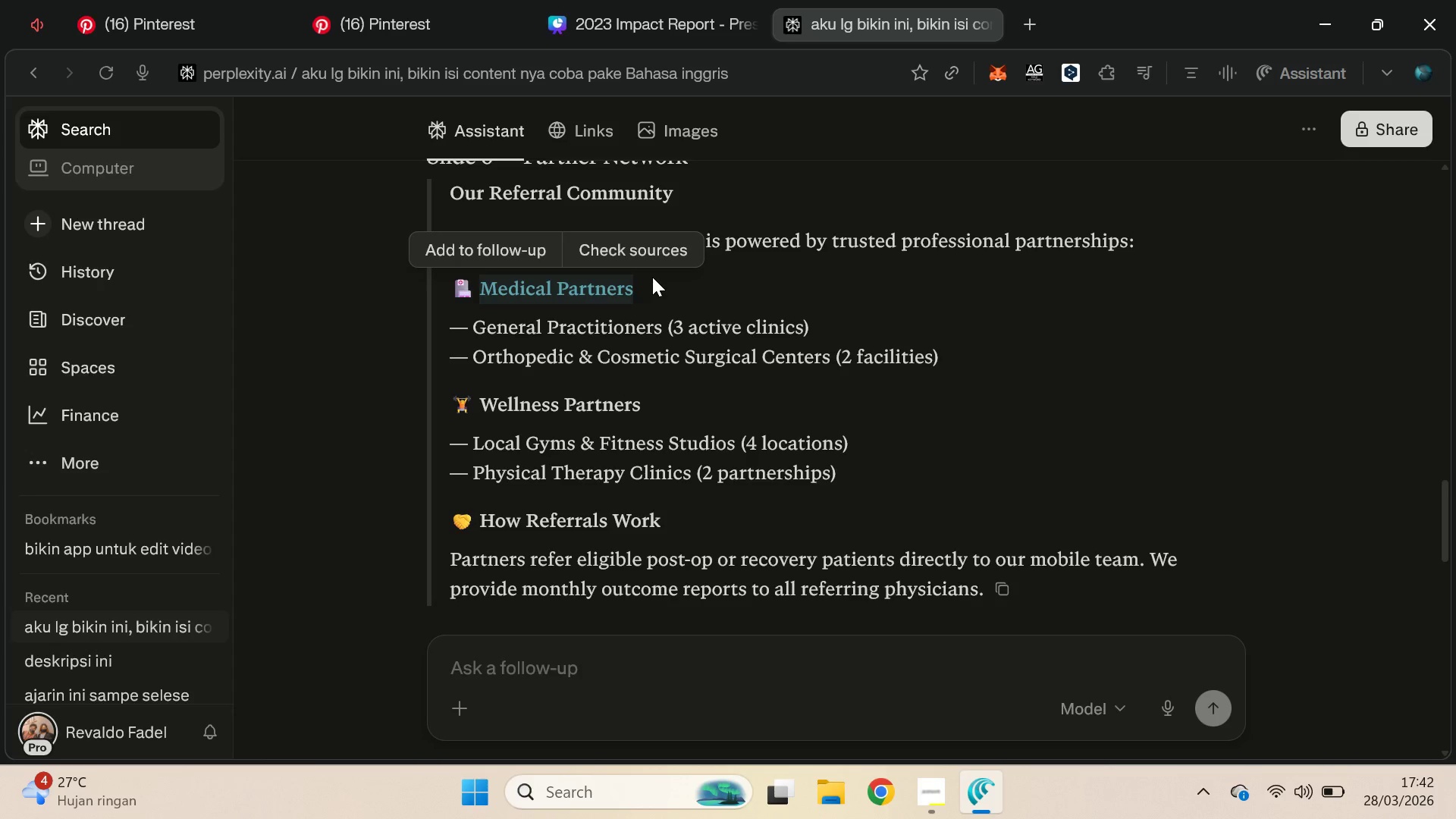 
key(Control+C)
 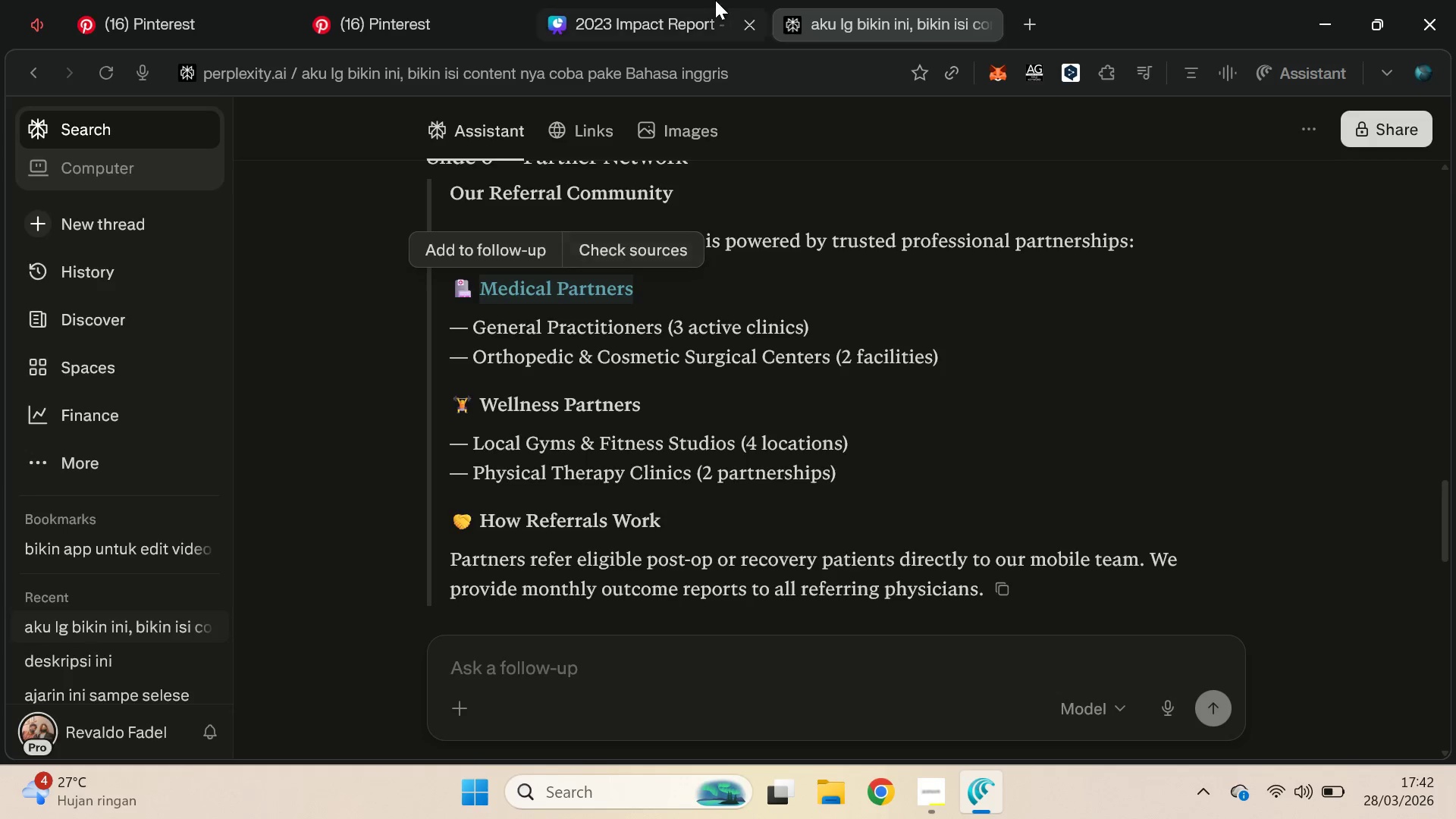 
left_click([715, 0])
 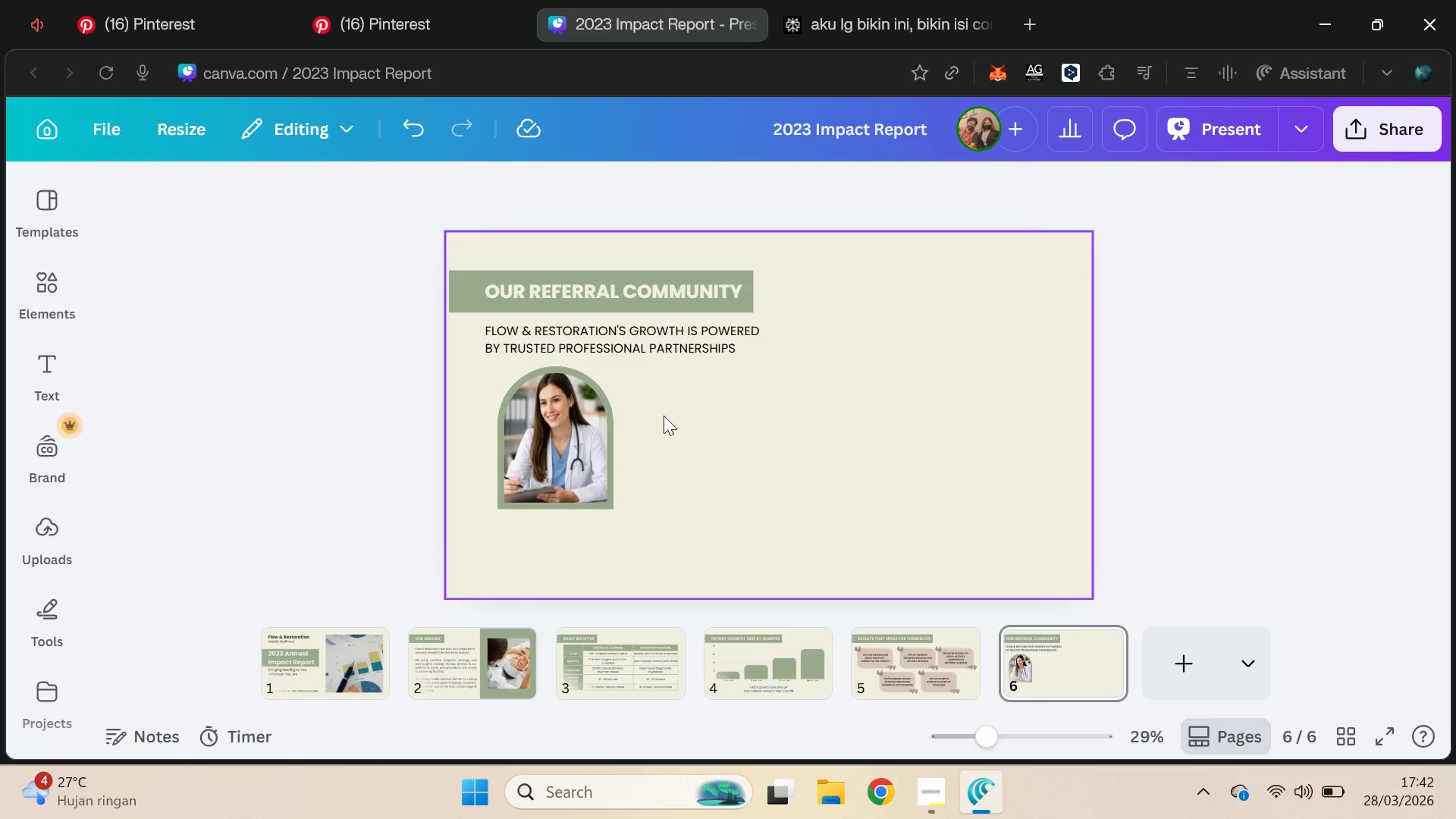 
key(Control+ControlLeft)
 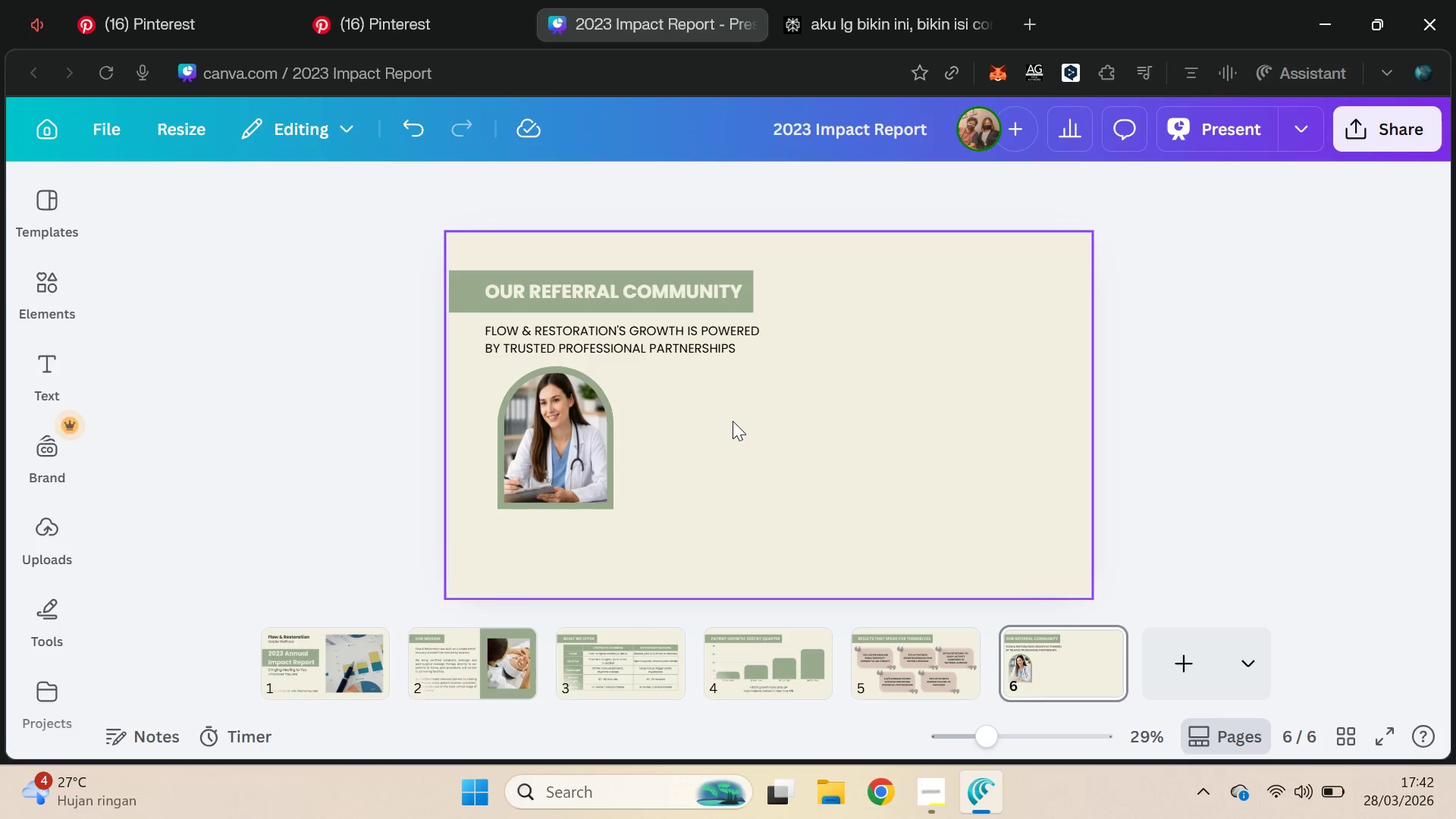 
key(Control+V)
 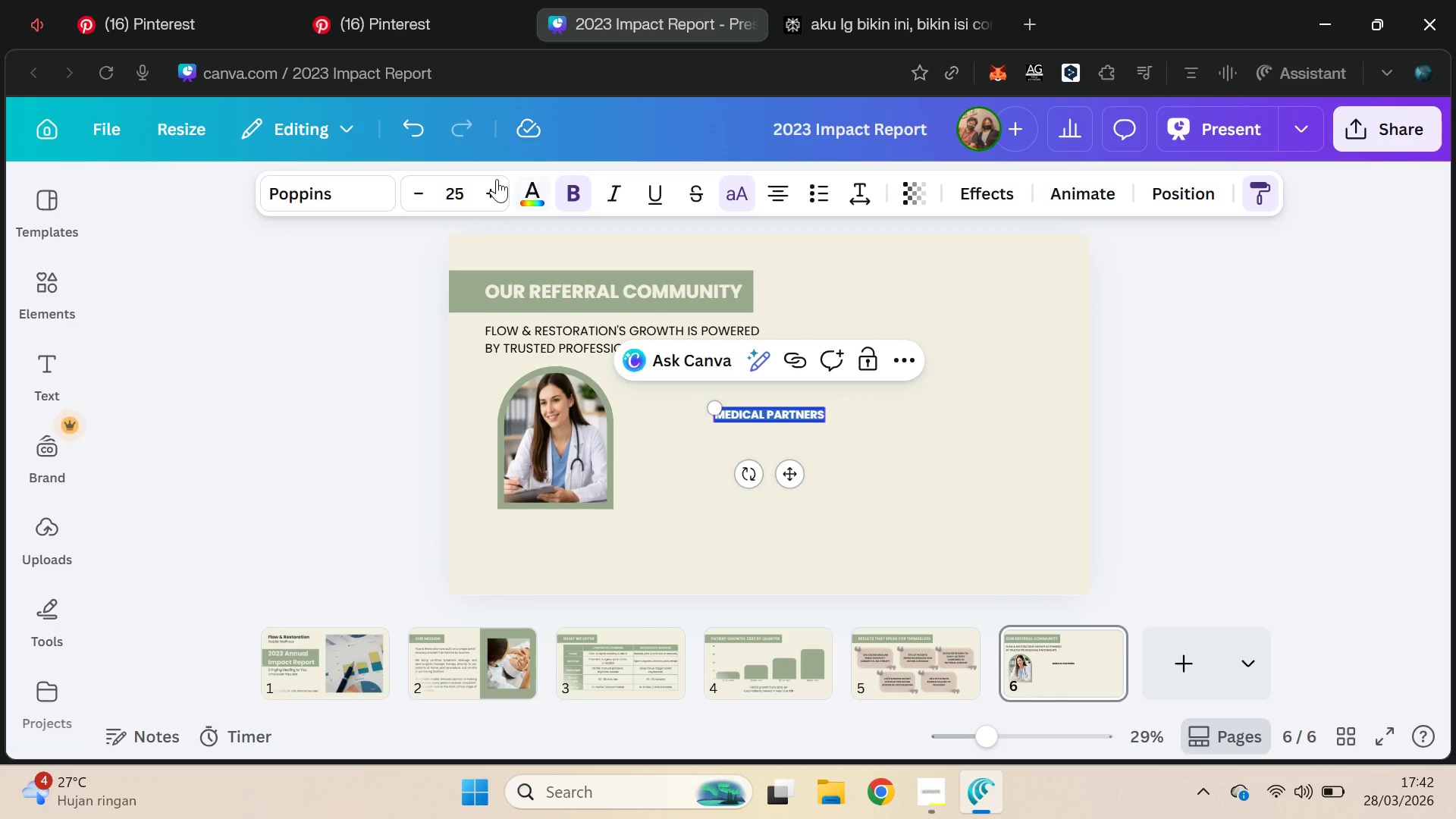 
double_click([490, 189])
 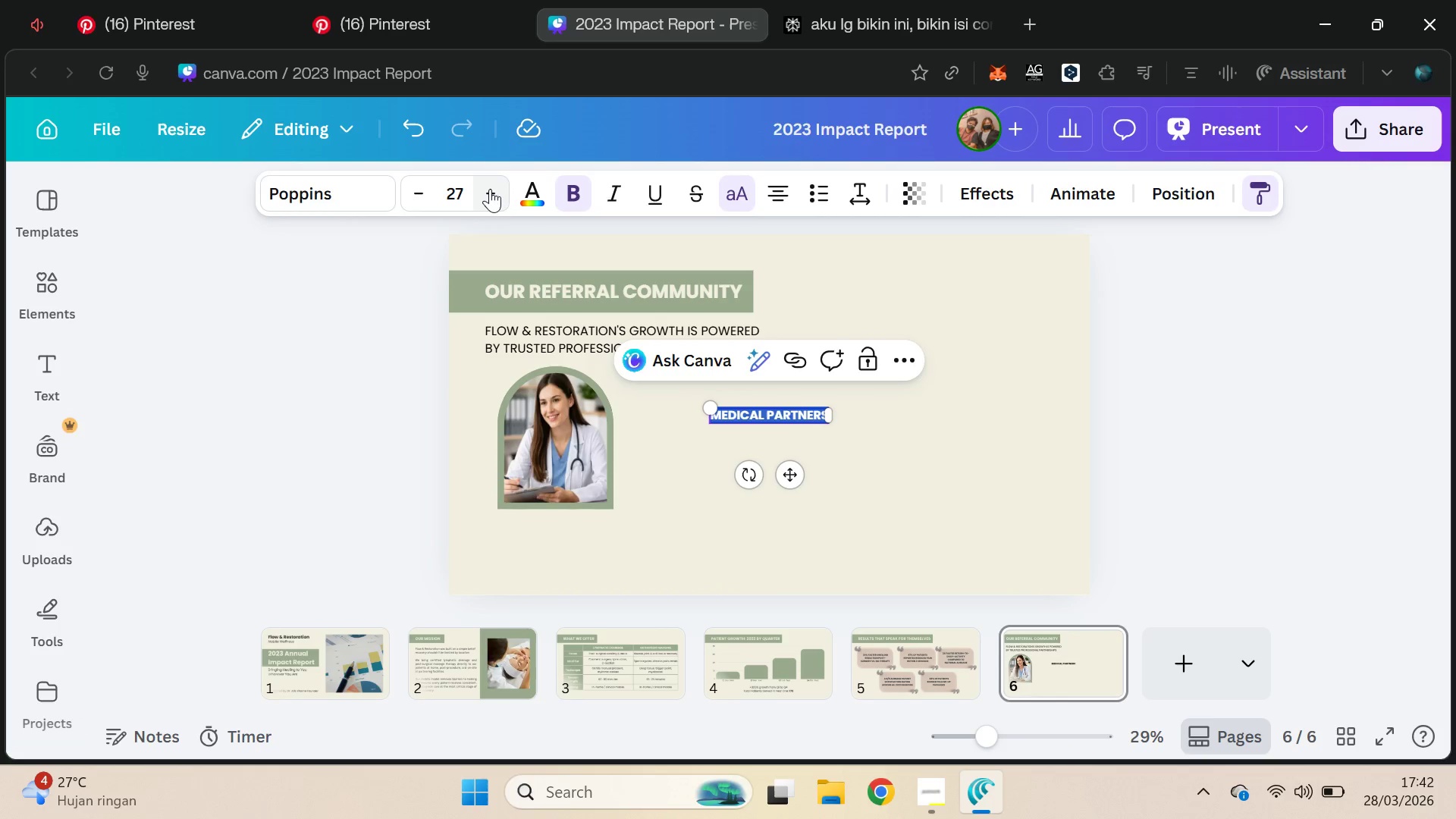 
left_click([490, 189])
 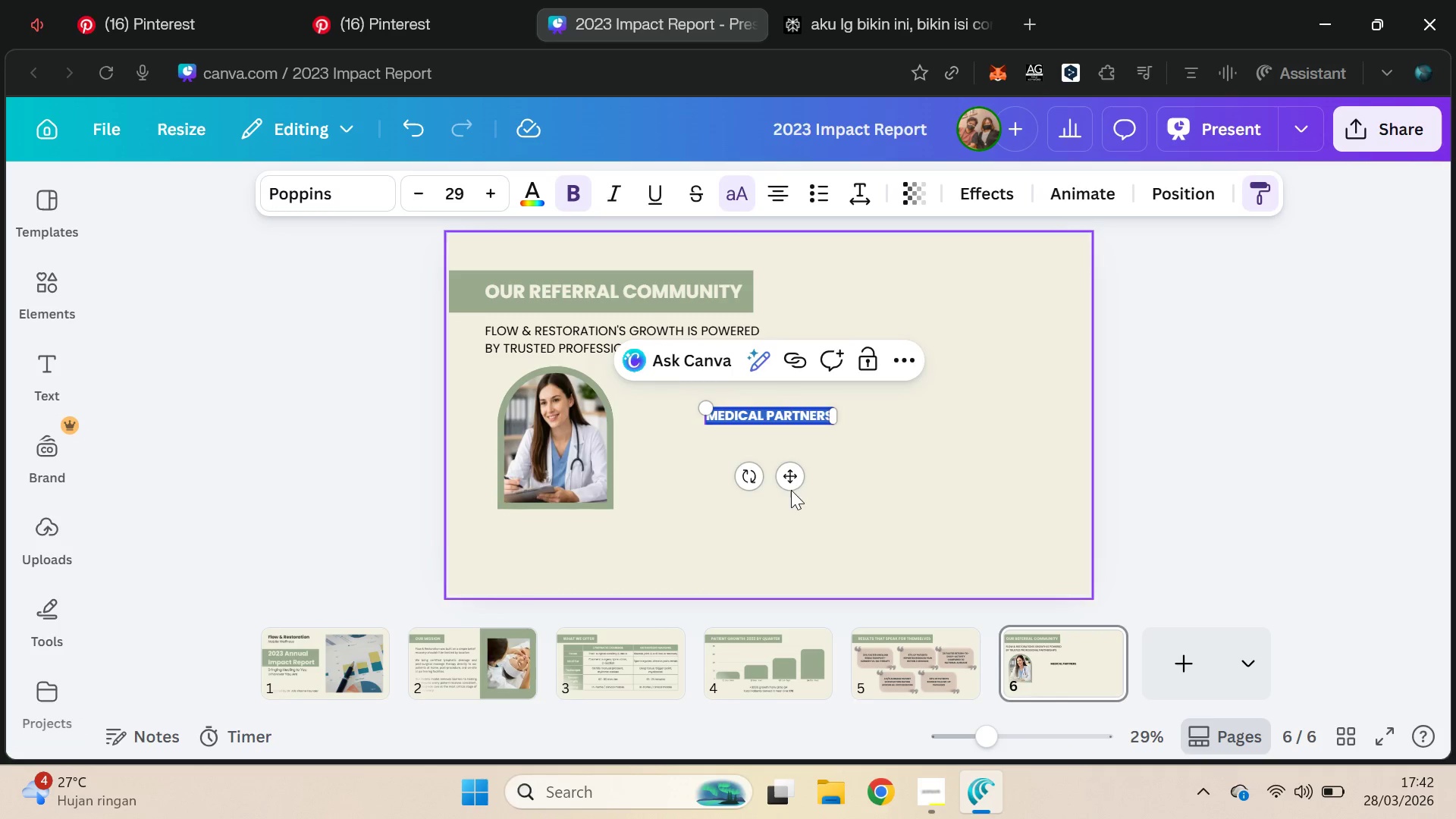 
left_click_drag(start_coordinate=[790, 475], to_coordinate=[709, 434])
 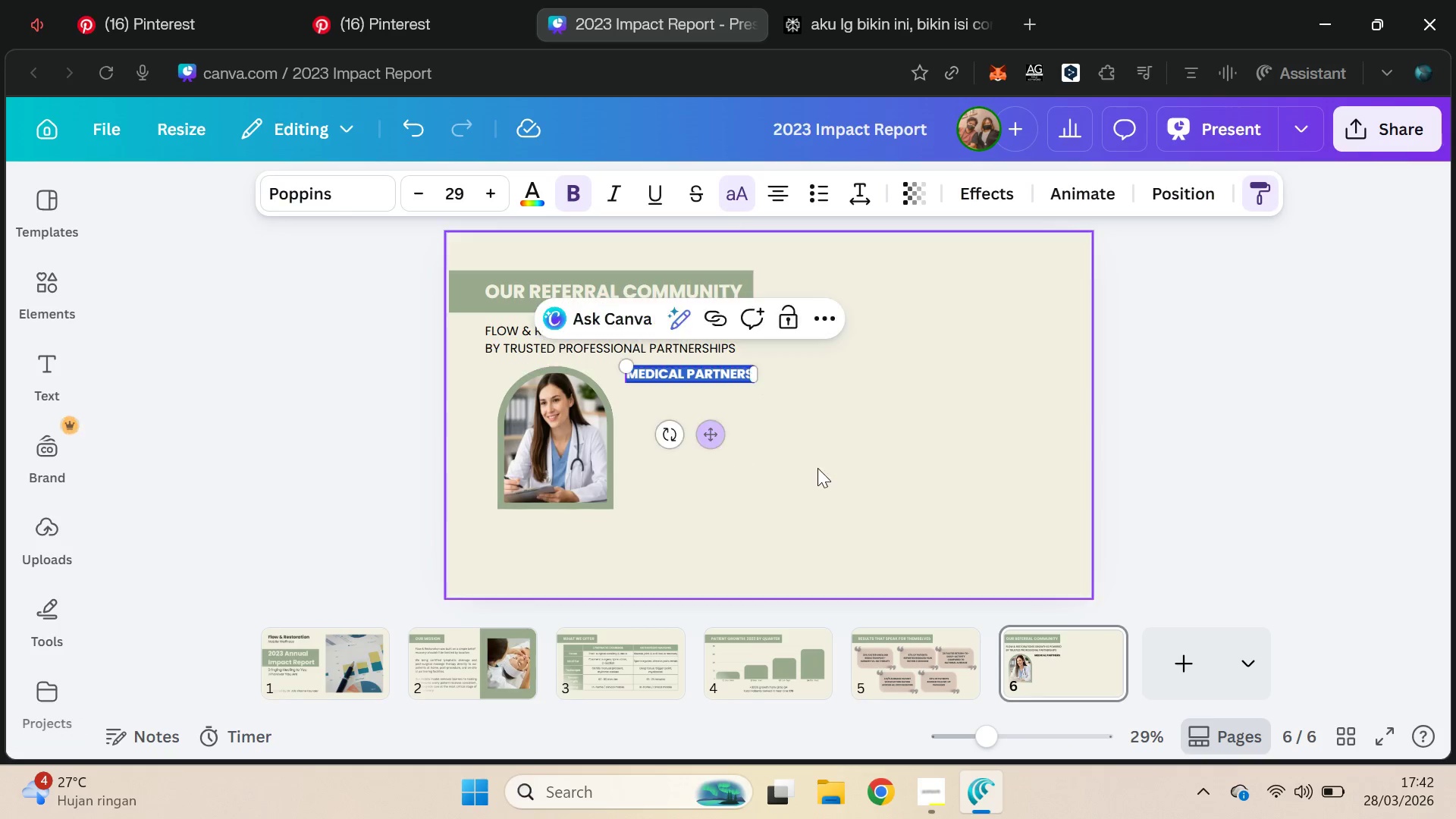 
left_click([817, 468])
 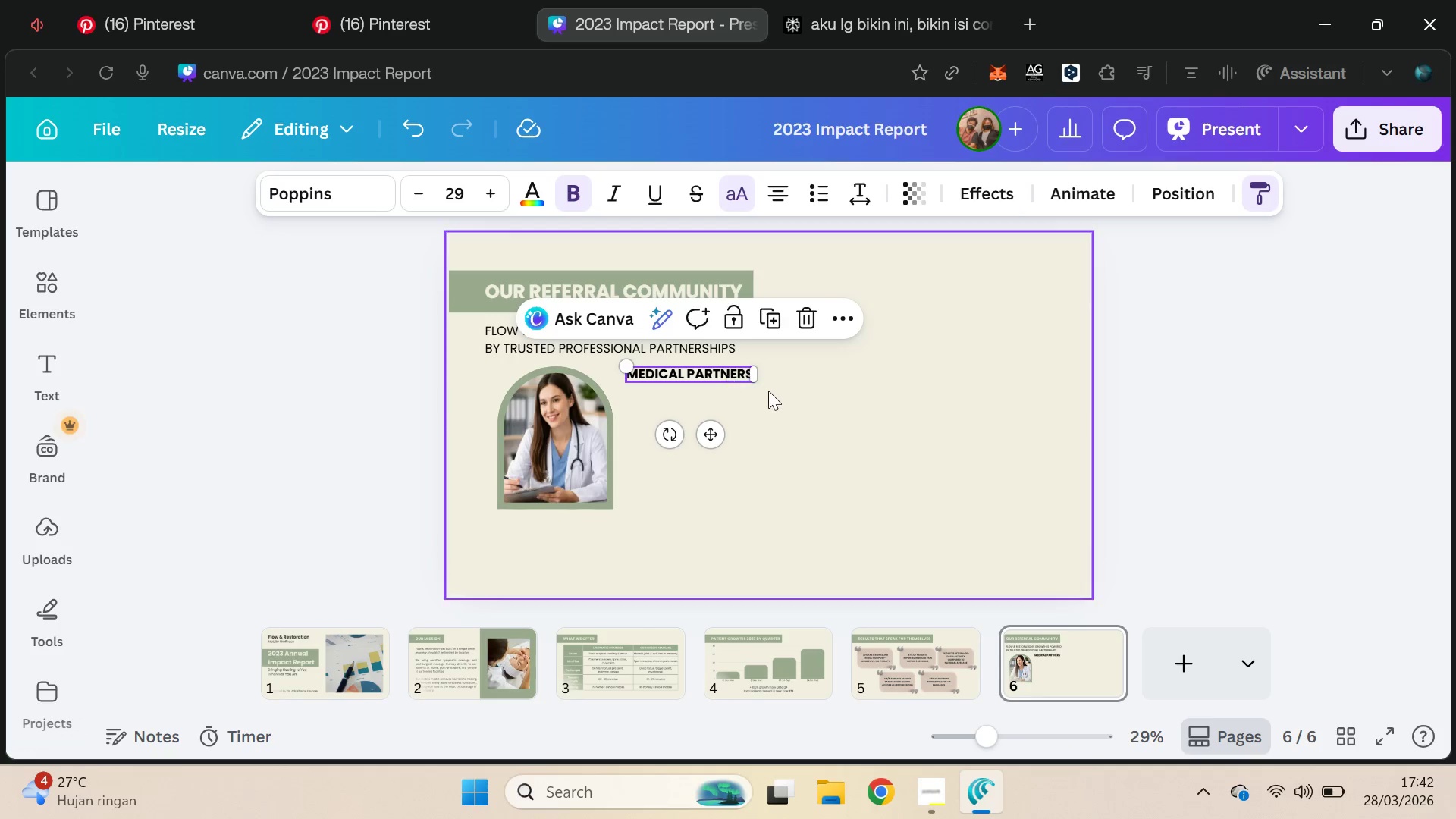 
hold_key(key=ControlLeft, duration=0.89)
 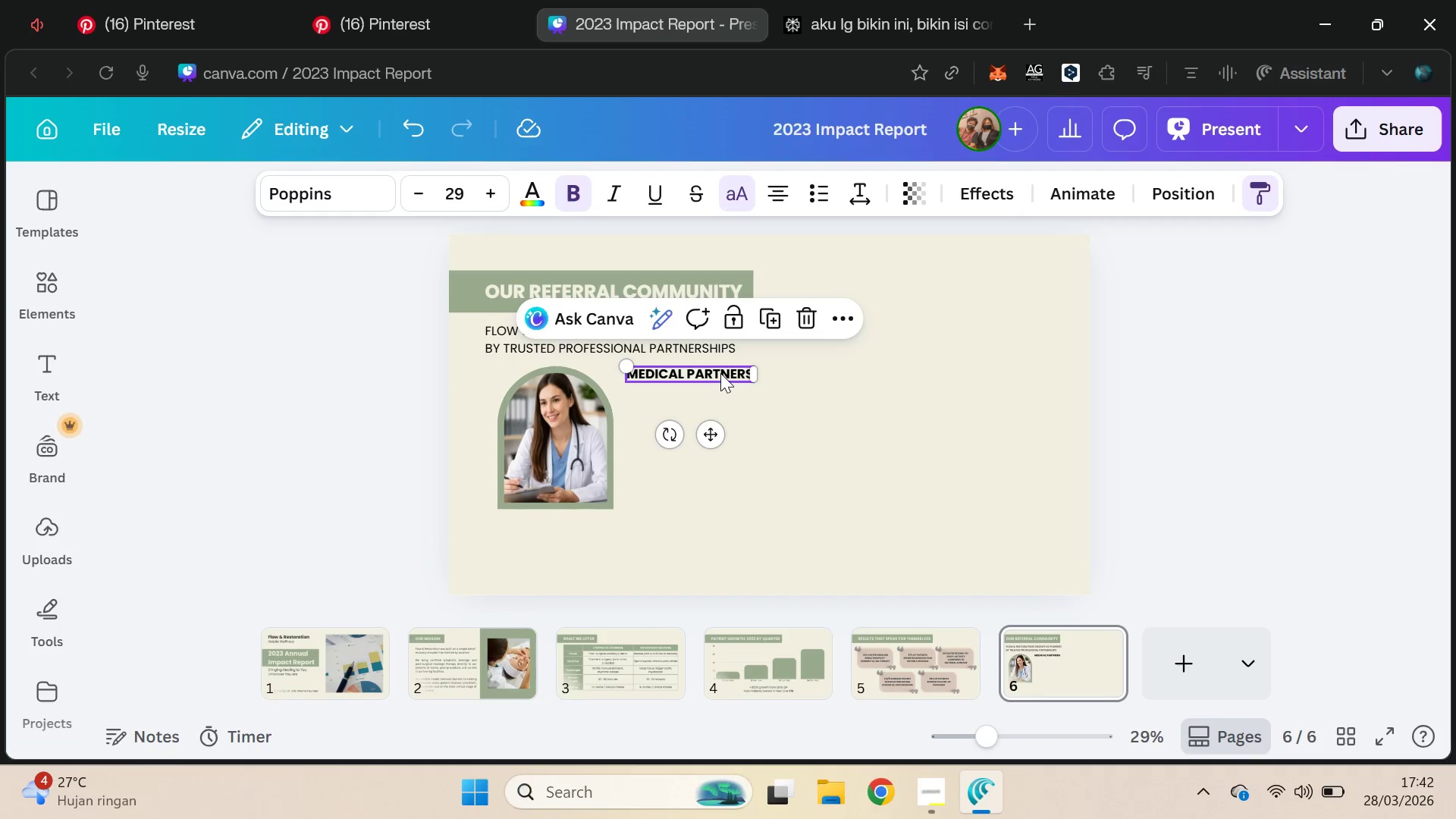 
left_click_drag(start_coordinate=[720, 373], to_coordinate=[719, 378])
 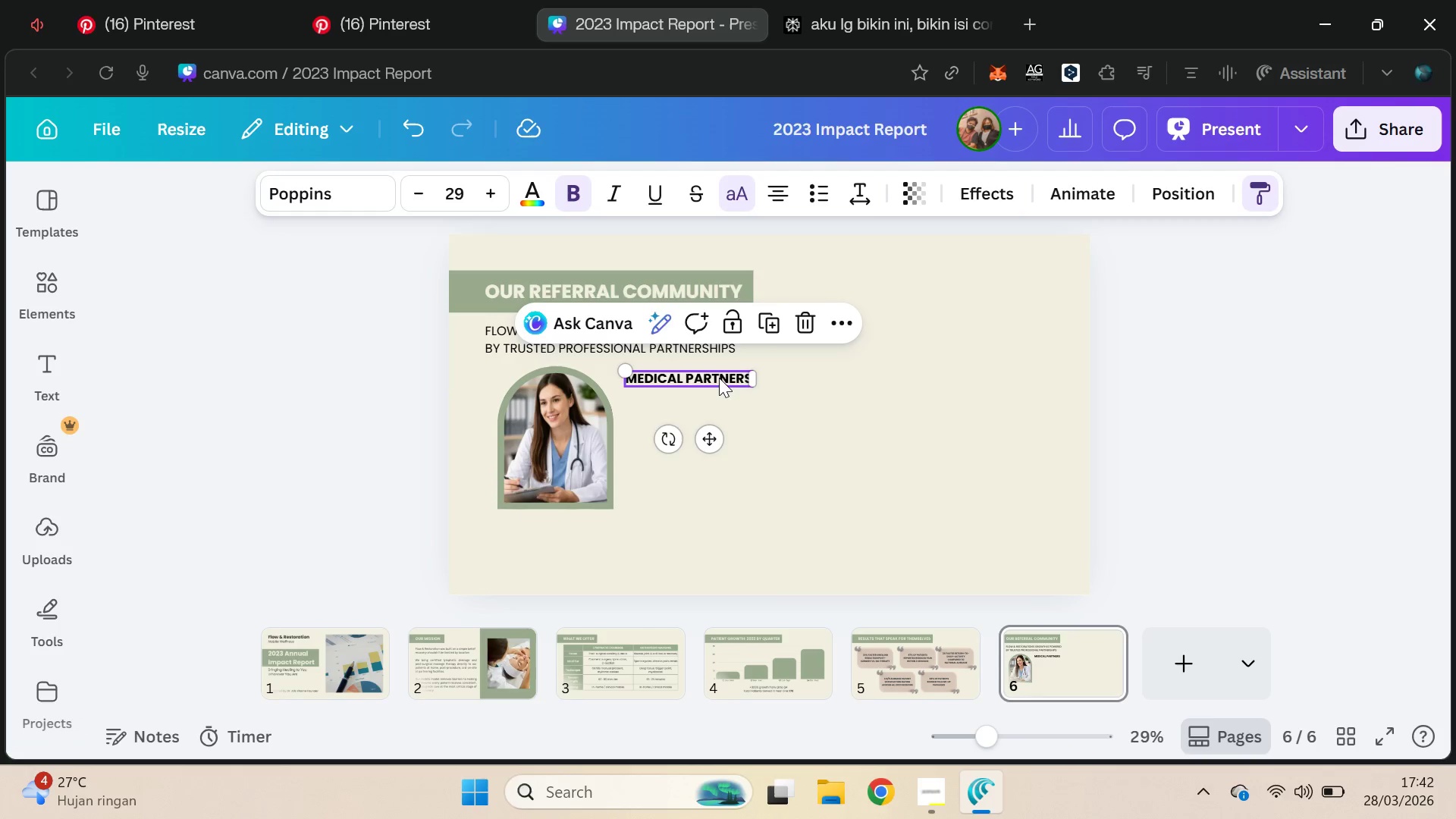 
key(Control+ControlLeft)
 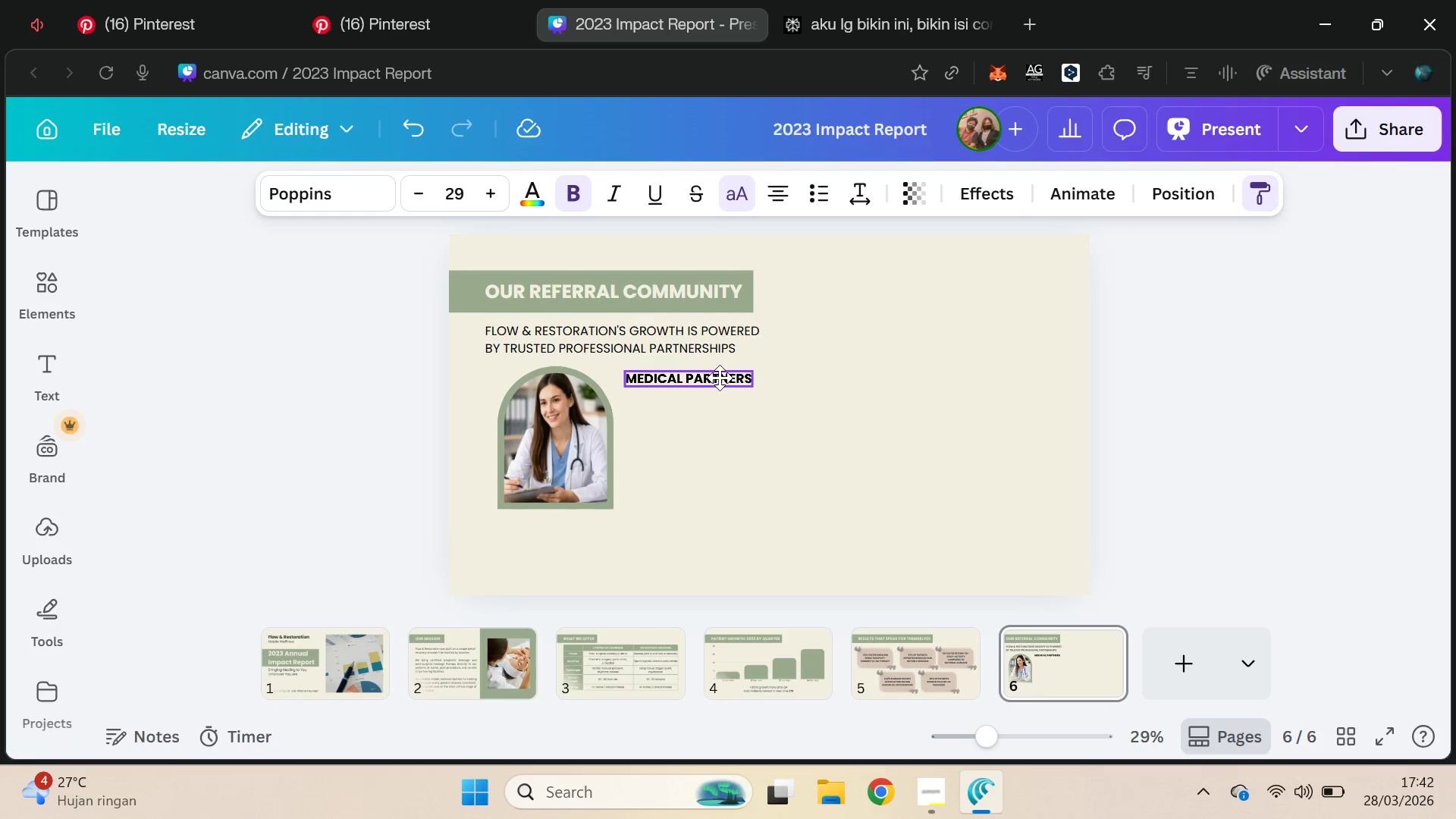 
key(Control+Z)
 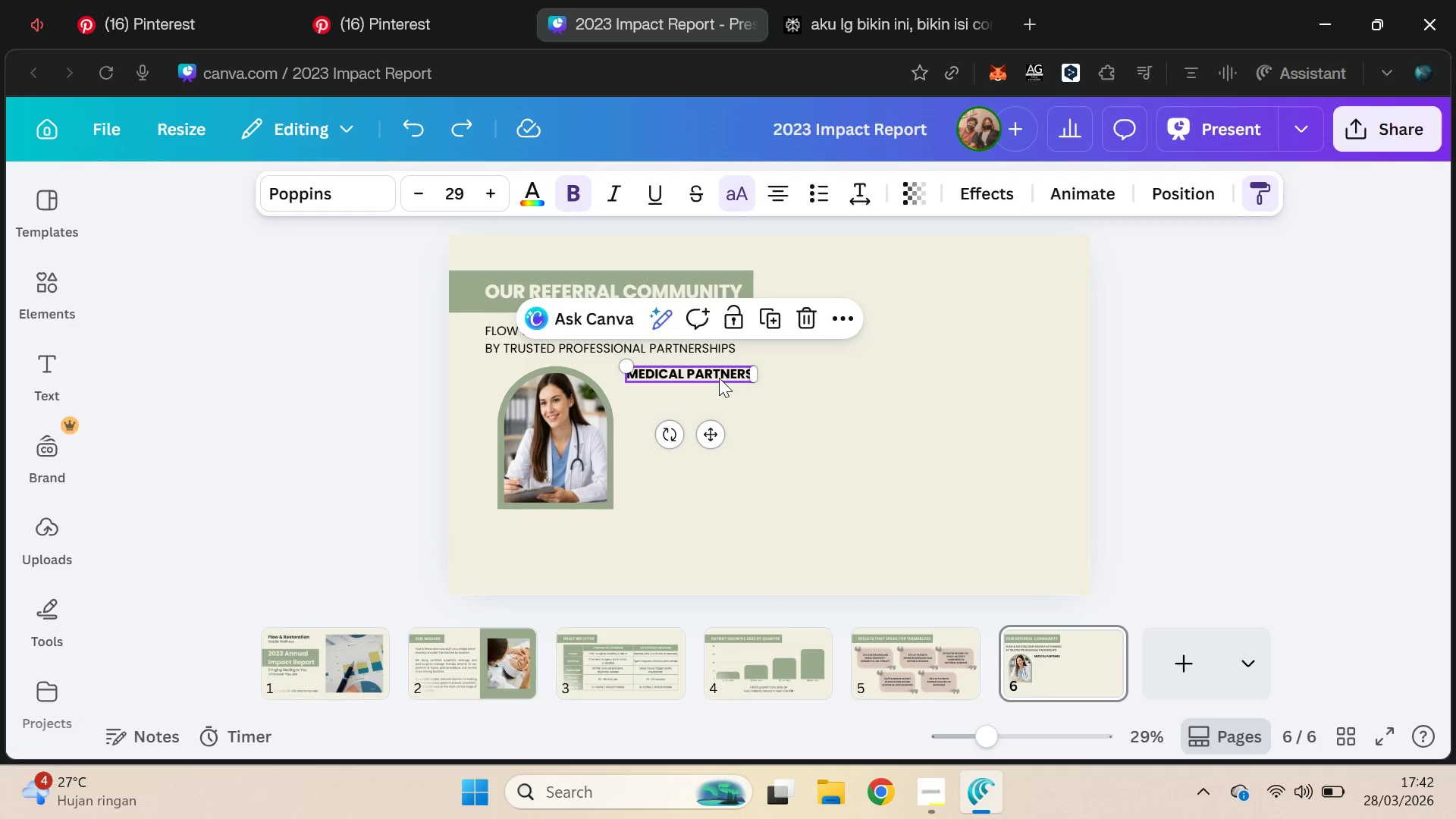 
key(Control+D)
 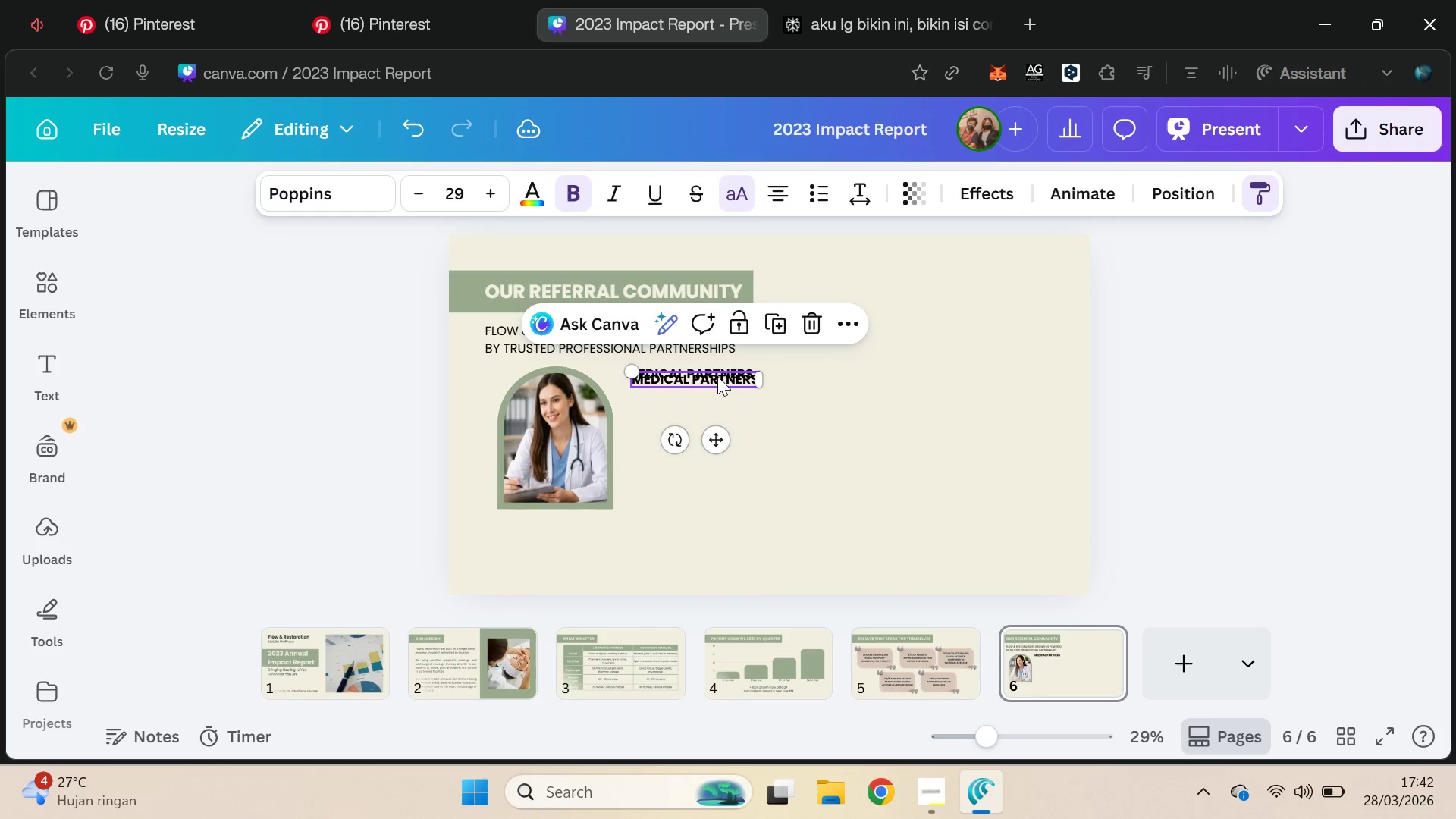 
left_click_drag(start_coordinate=[717, 376], to_coordinate=[708, 392])
 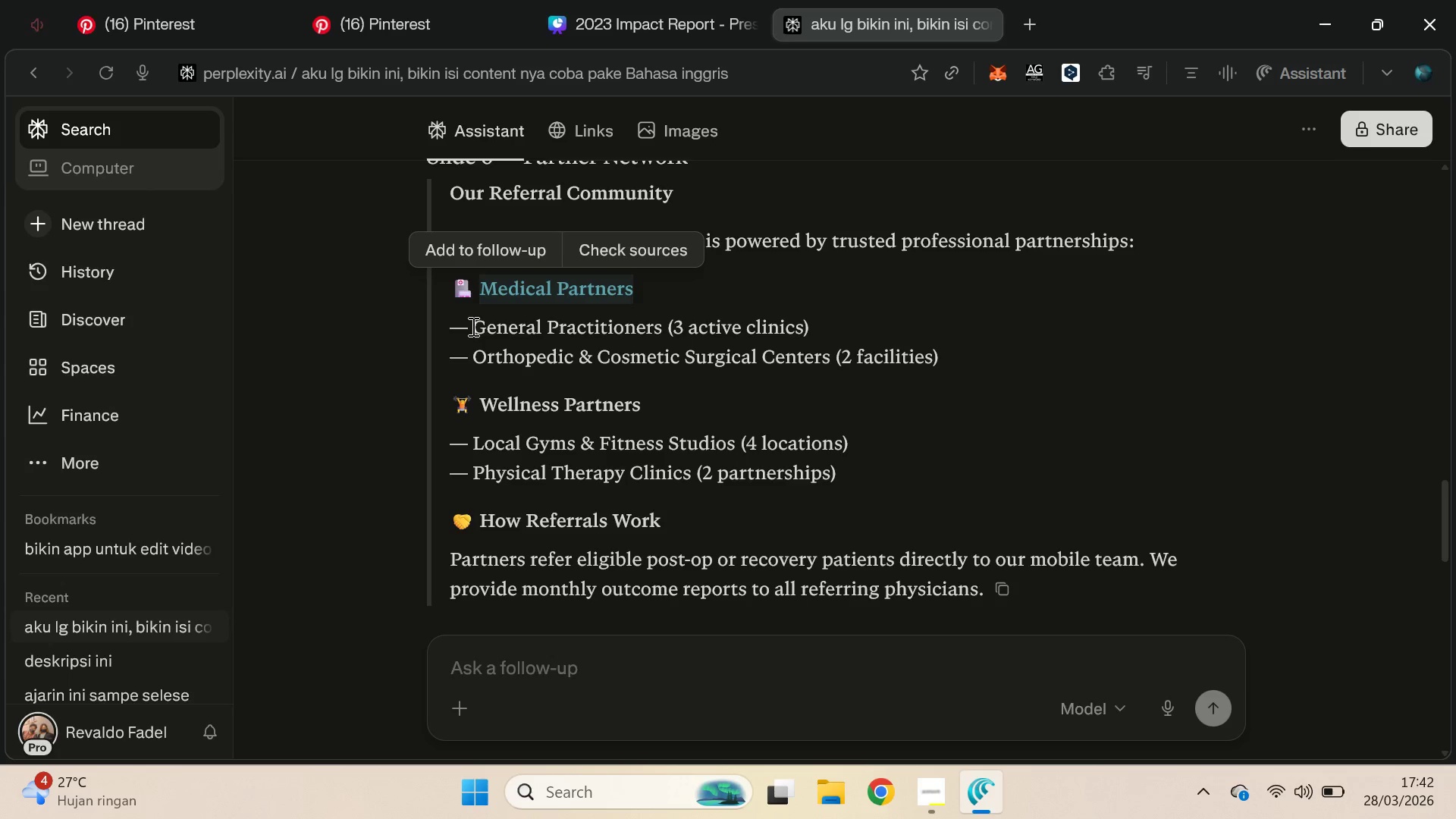 
left_click_drag(start_coordinate=[447, 330], to_coordinate=[952, 352])
 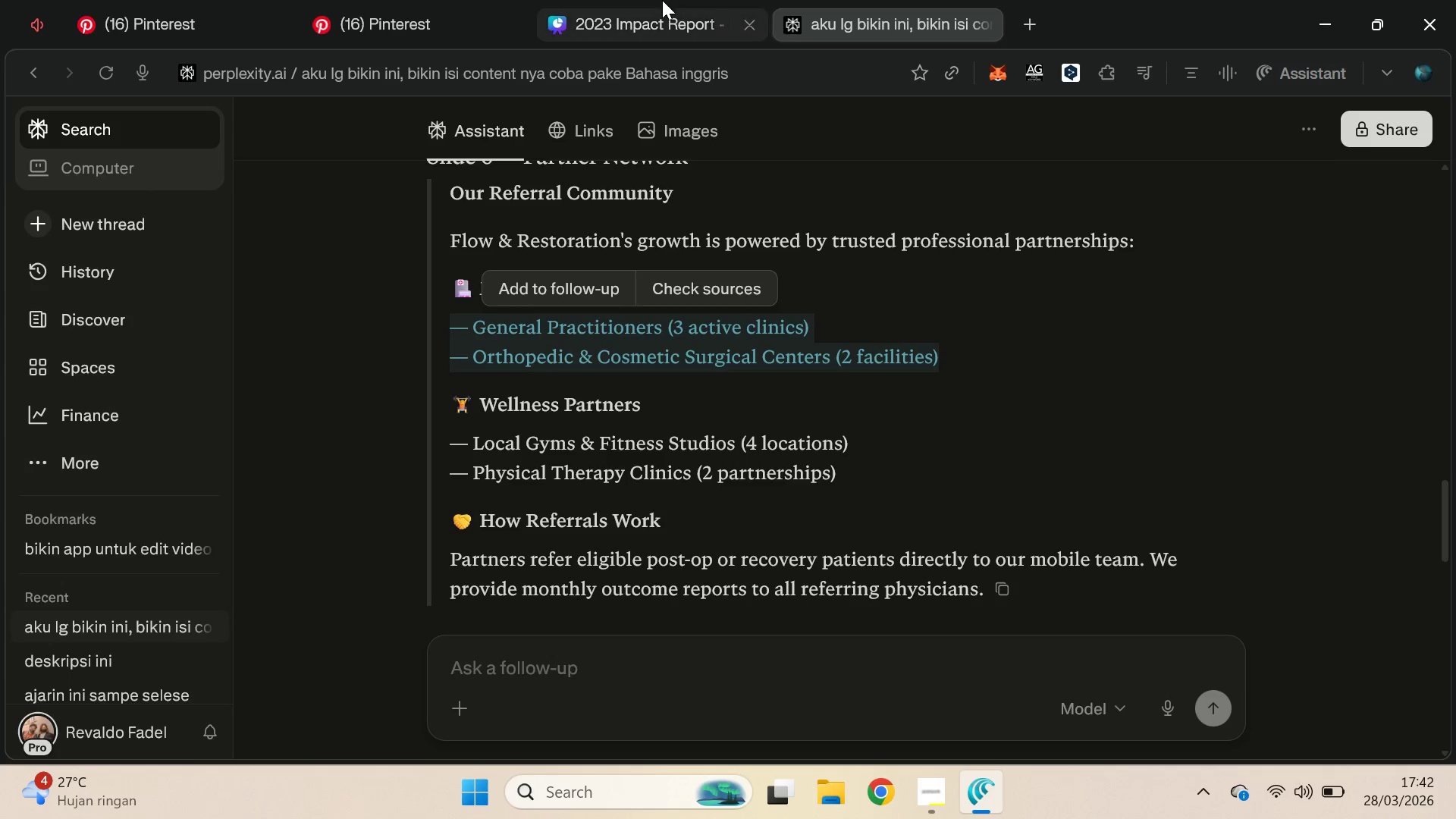 
key(Control+C)
 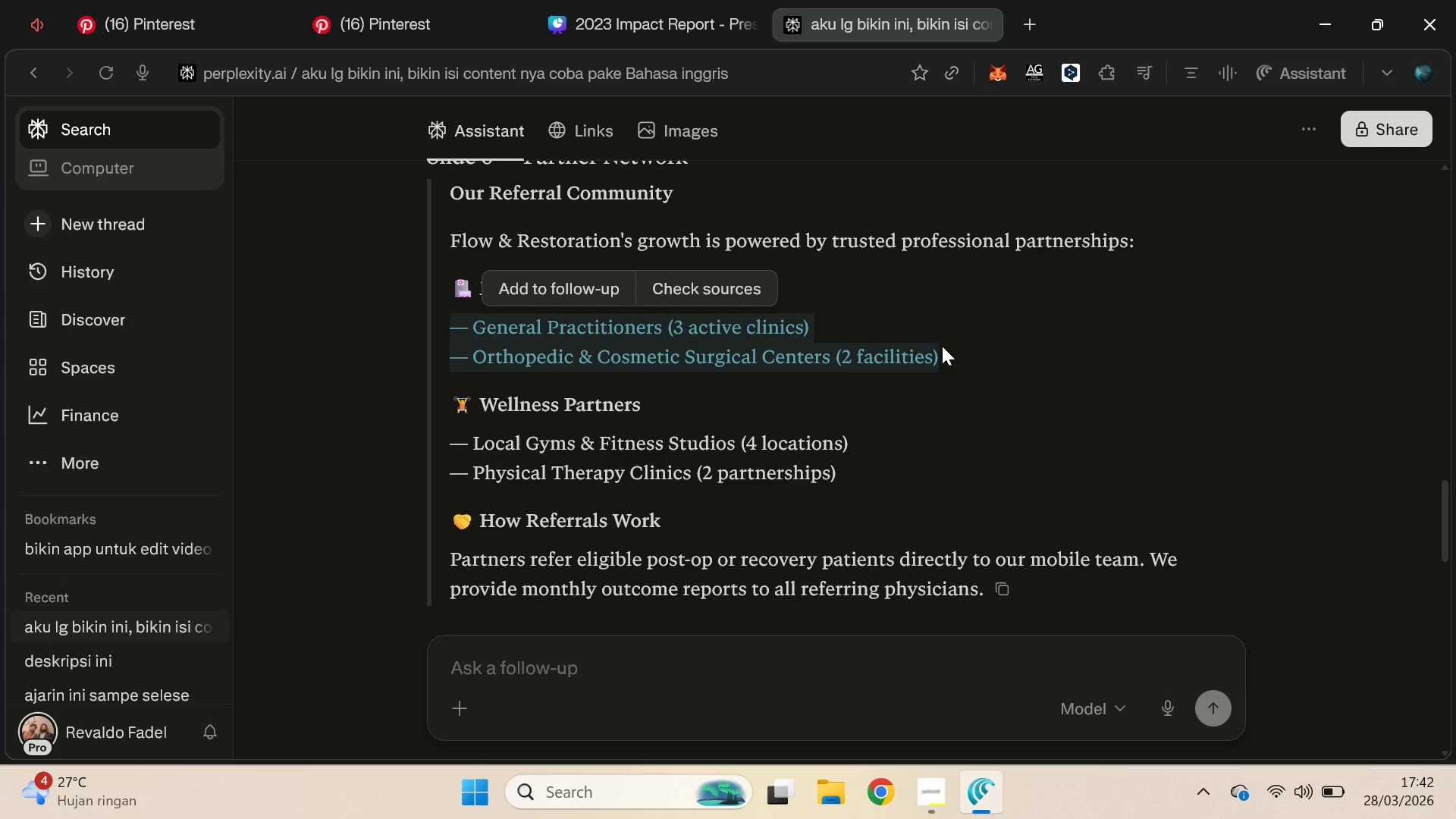 
key(Control+C)
 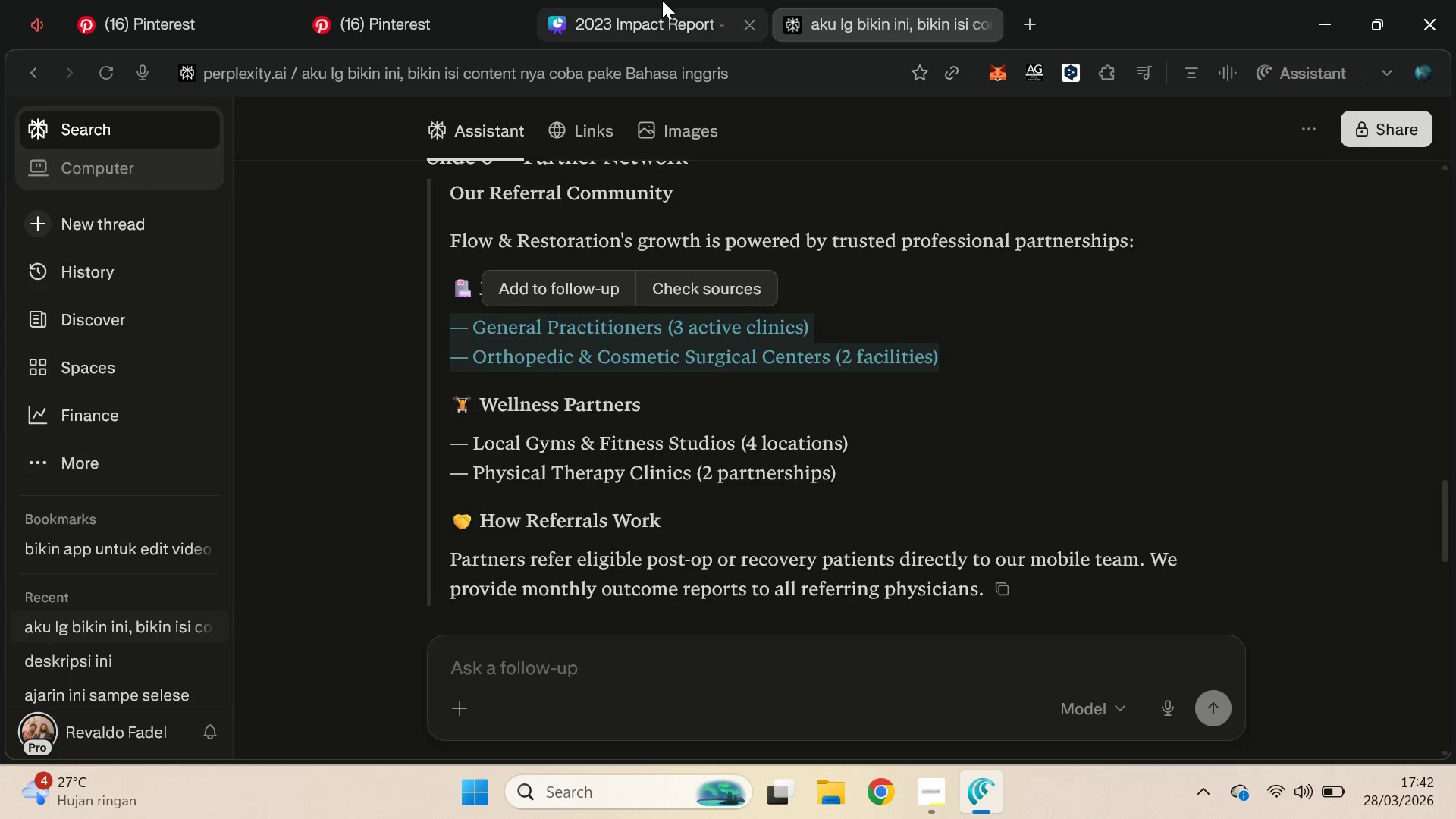 
left_click([662, 0])
 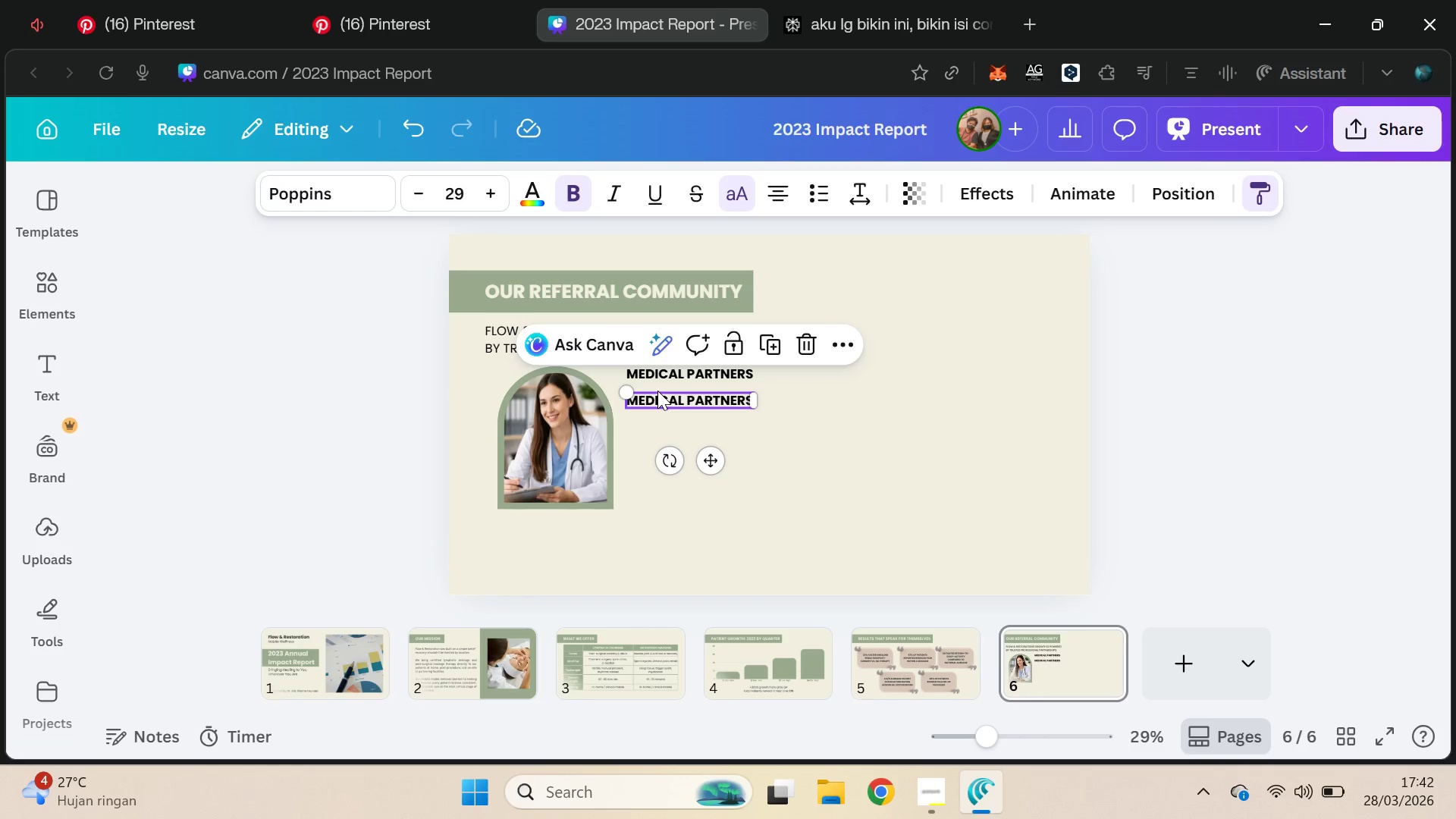 
double_click([657, 391])
 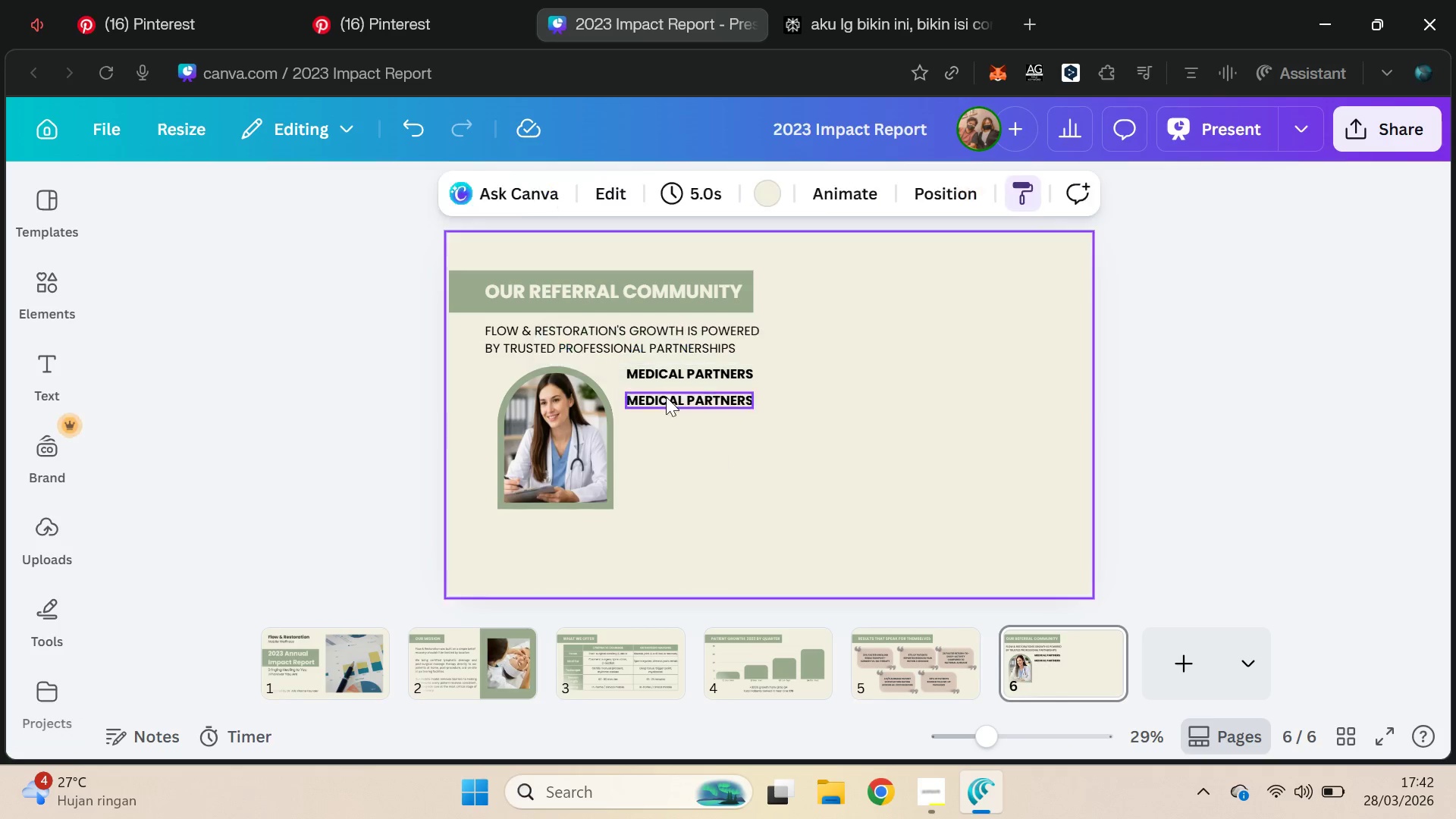 
key(Control+ControlLeft)
 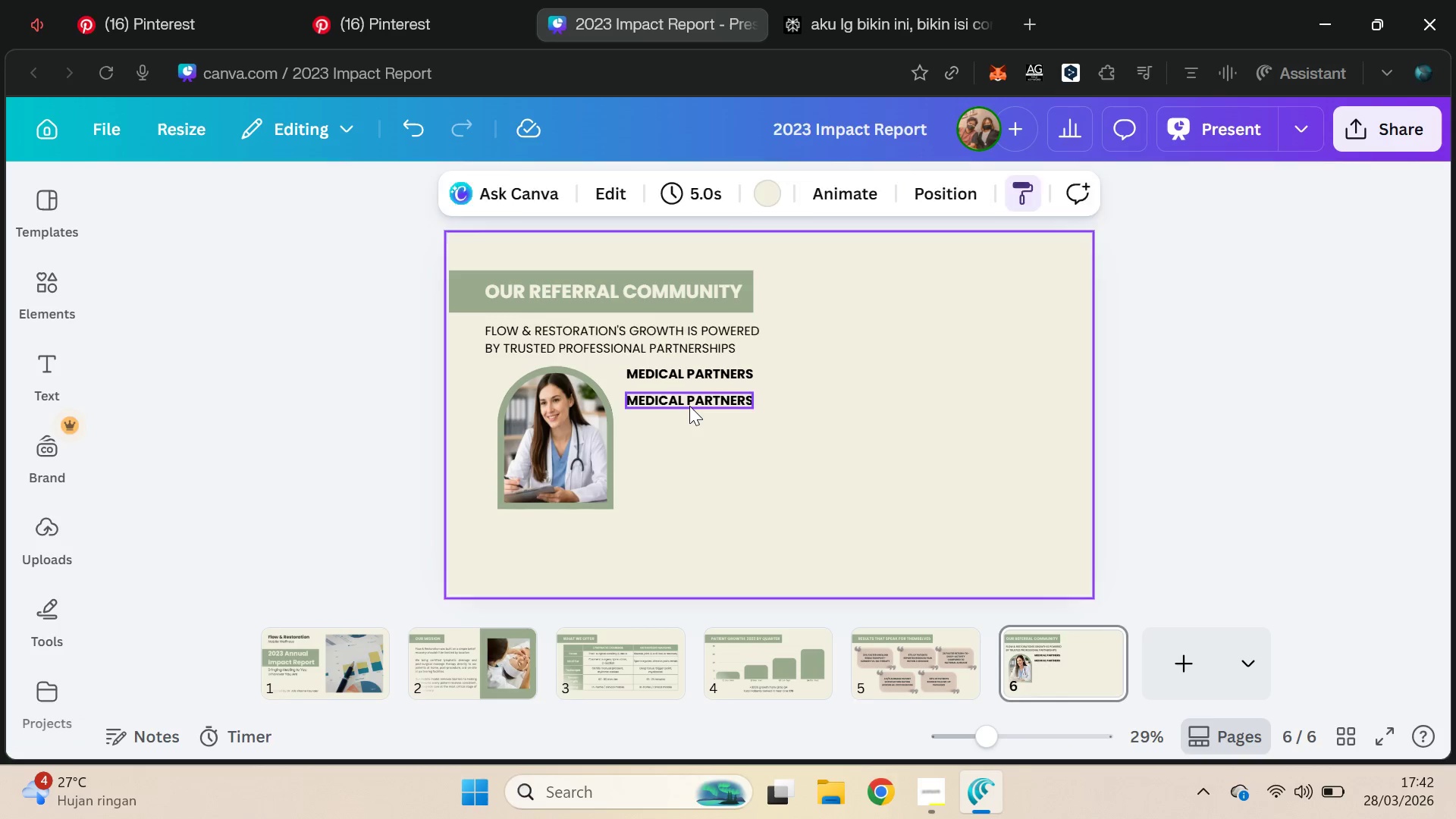 
double_click([690, 405])
 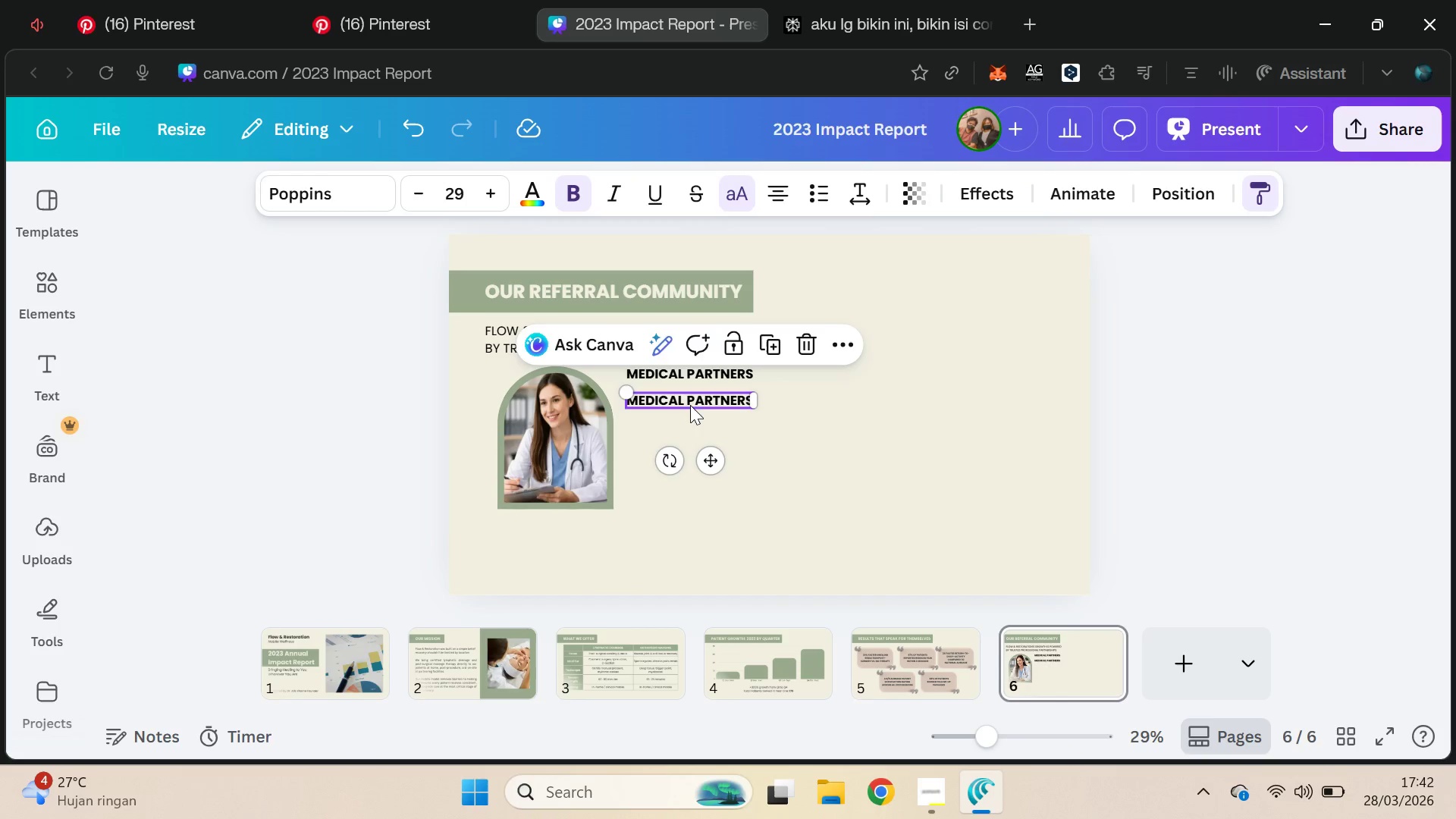 
key(Control+A)
 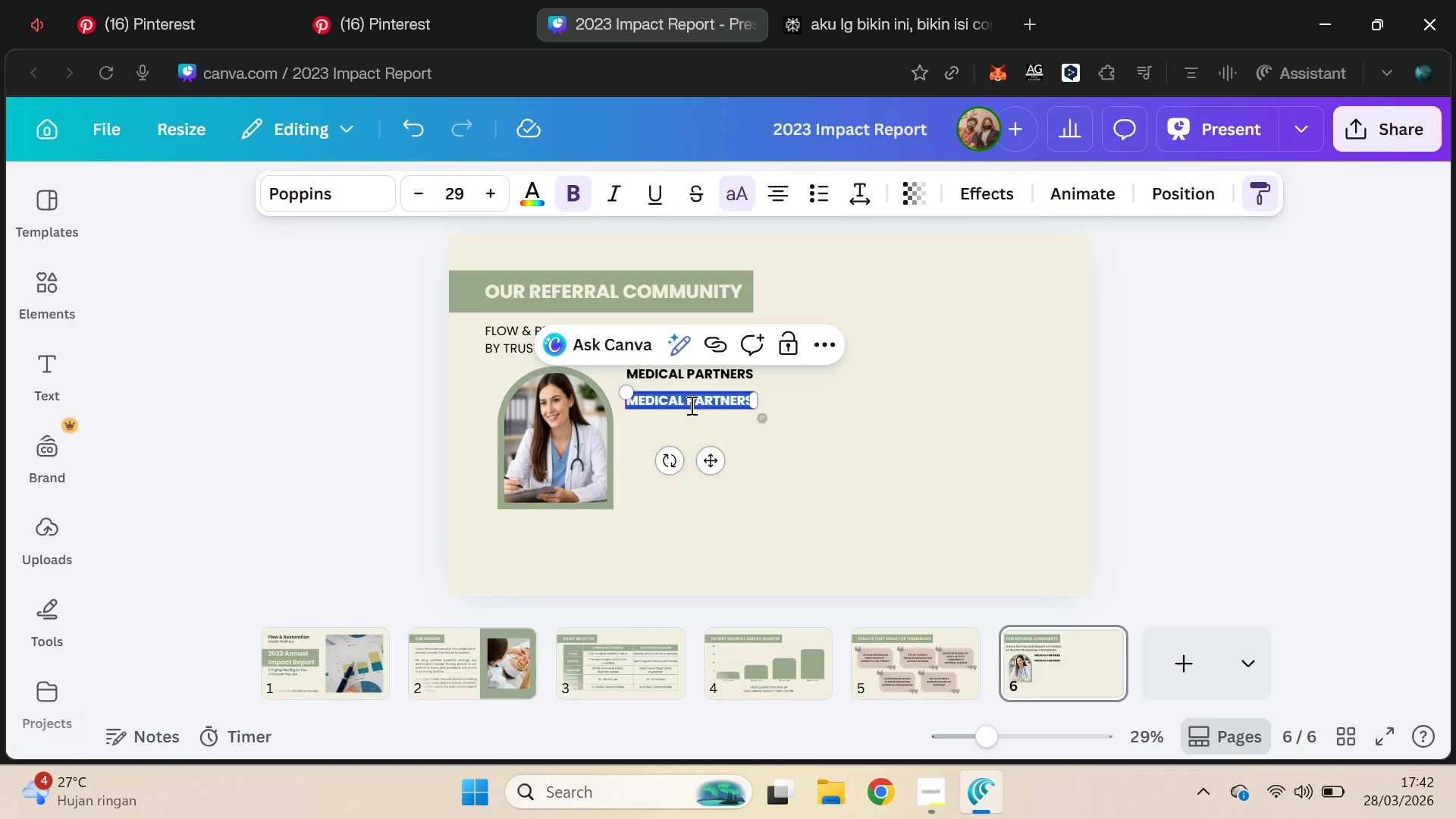 
key(Control+V)
 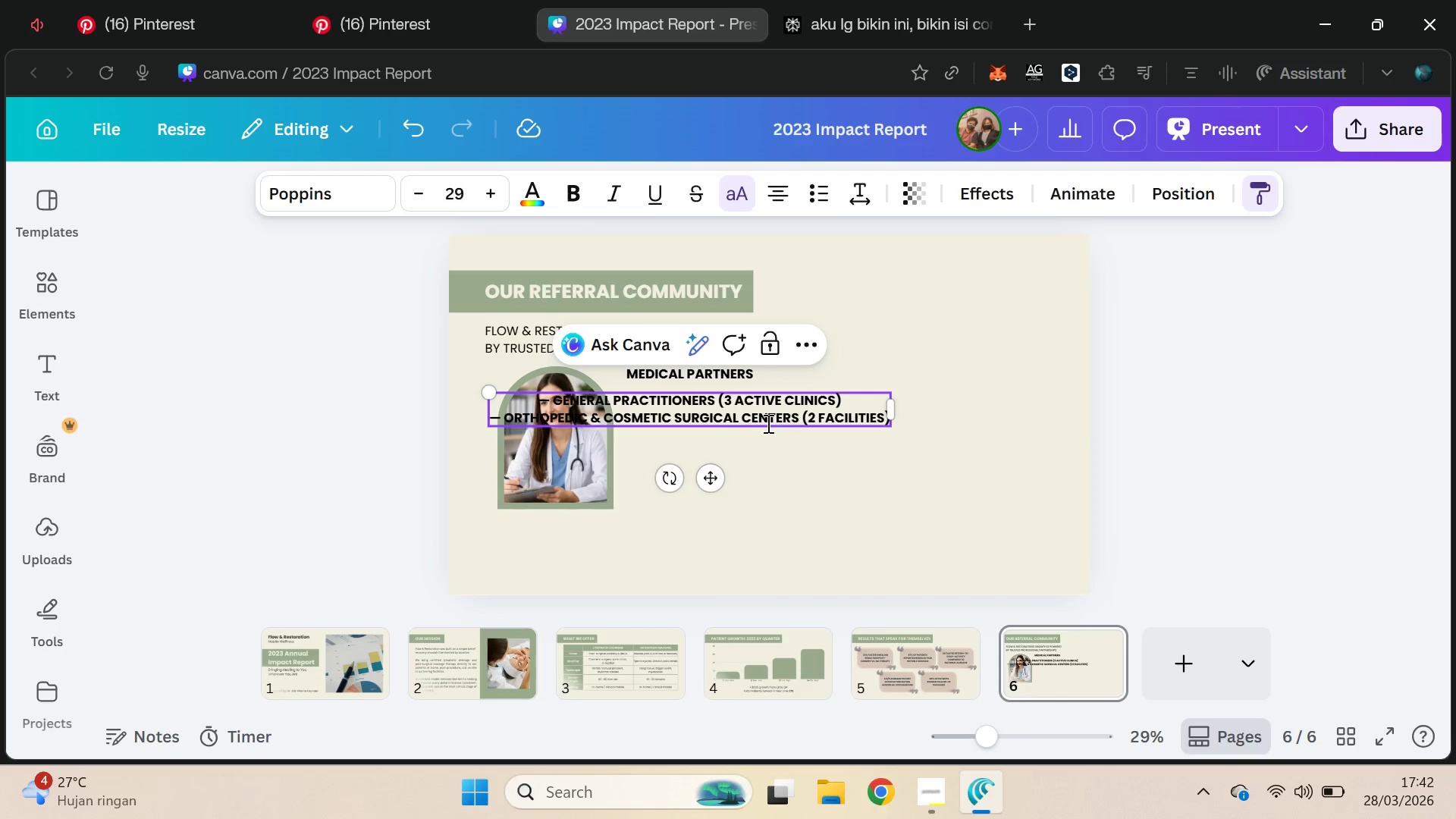 
triple_click([767, 406])
 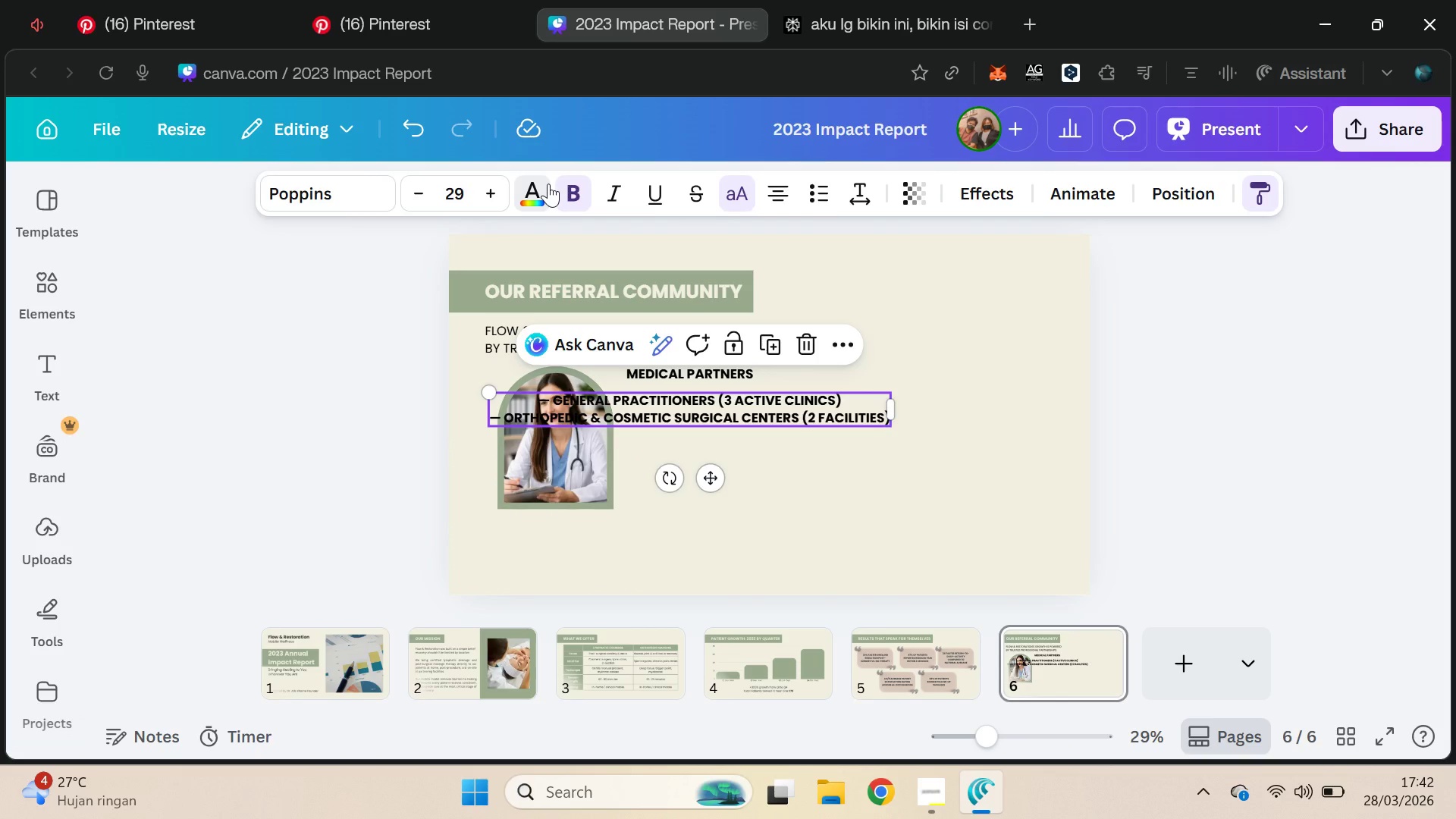 
left_click([595, 202])
 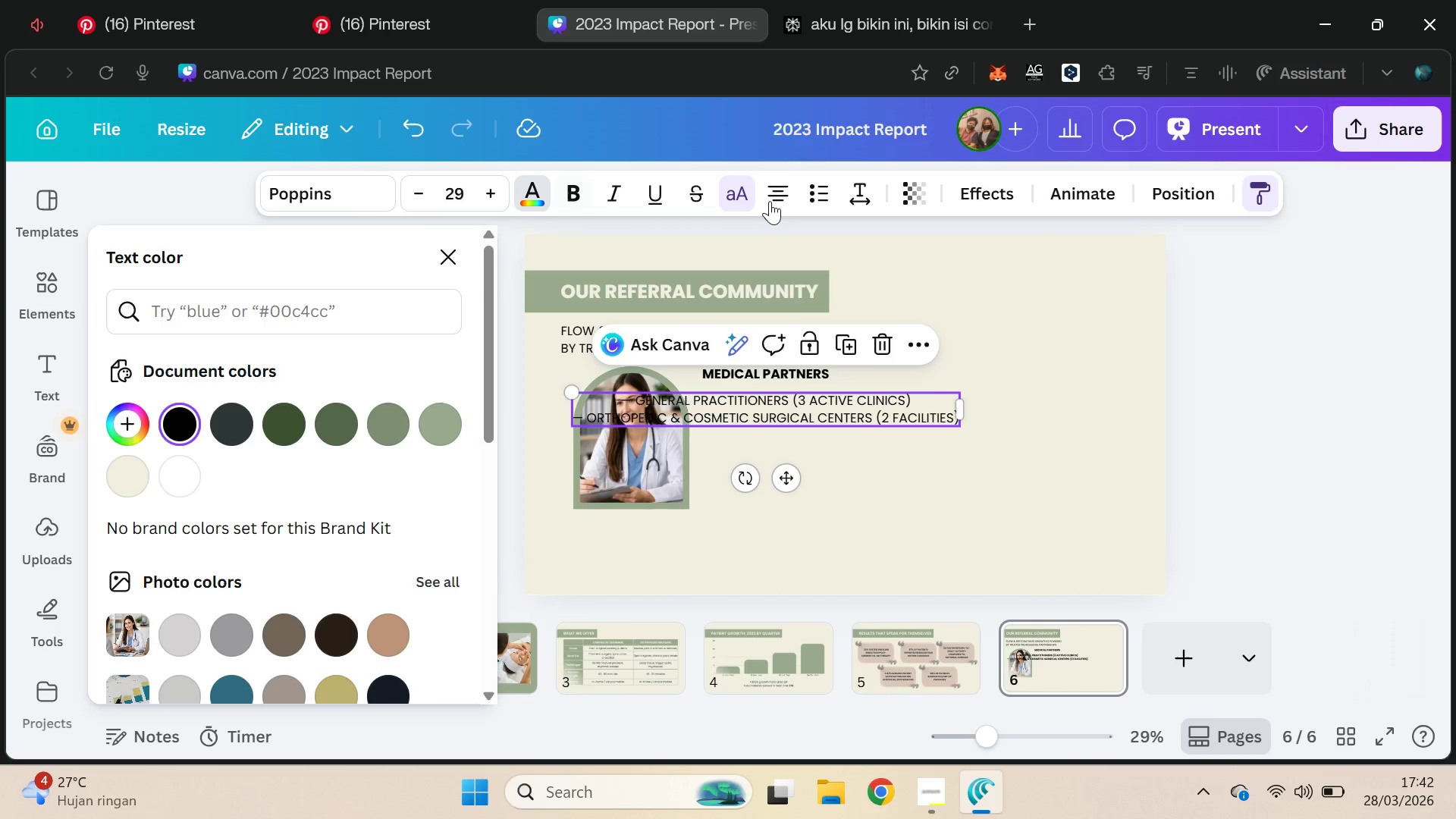 
left_click([770, 201])
 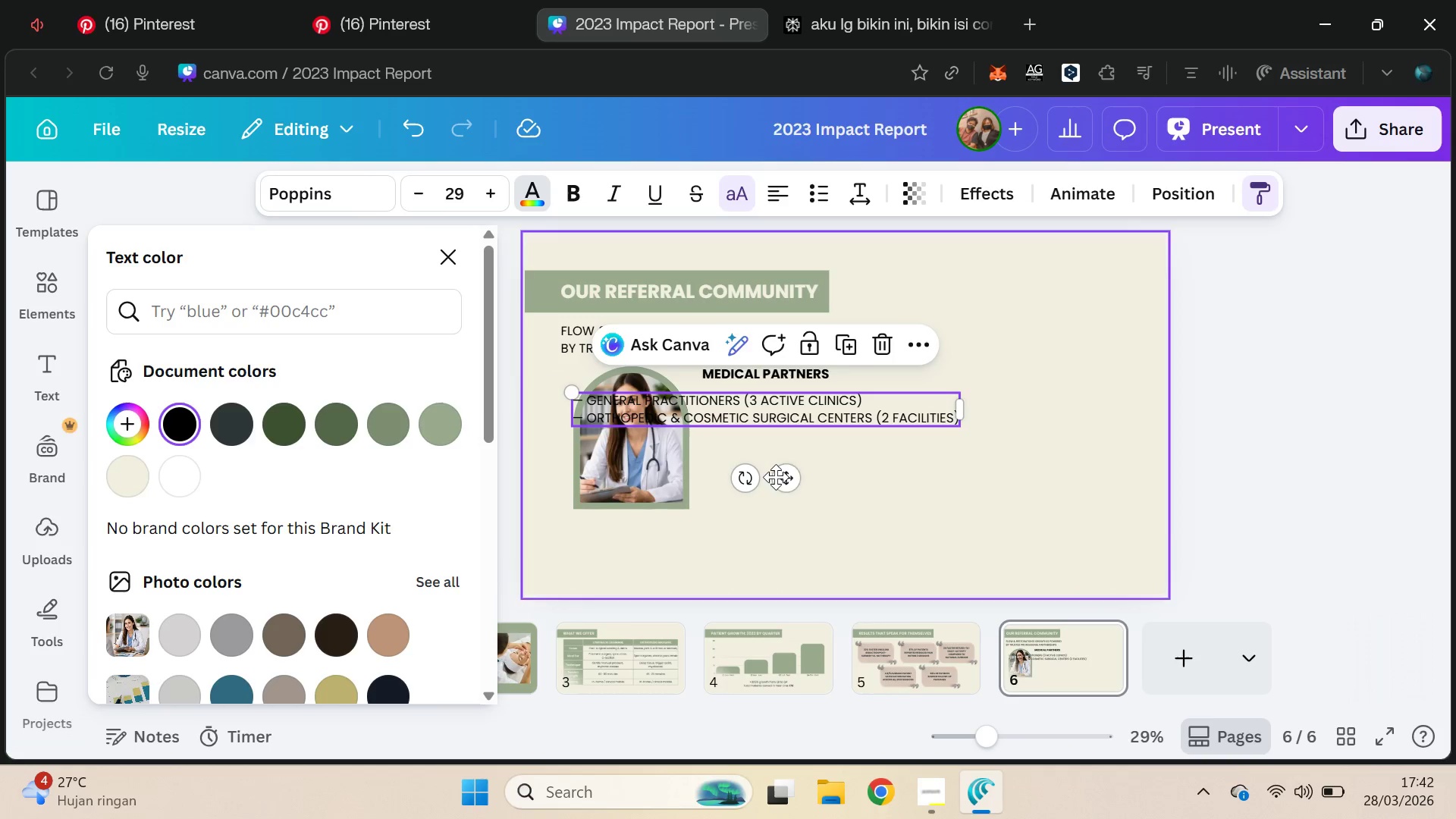 
left_click_drag(start_coordinate=[783, 478], to_coordinate=[893, 491])
 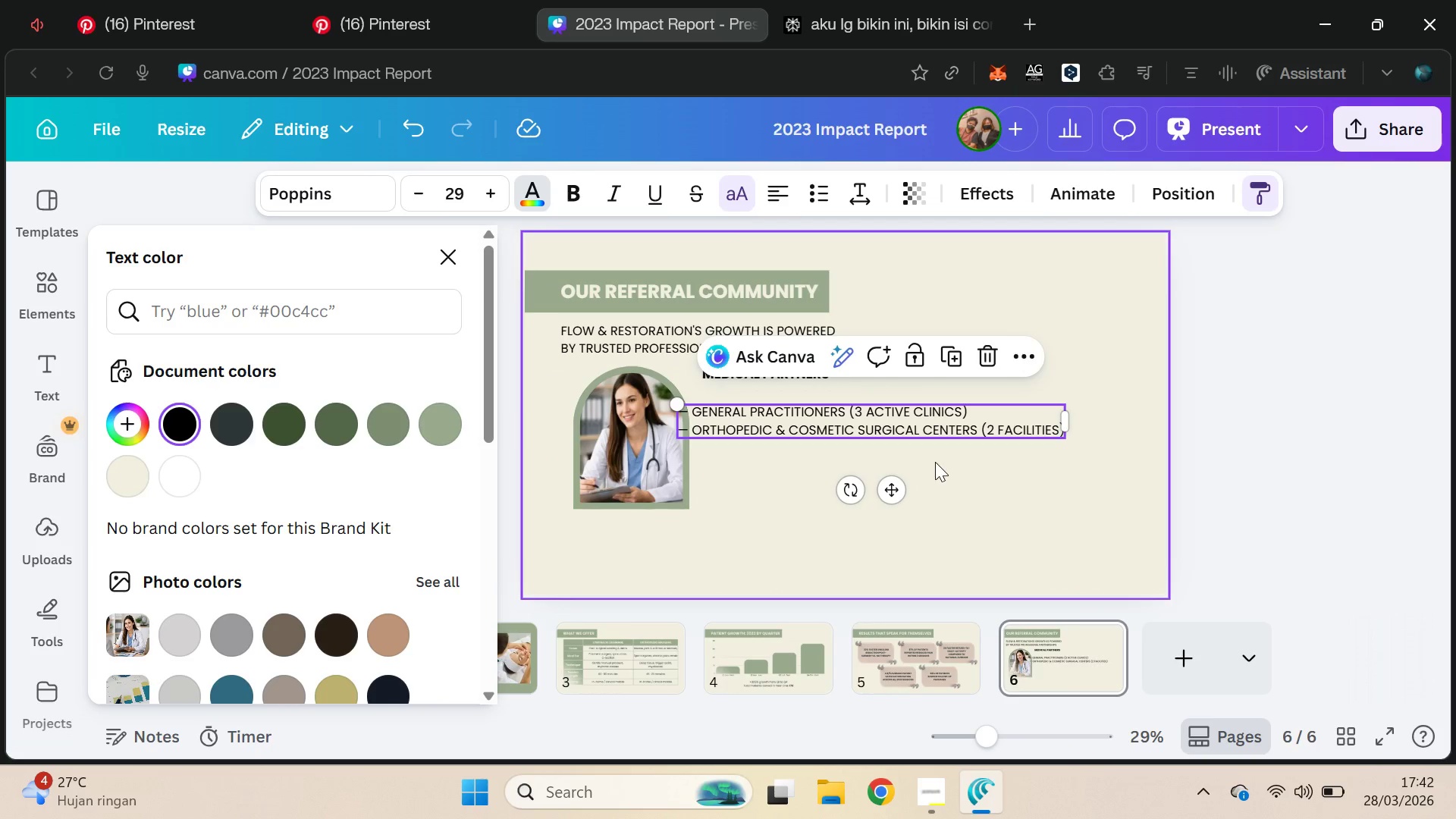 
left_click([935, 462])
 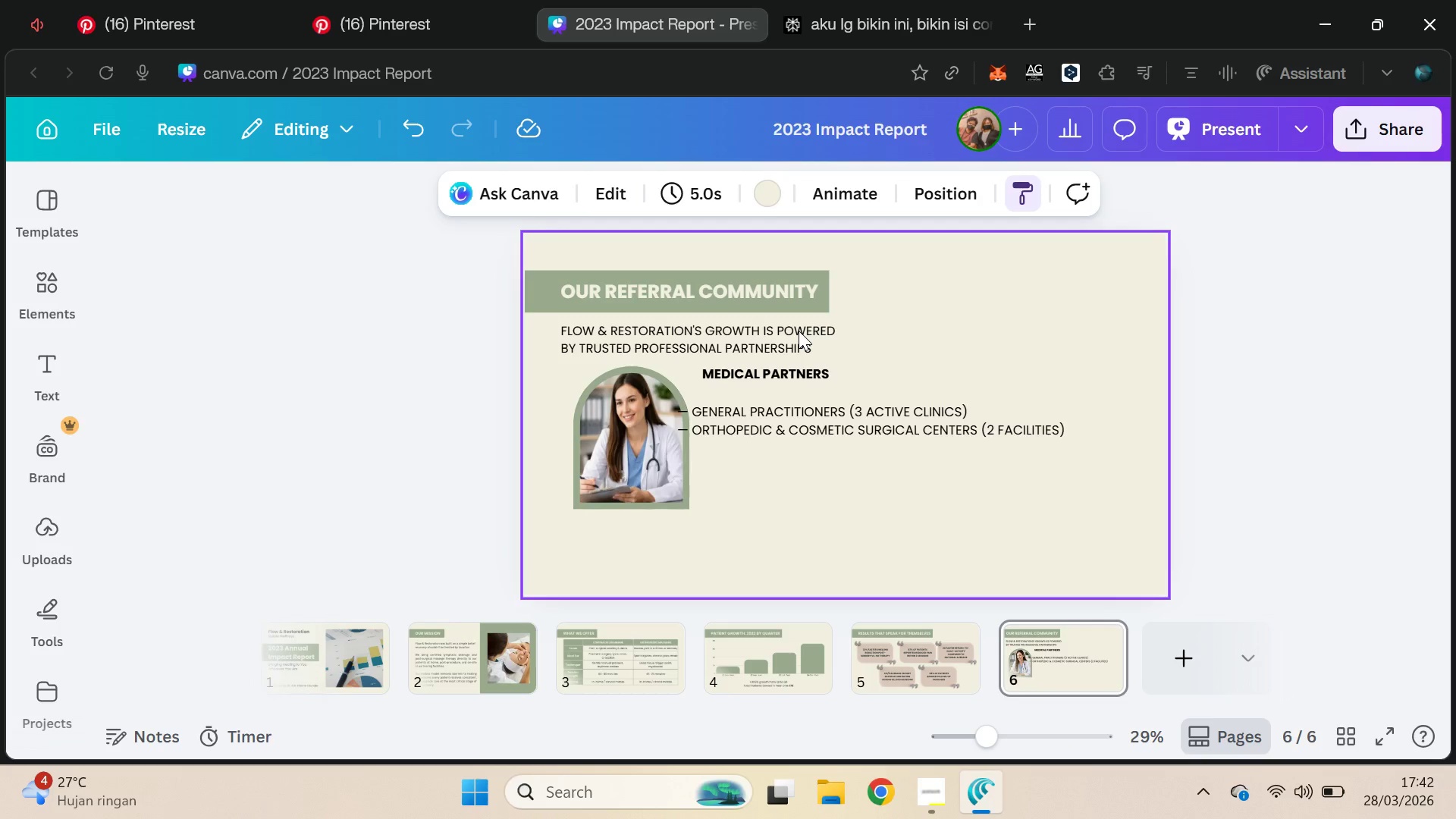 
left_click_drag(start_coordinate=[704, 426], to_coordinate=[729, 416])
 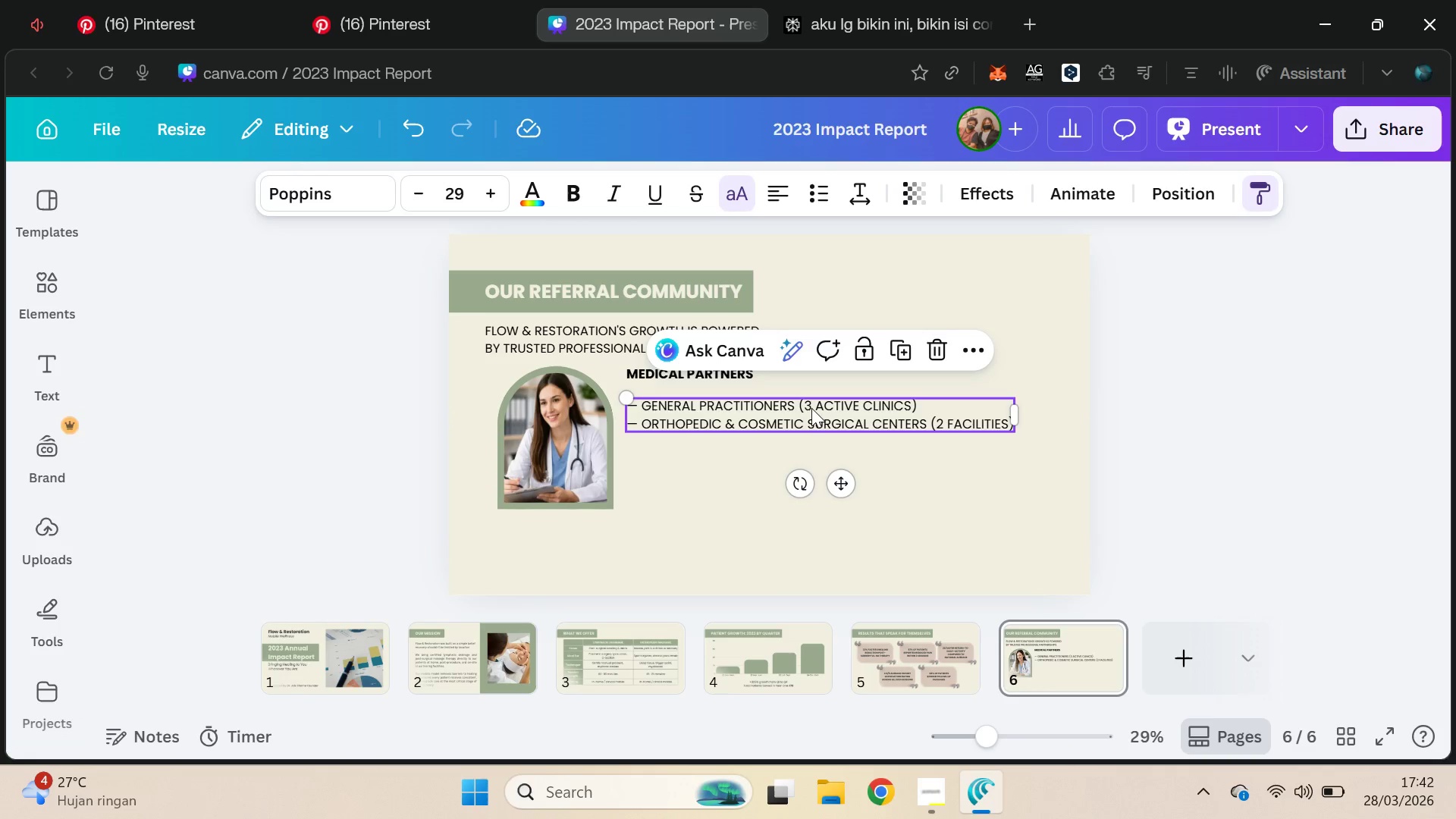 
double_click([813, 407])
 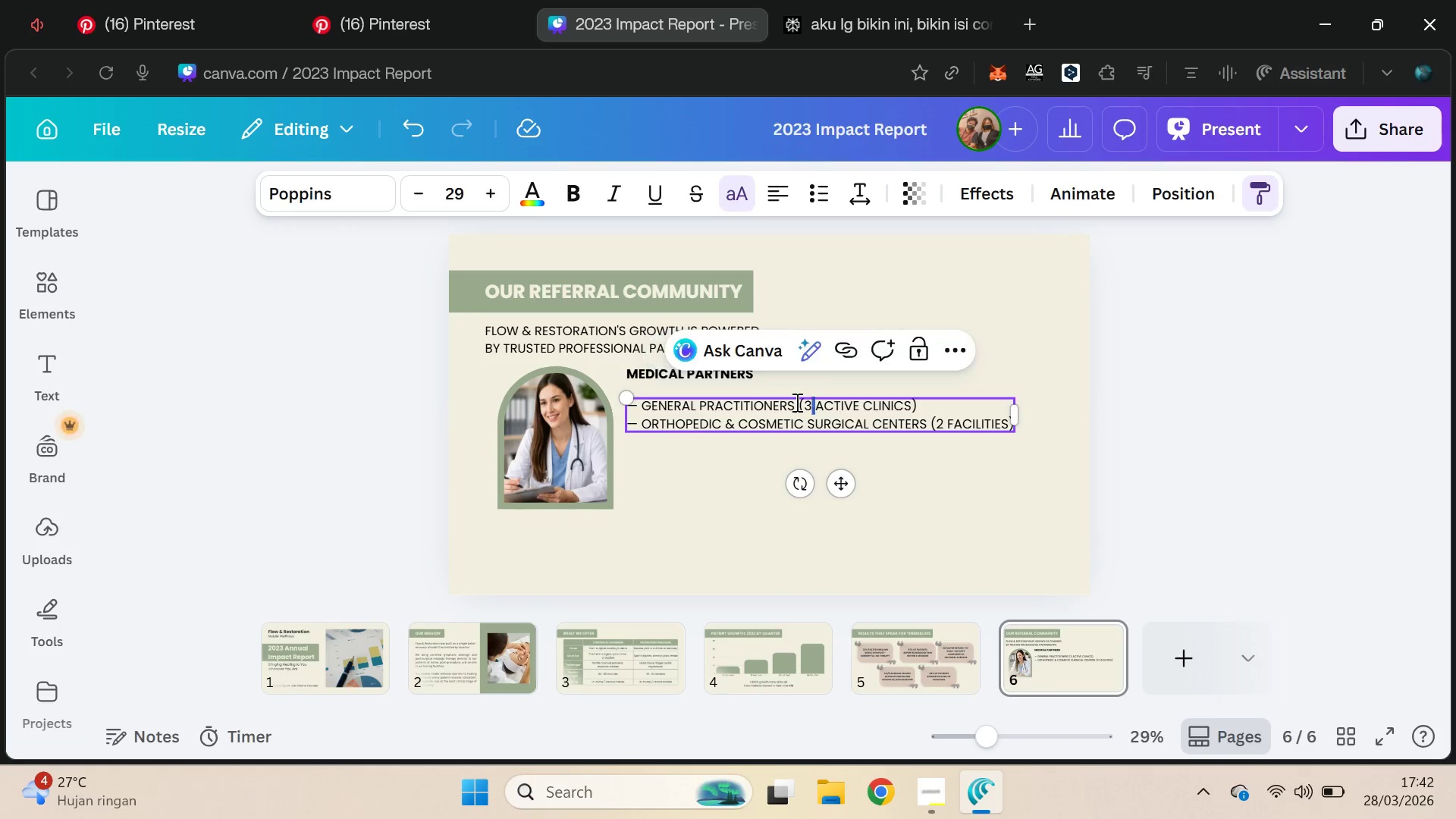 
left_click_drag(start_coordinate=[795, 402], to_coordinate=[968, 408])
 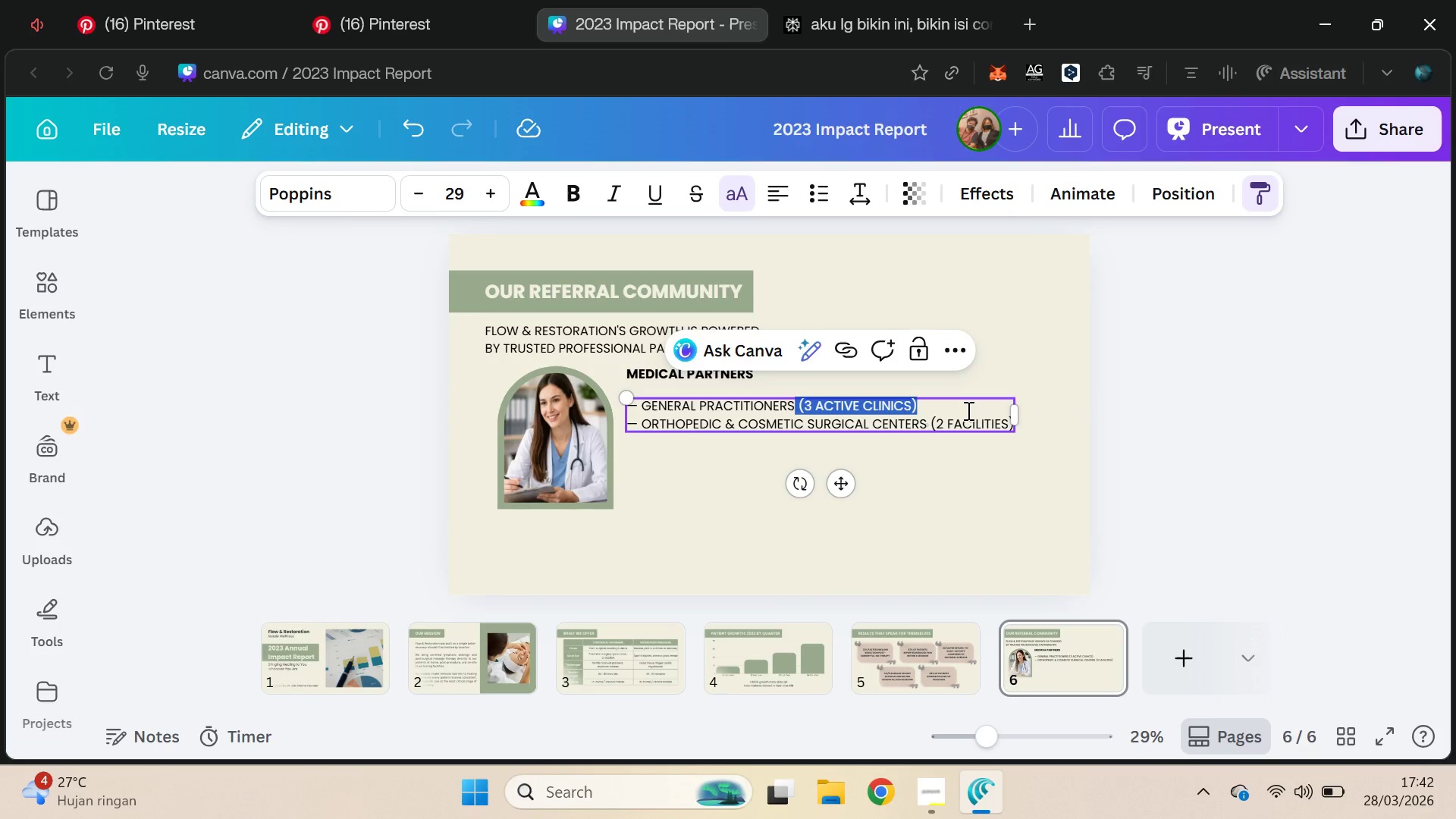 
key(Backspace)
 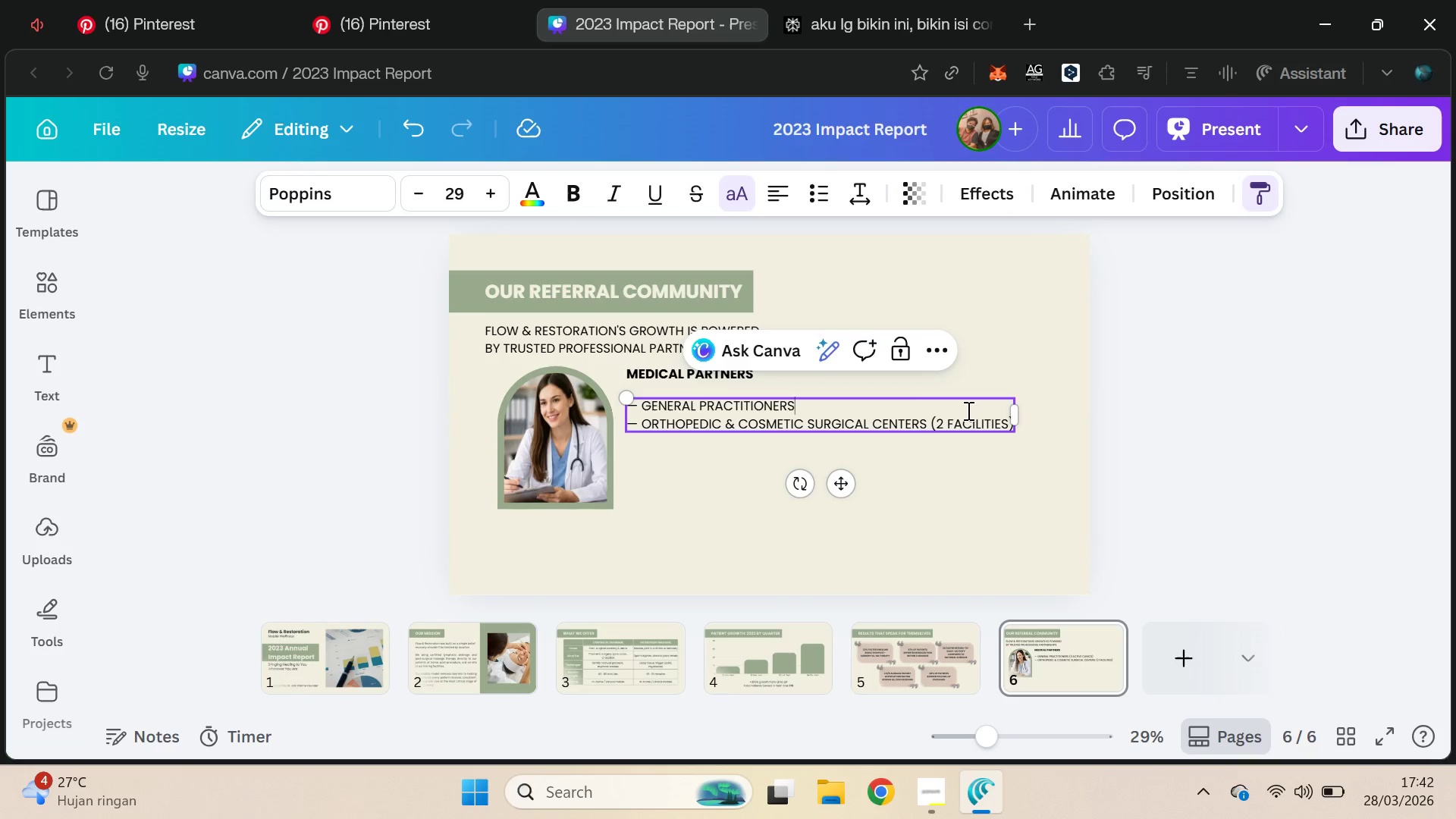 
key(Control+ControlLeft)
 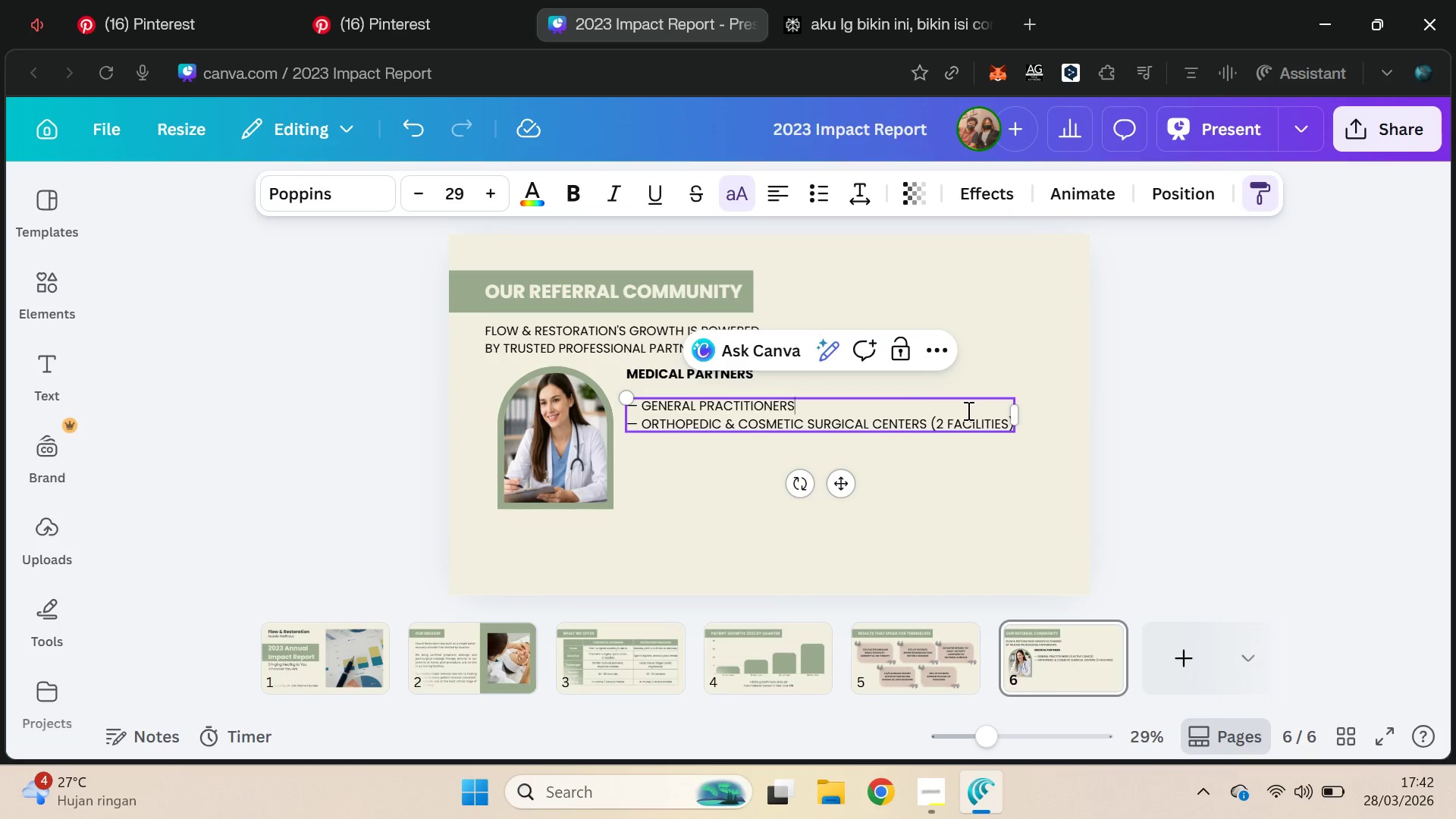 
key(Control+ArrowDown)
 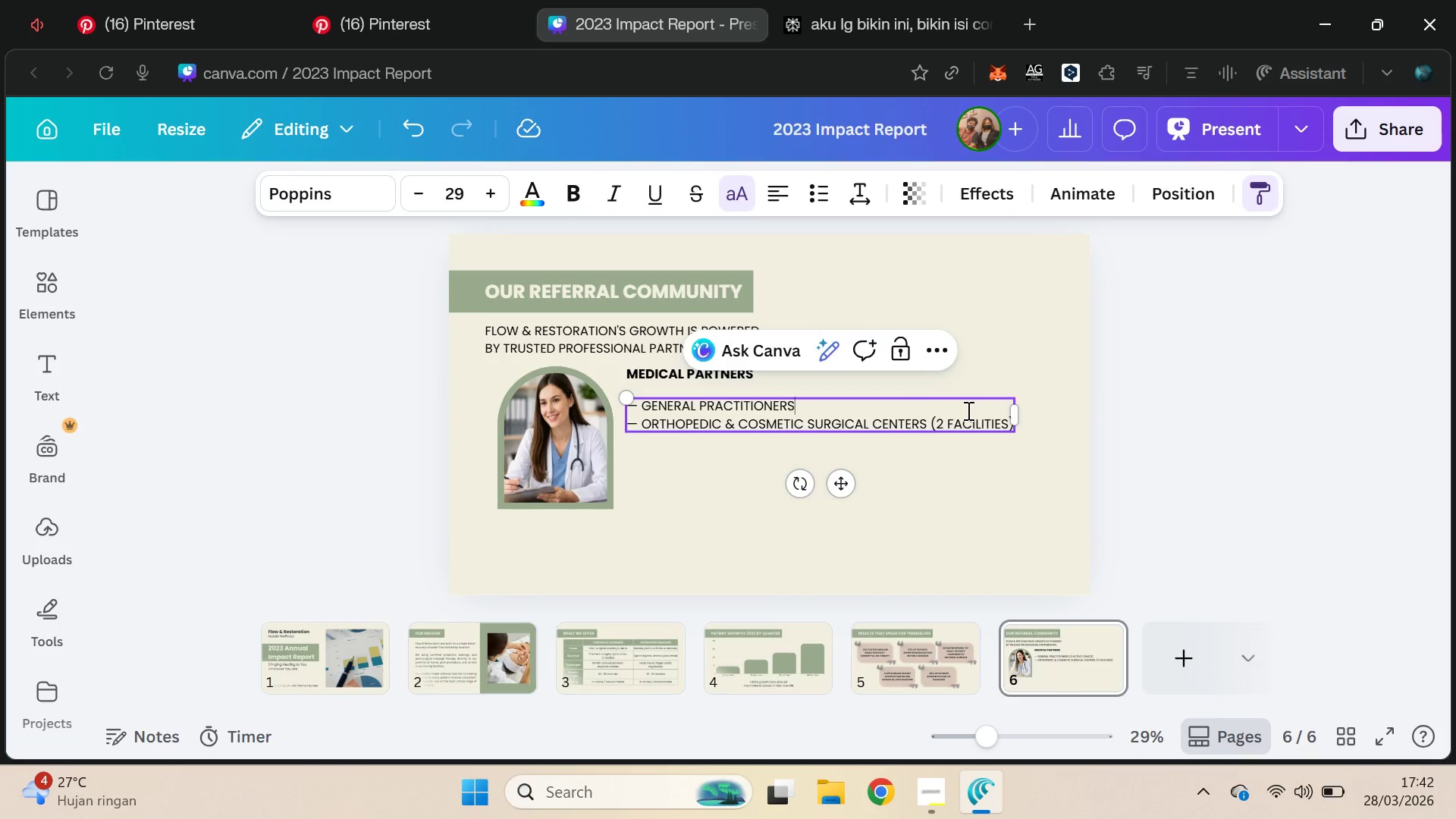 
key(Control+ArrowUp)
 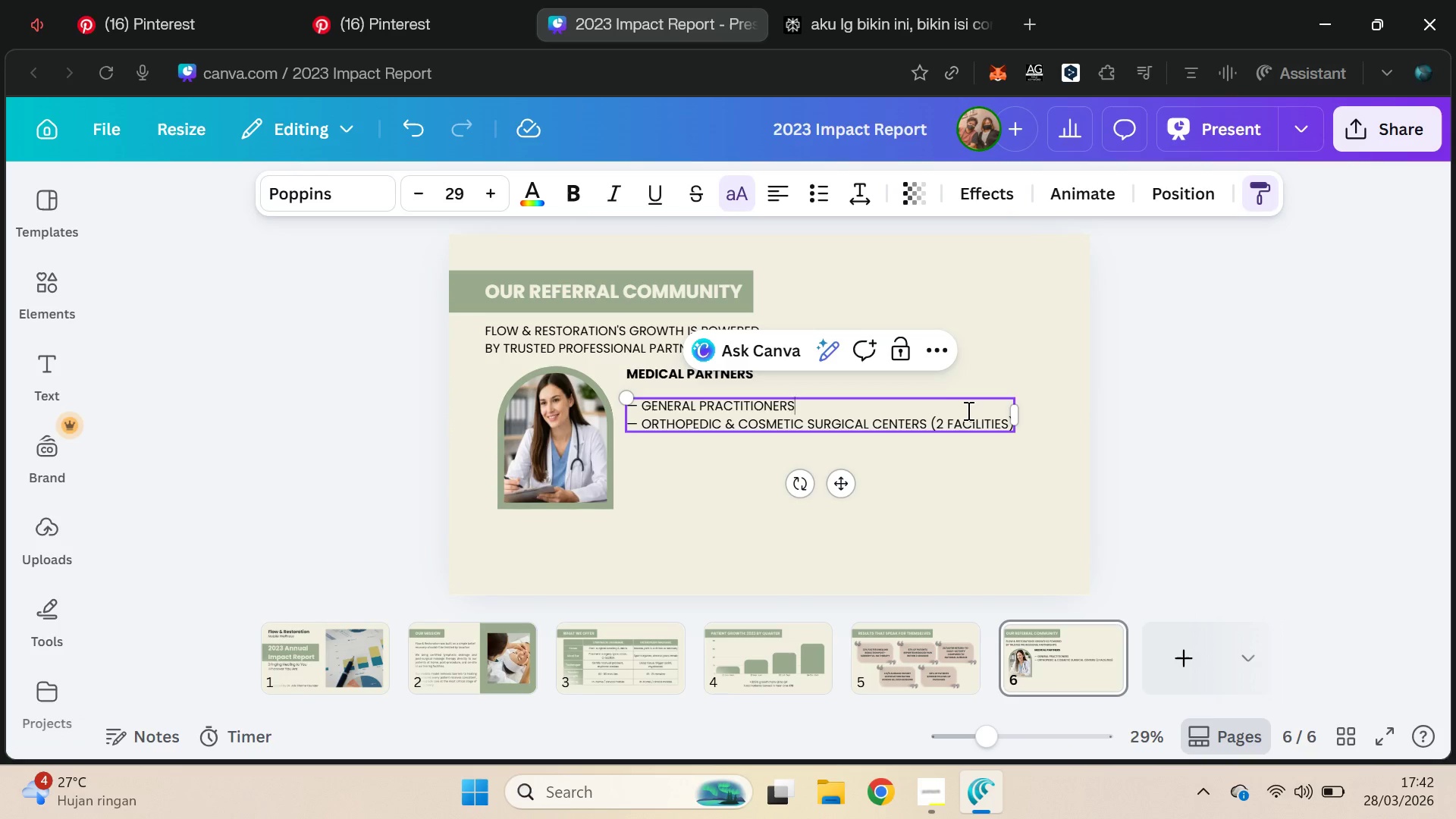 
key(ArrowDown)
 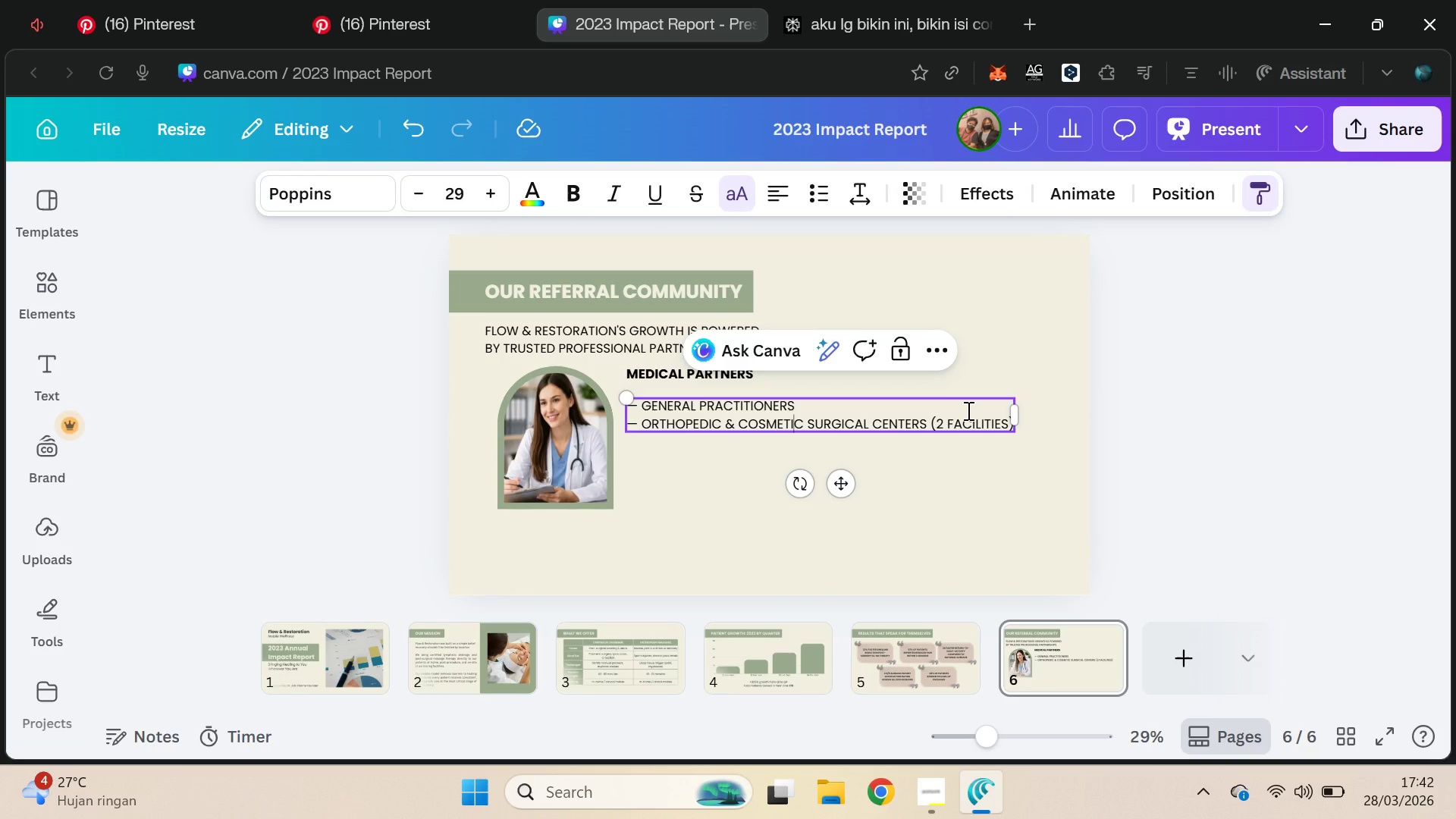 
key(Control+ArrowRight)
 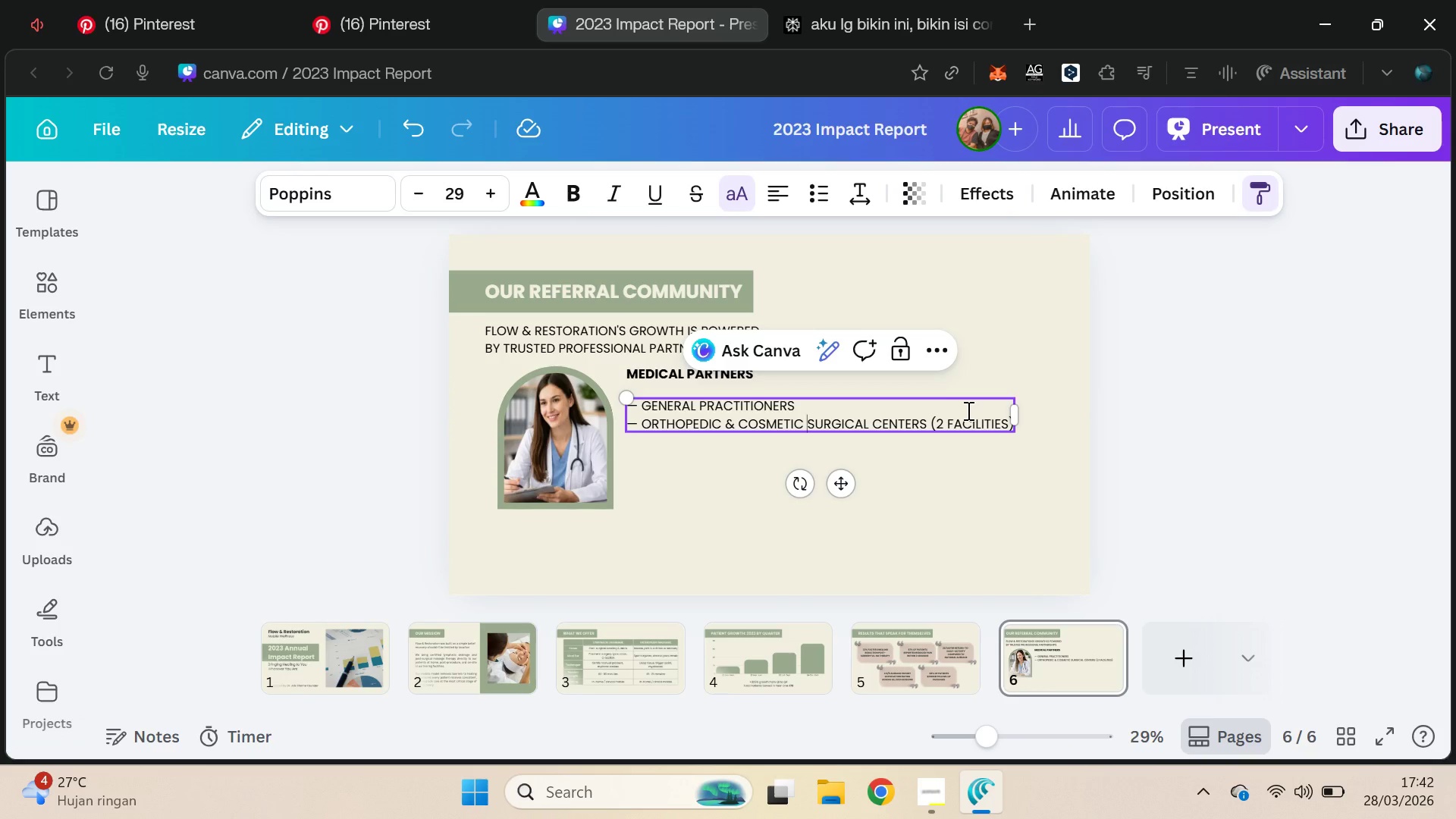 
key(Control+ArrowRight)
 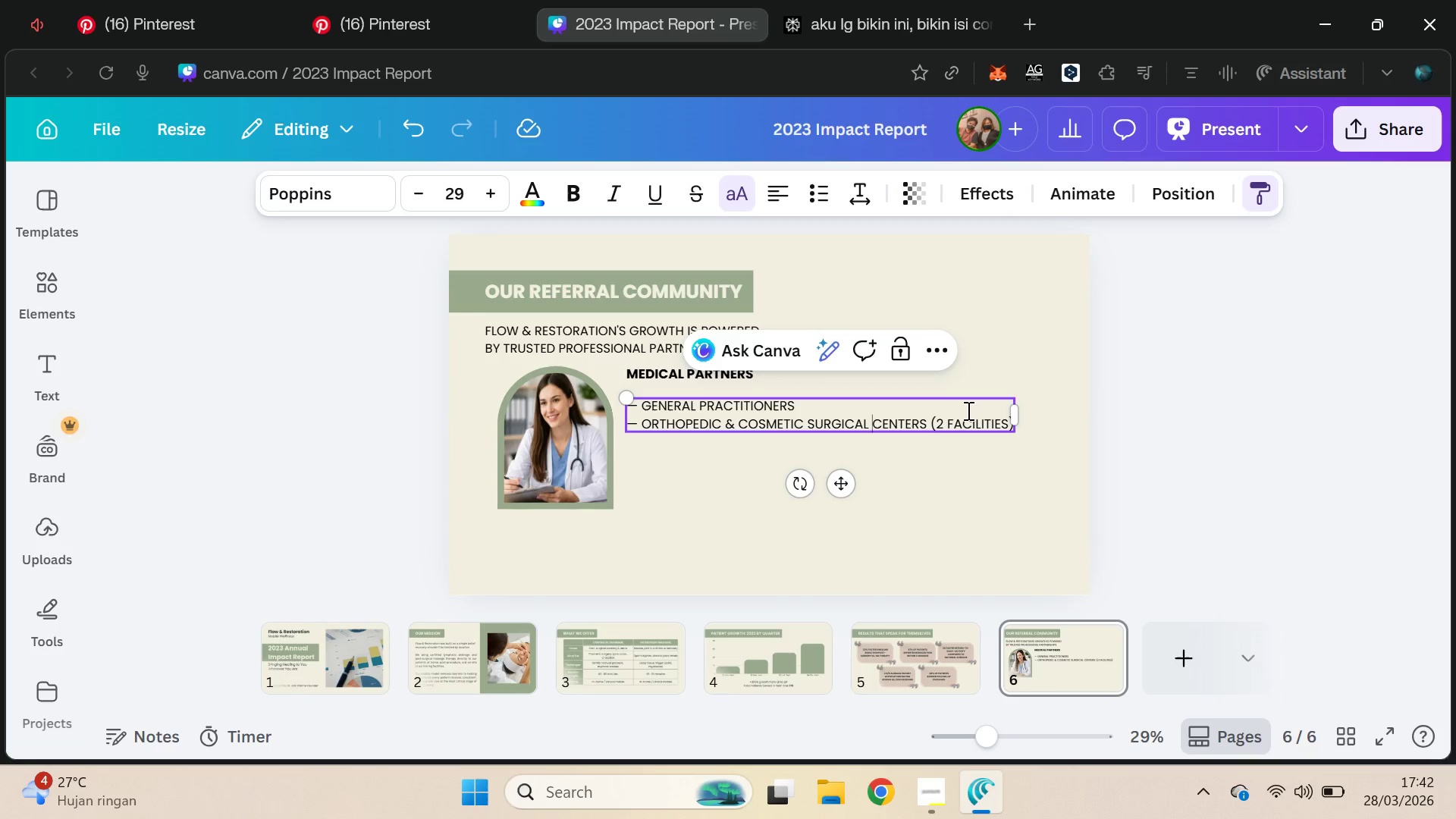 
key(Control+ArrowRight)
 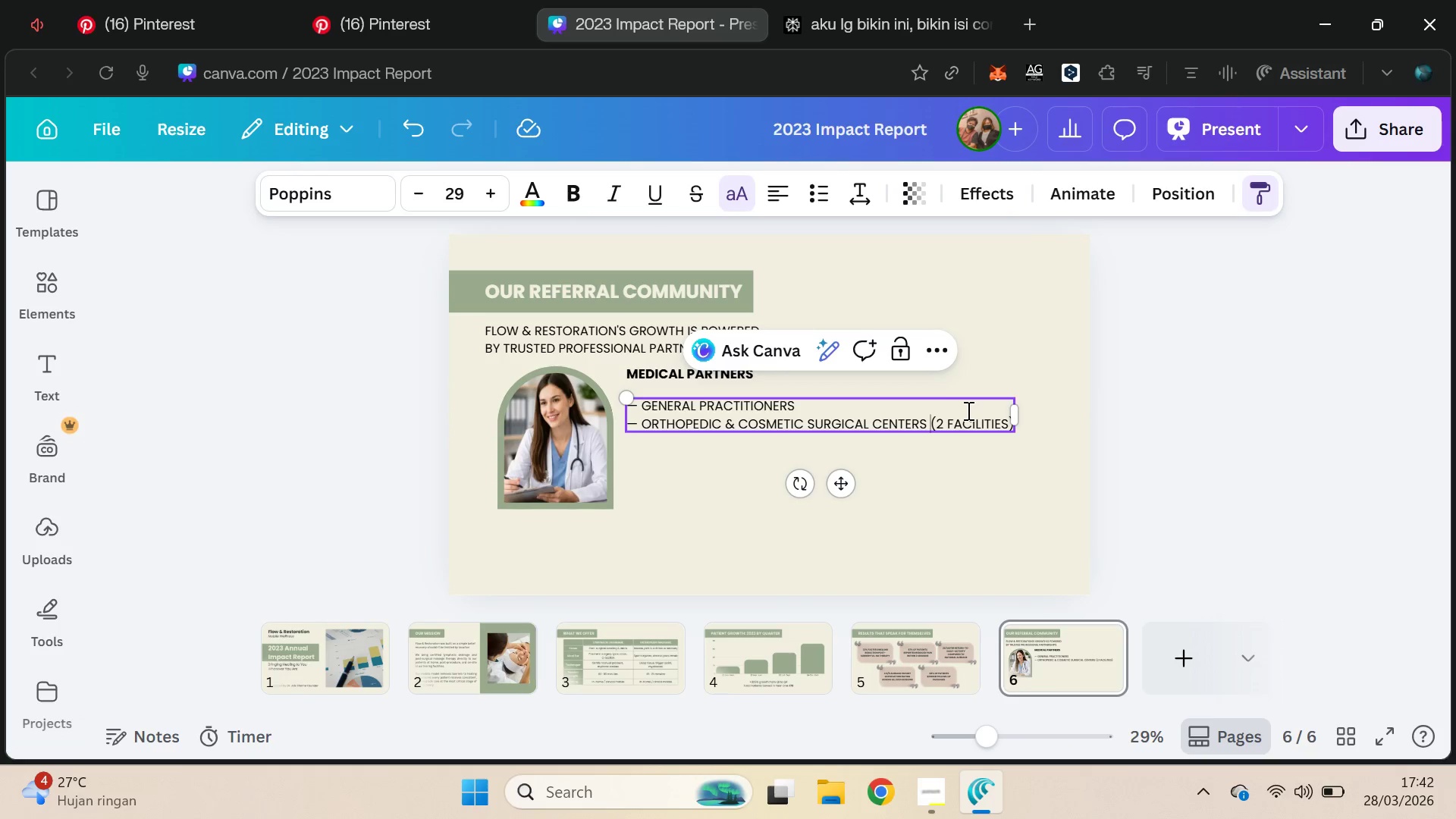 
key(Control+Delete)
 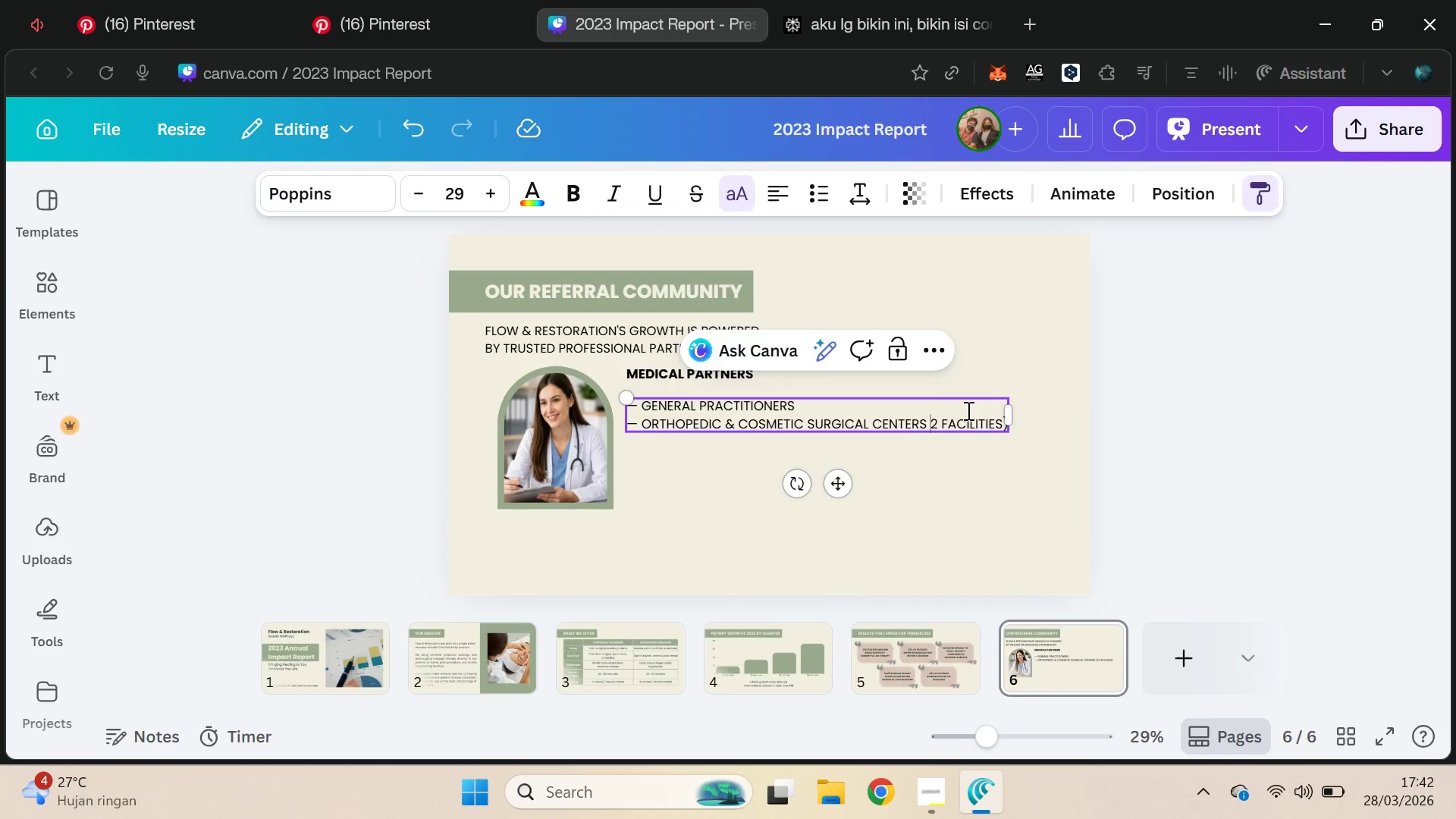 
key(Control+Delete)
 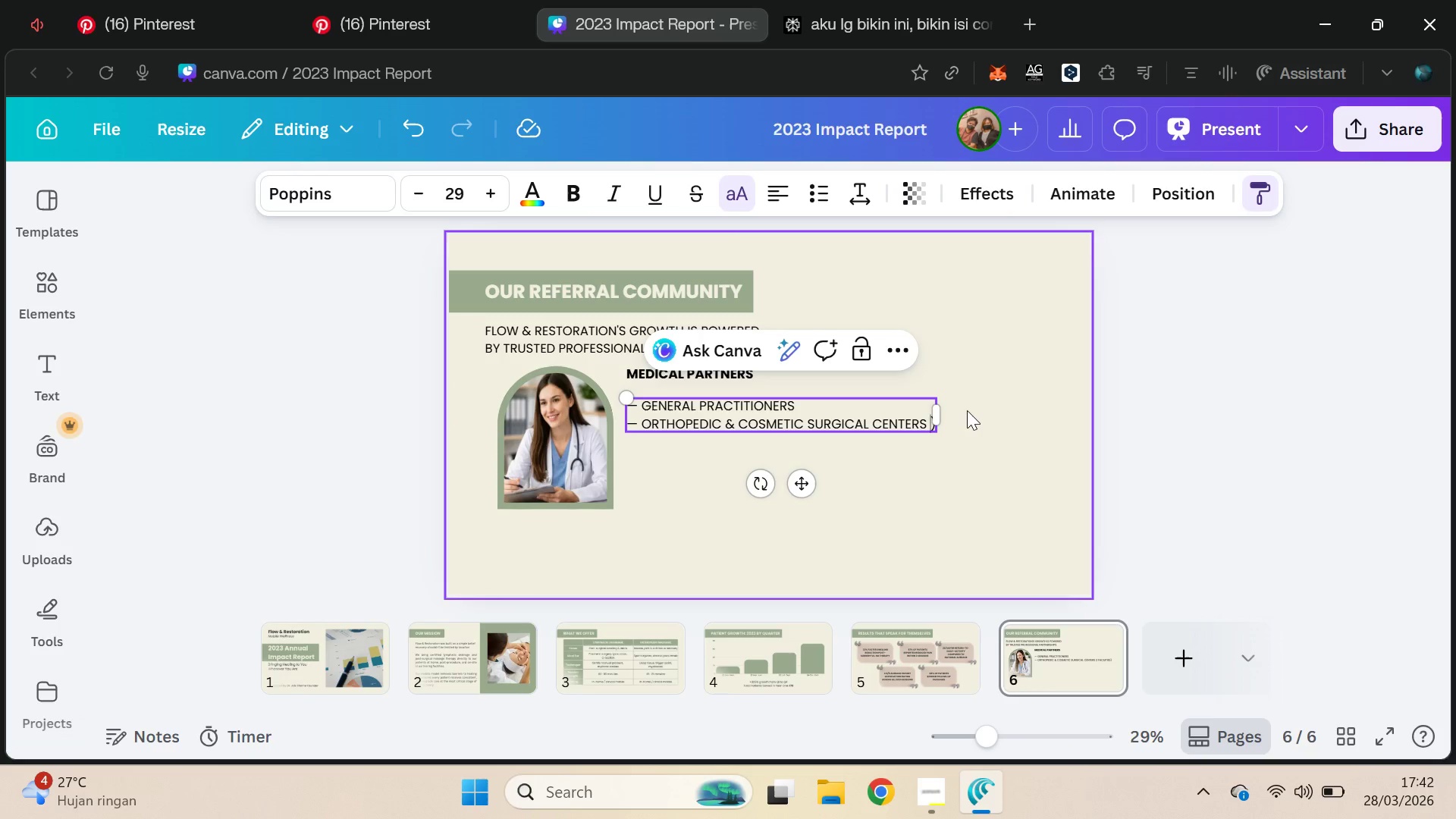 
key(Control+Delete)
 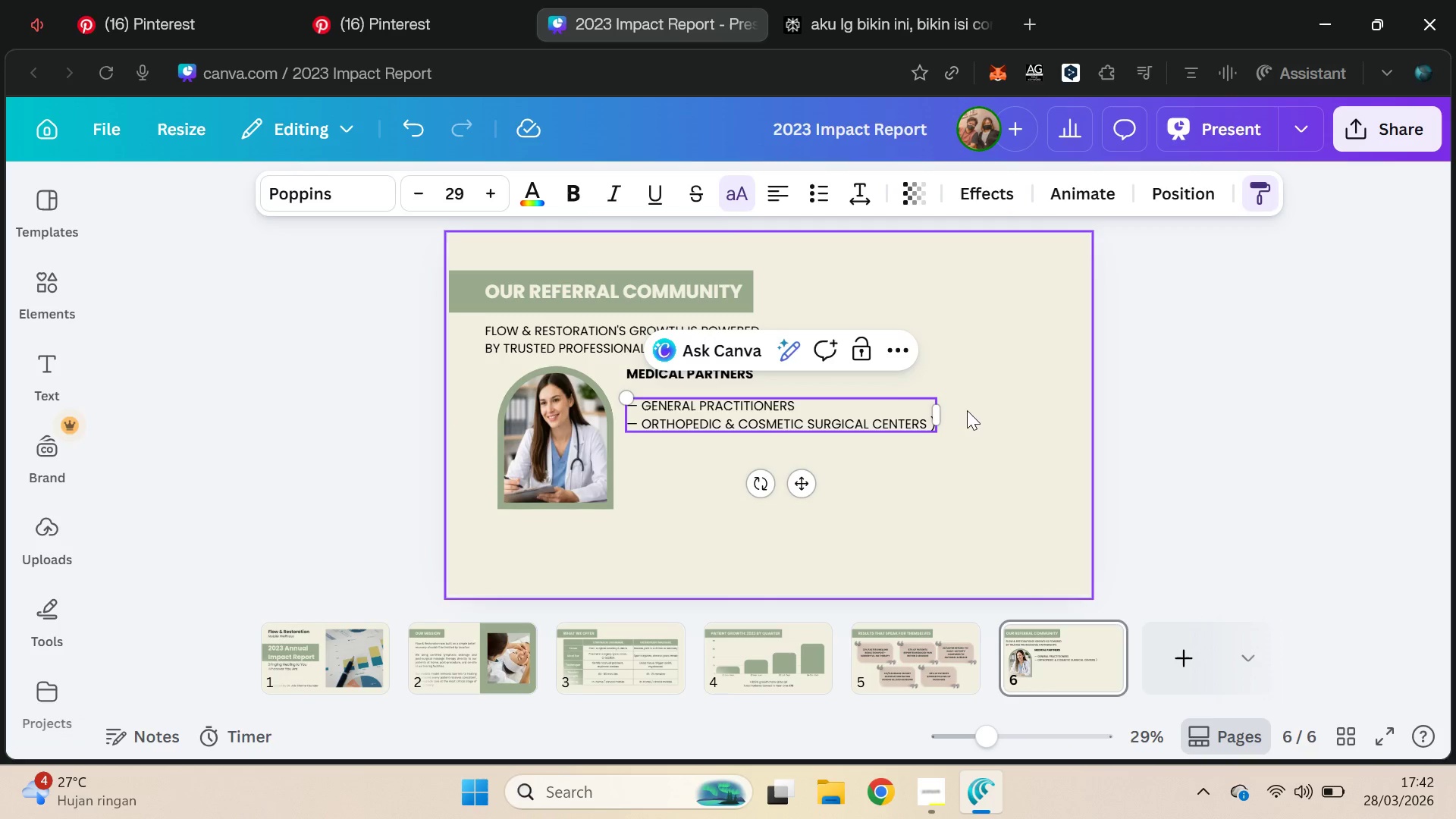 
key(Backspace)
 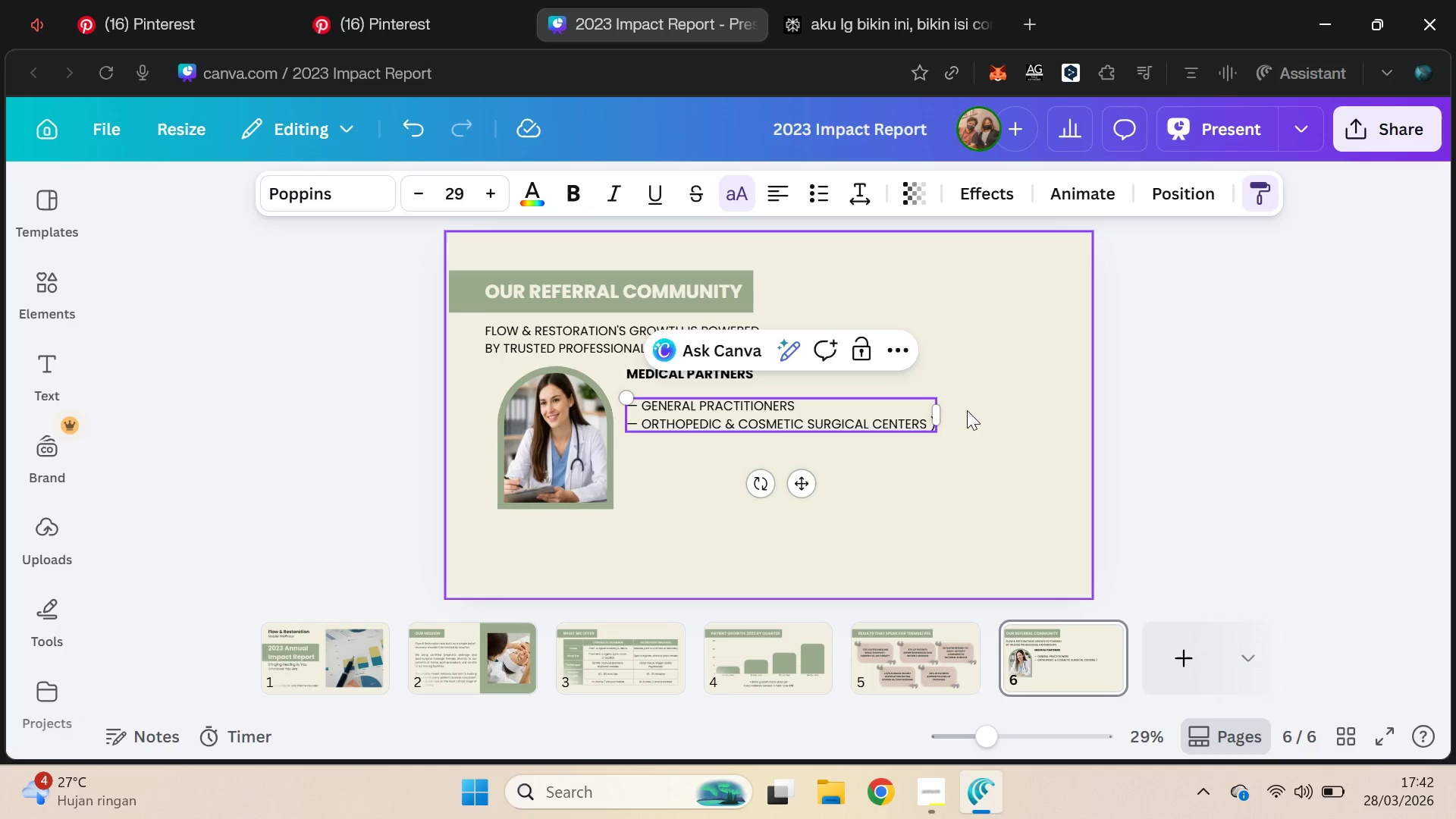 
key(Delete)
 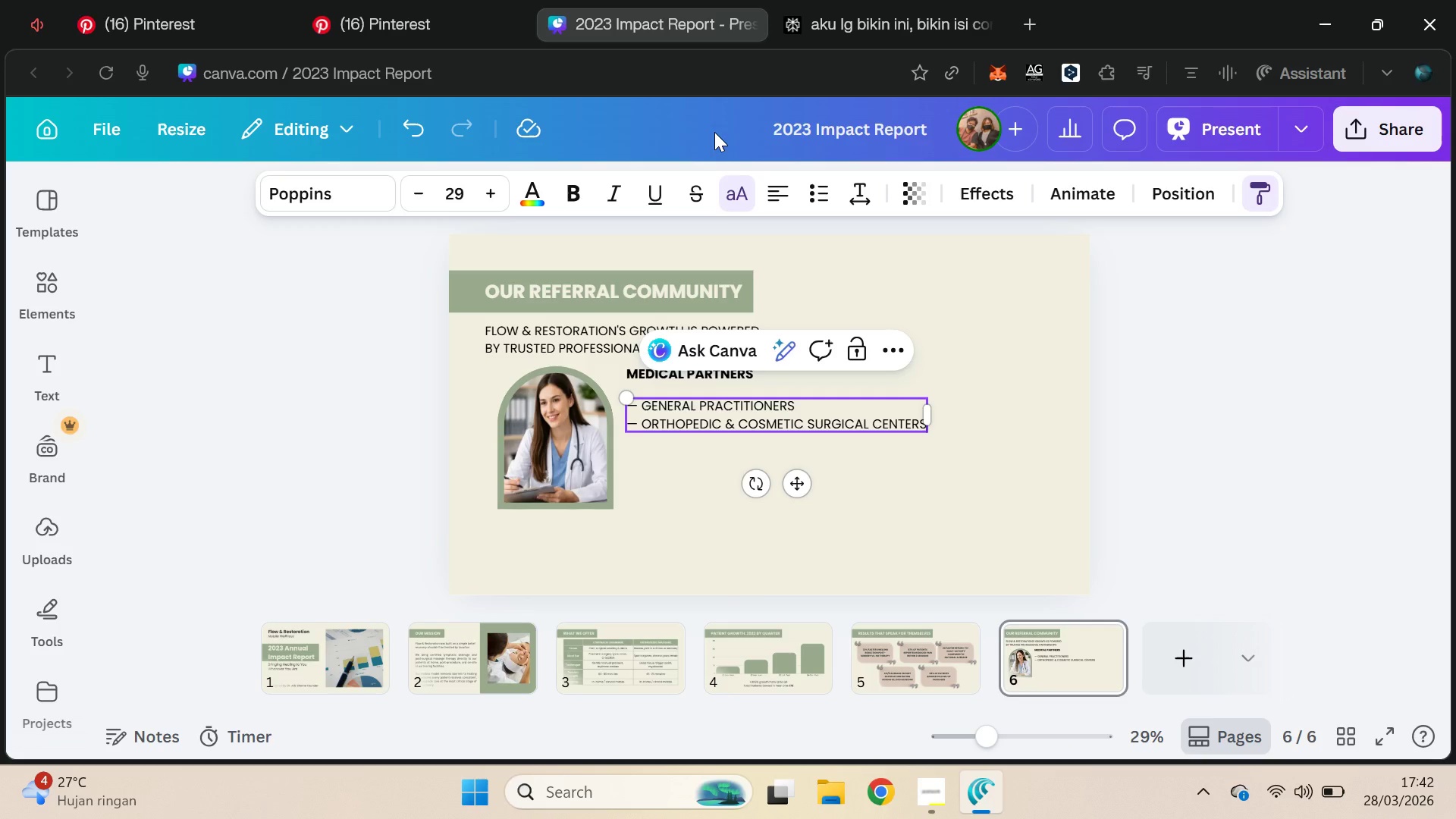 
left_click([639, 412])
 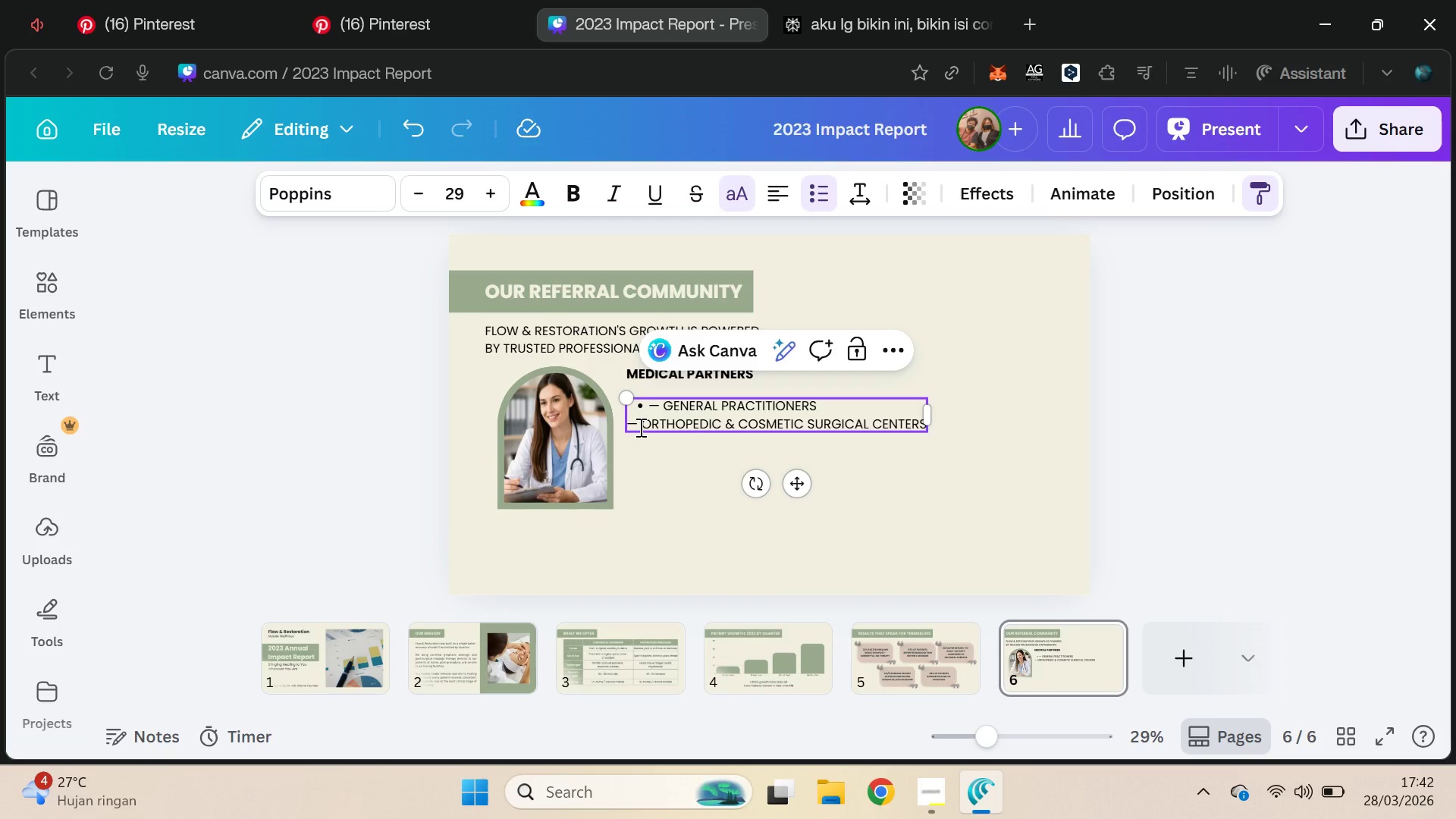 
left_click([830, 189])
 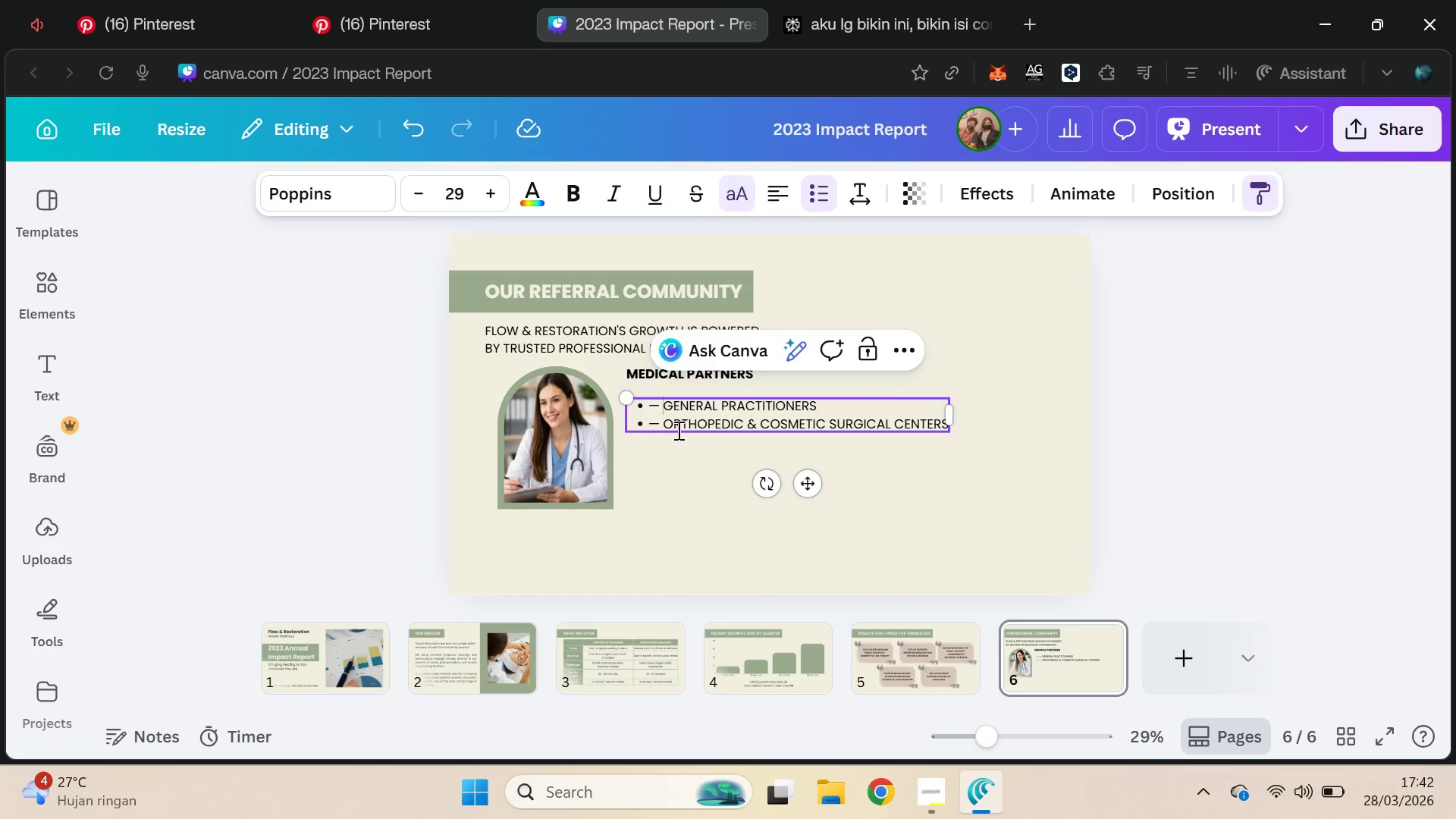 
key(Backspace)
 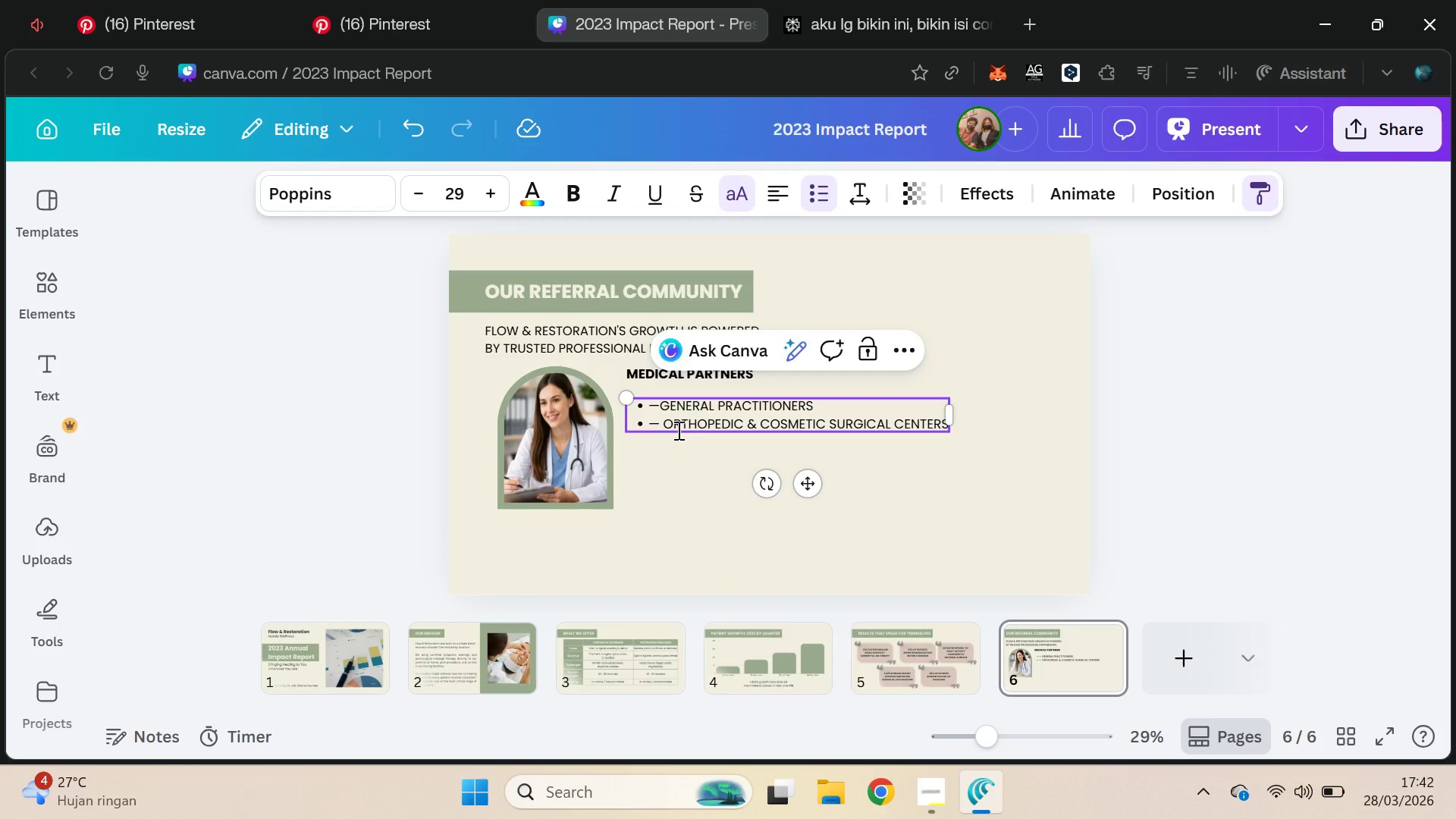 
key(Backspace)
 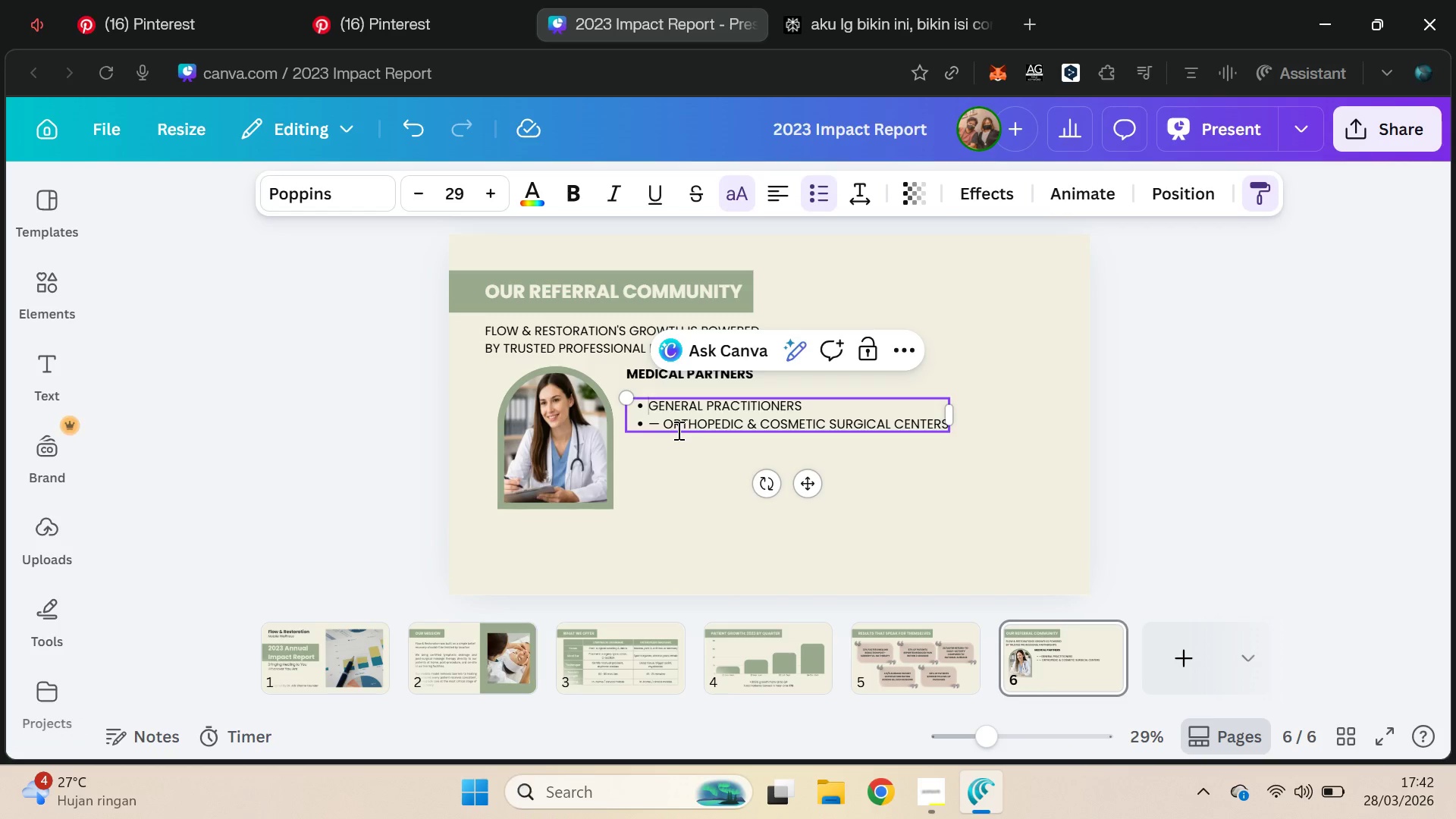 
key(ArrowDown)
 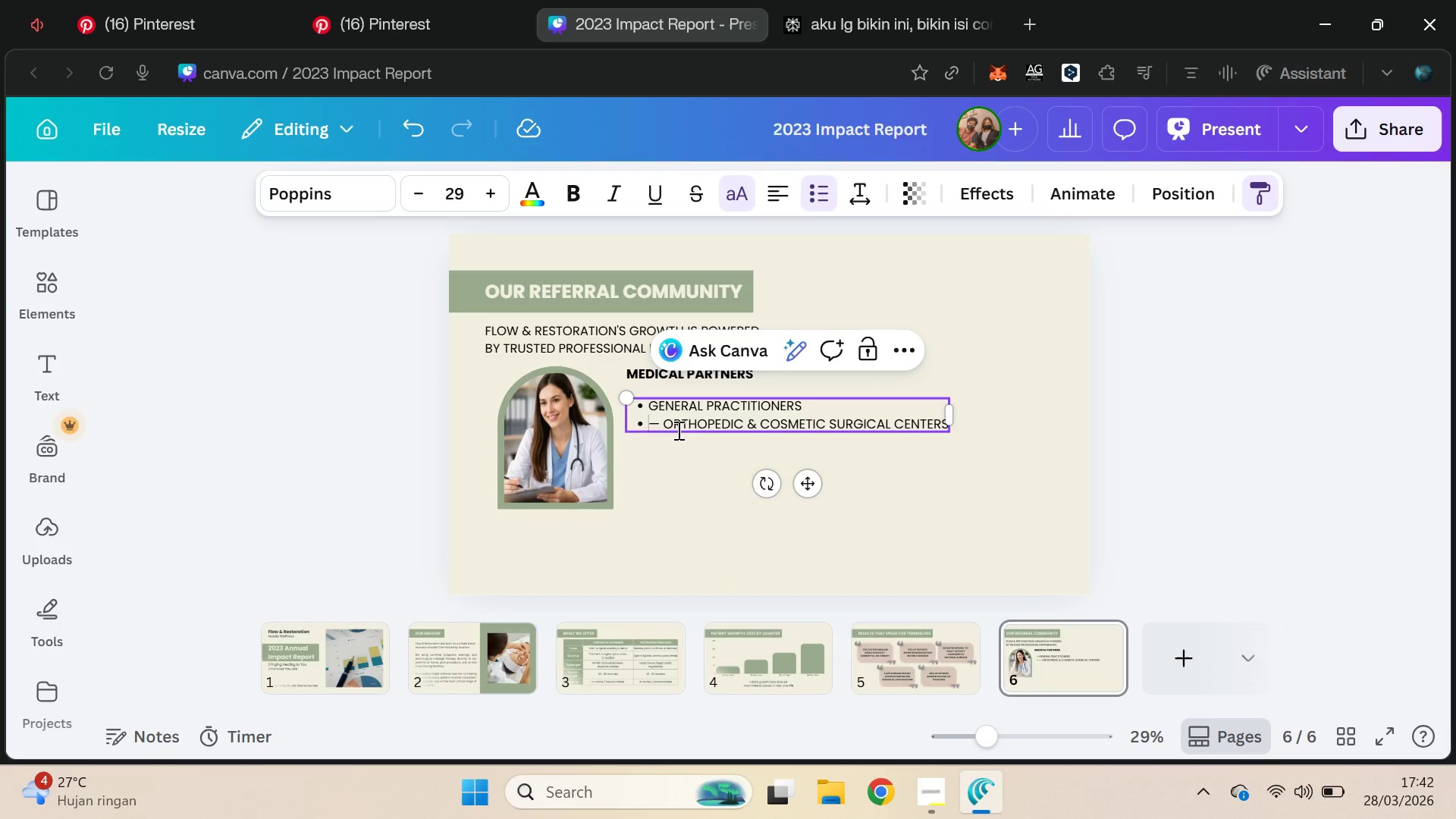 
key(Delete)
 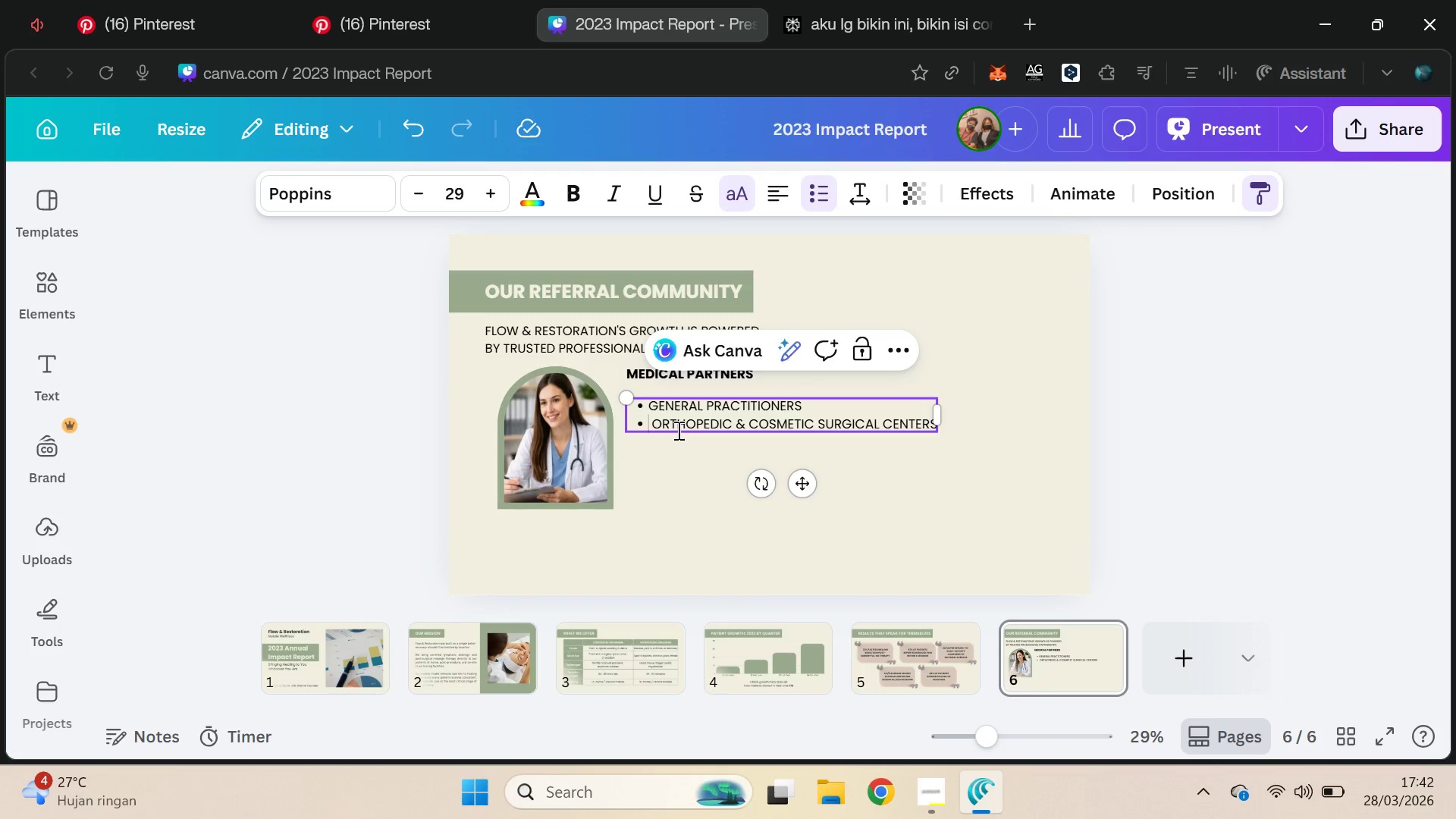 
key(Delete)
 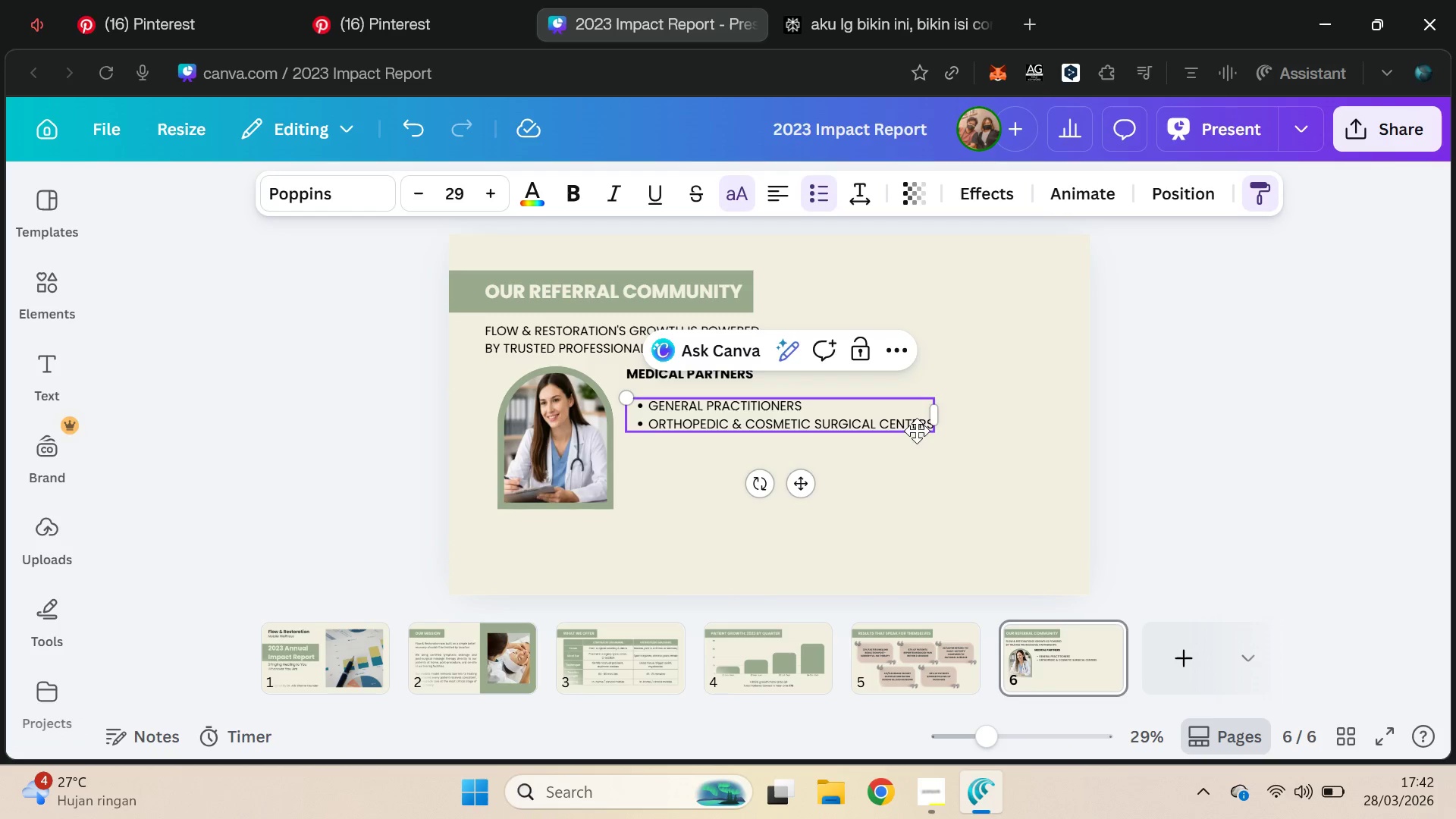 
left_click_drag(start_coordinate=[939, 415], to_coordinate=[820, 431])
 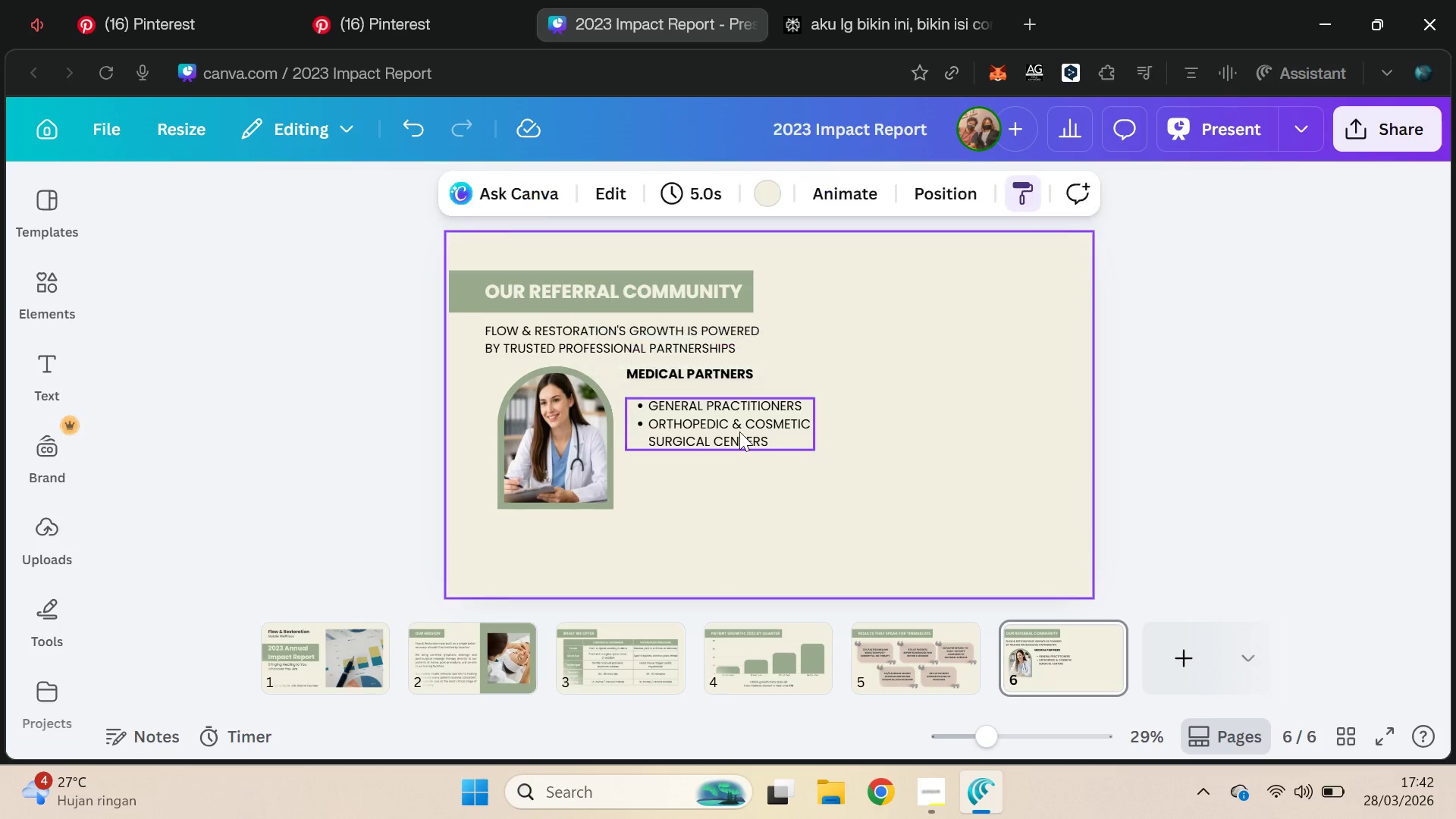 
left_click_drag(start_coordinate=[739, 431], to_coordinate=[739, 419])
 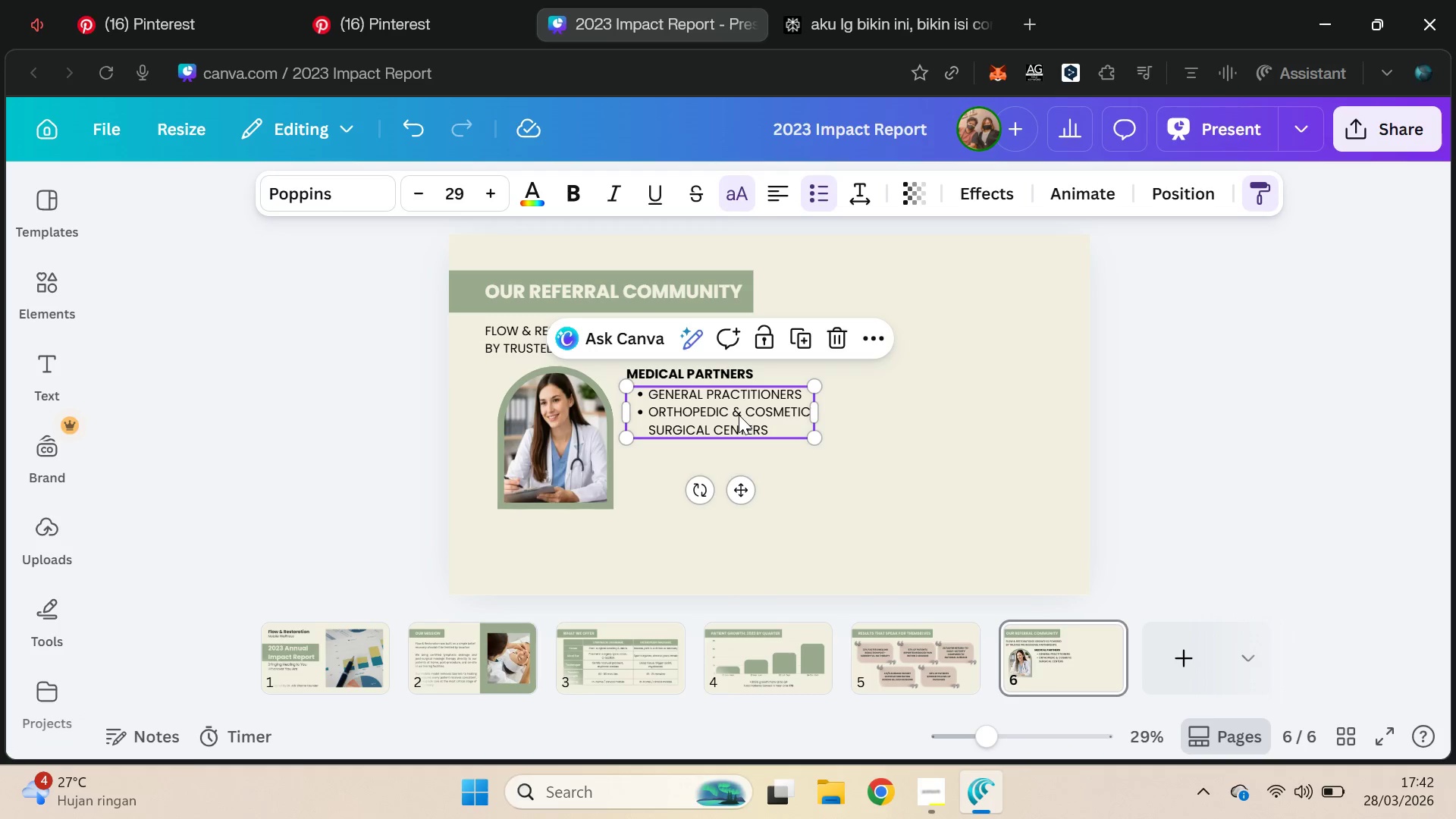 
hold_key(key=ShiftLeft, duration=1.0)
double_click([739, 415])
 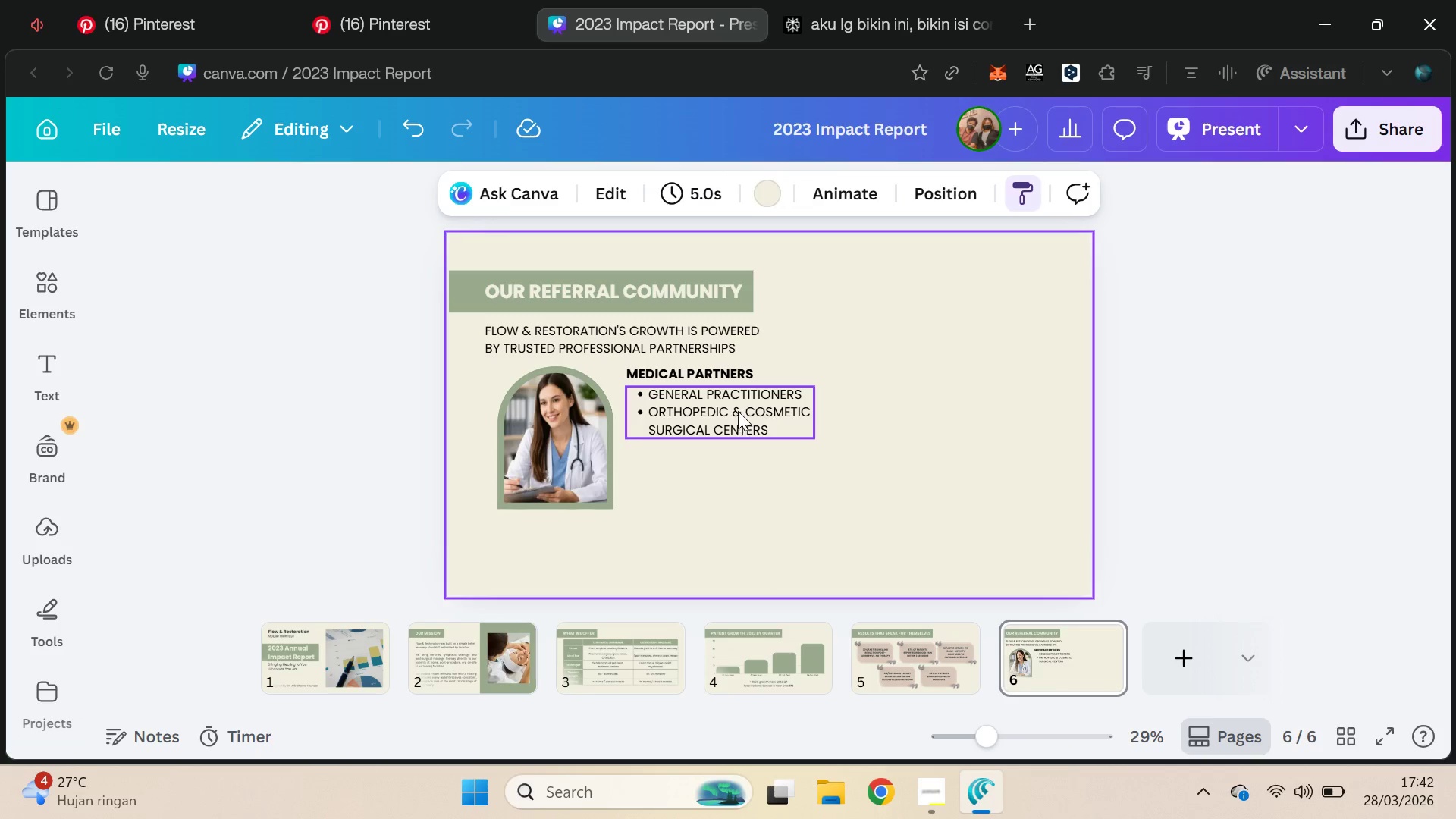 
hold_key(key=ShiftLeft, duration=1.5)
left_click([586, 422])
 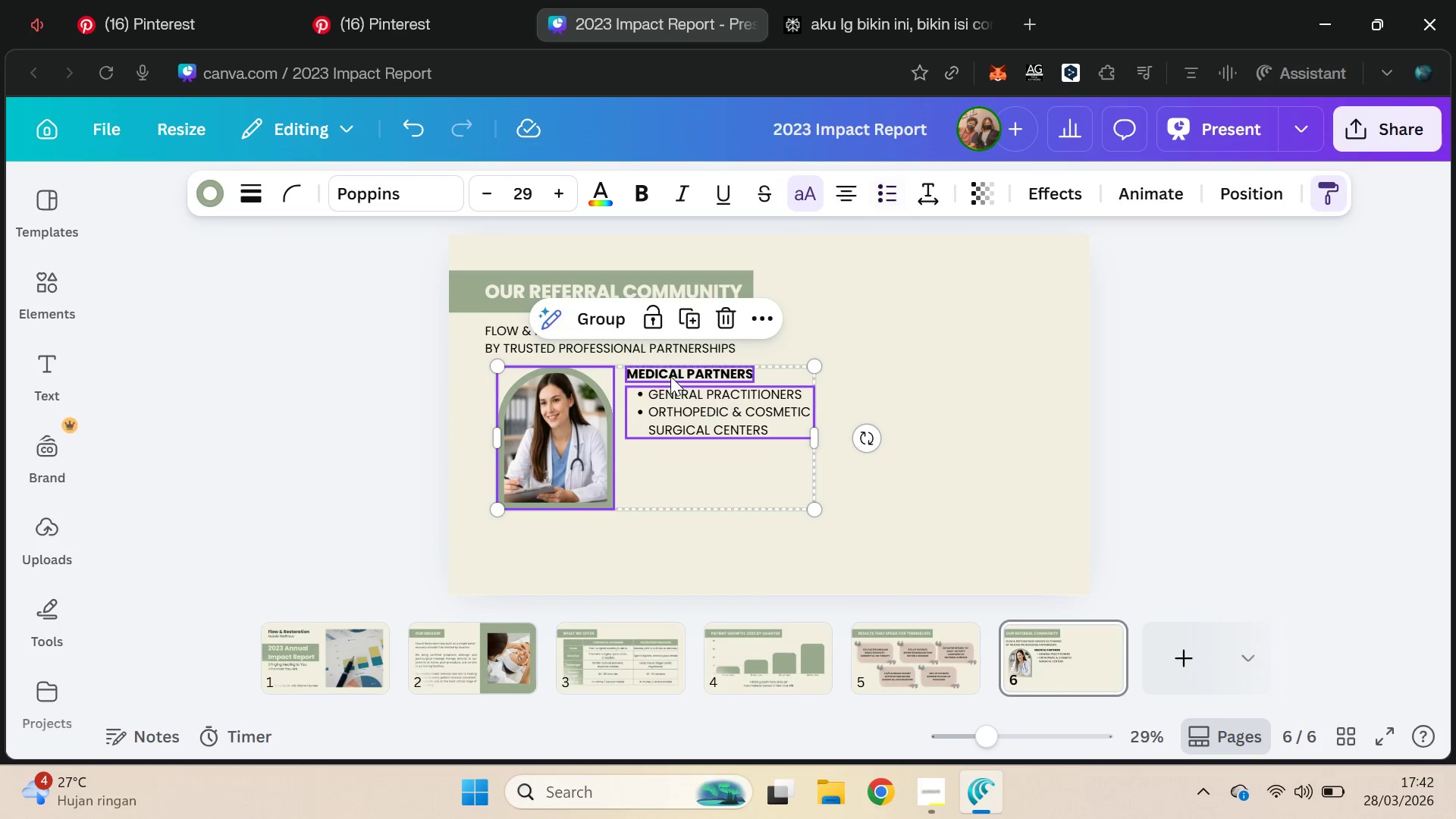 
key(Control+D)
 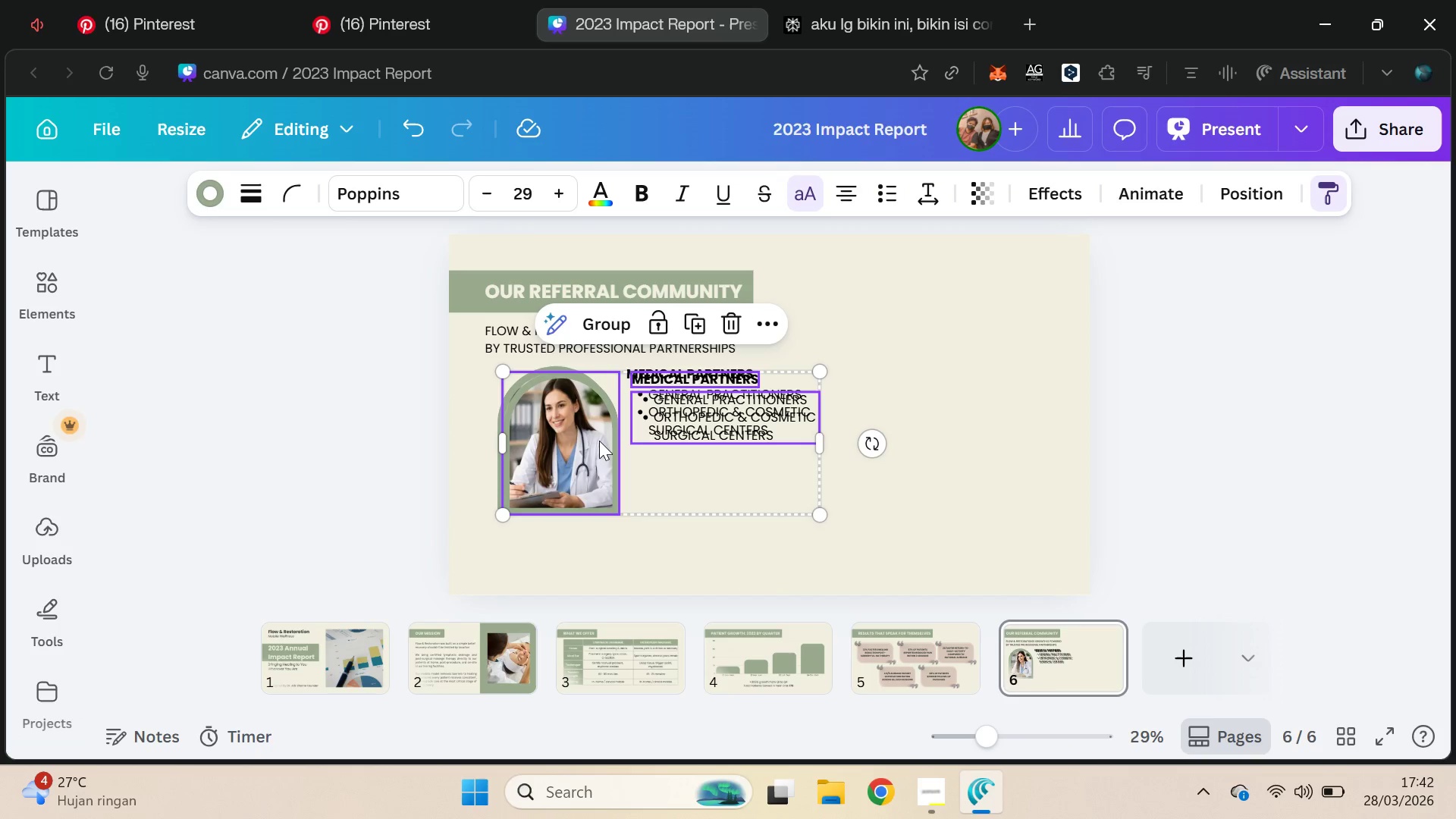 
left_click_drag(start_coordinate=[597, 441], to_coordinate=[917, 434])
 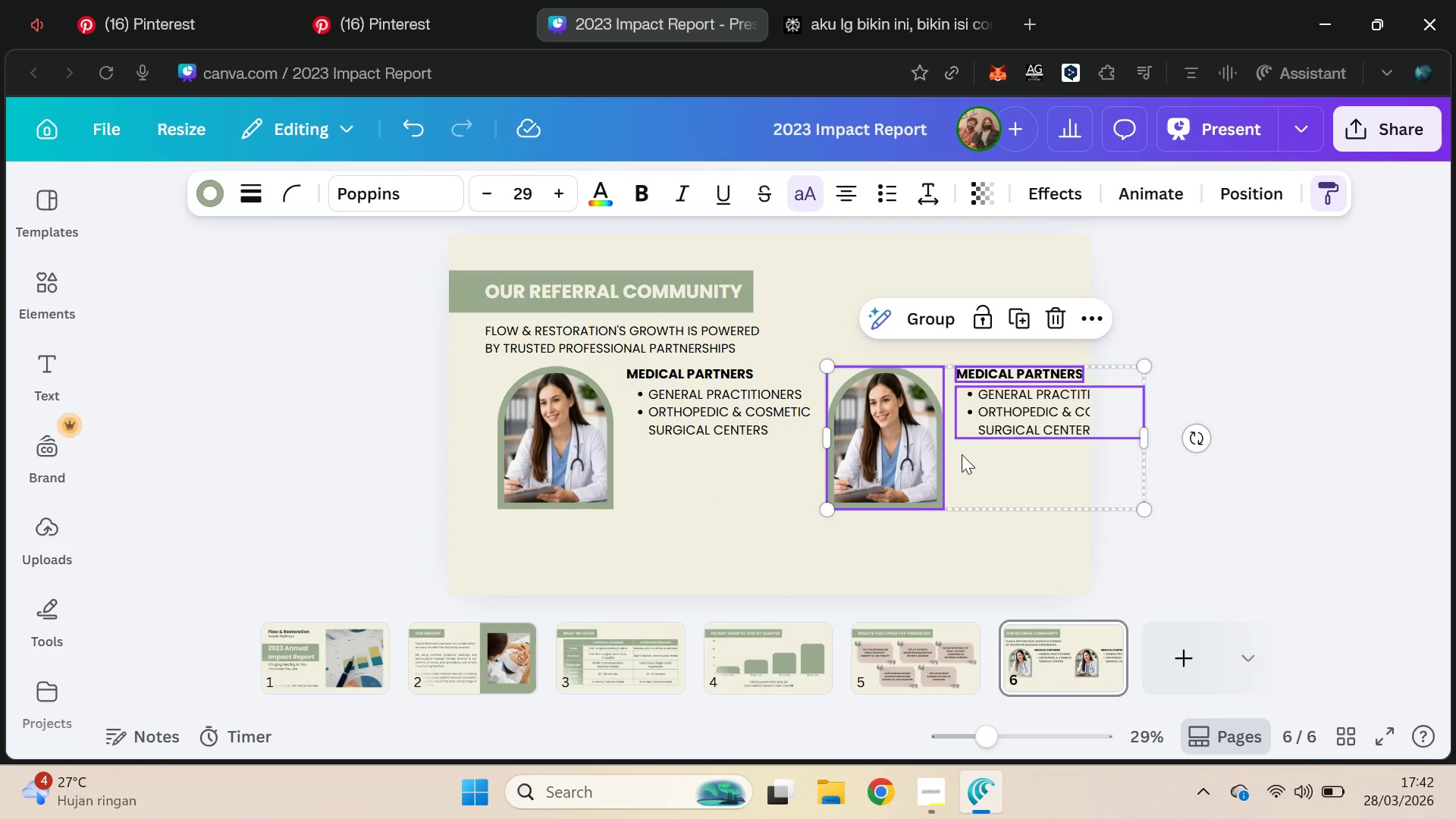 
left_click([1247, 481])
 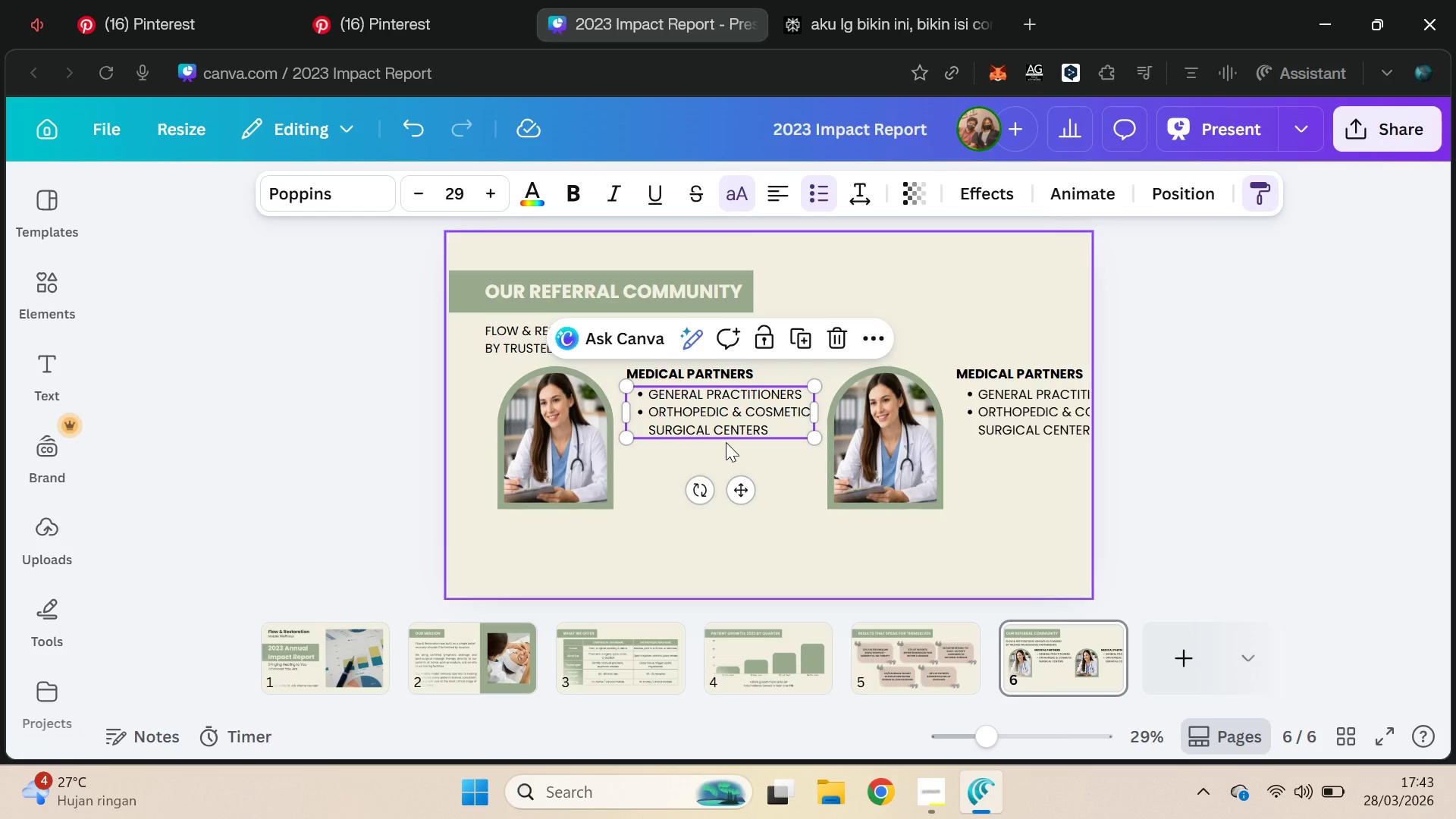 
left_click_drag(start_coordinate=[815, 412], to_coordinate=[759, 412])
 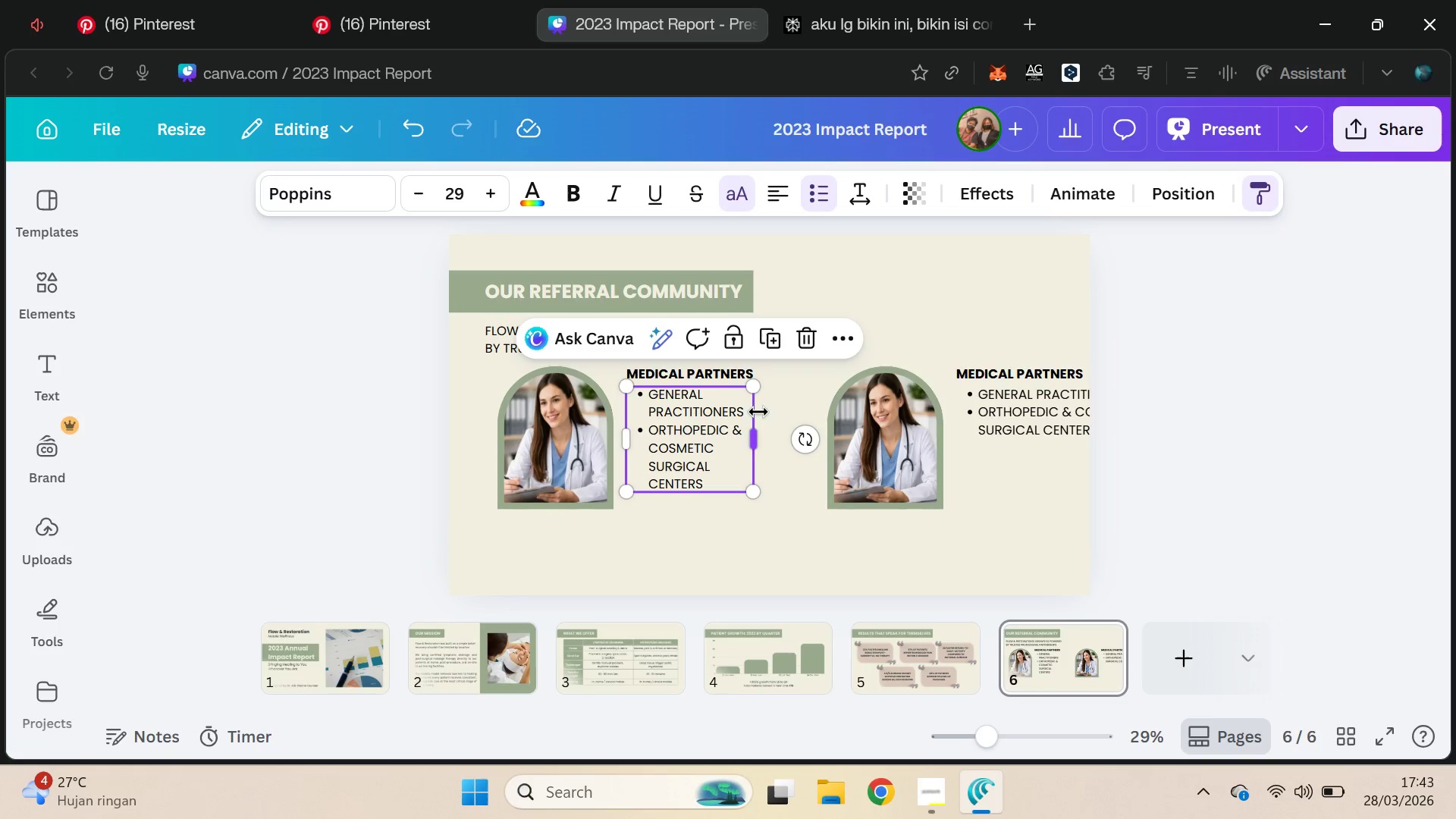 
hold_key(key=ShiftLeft, duration=0.44)
 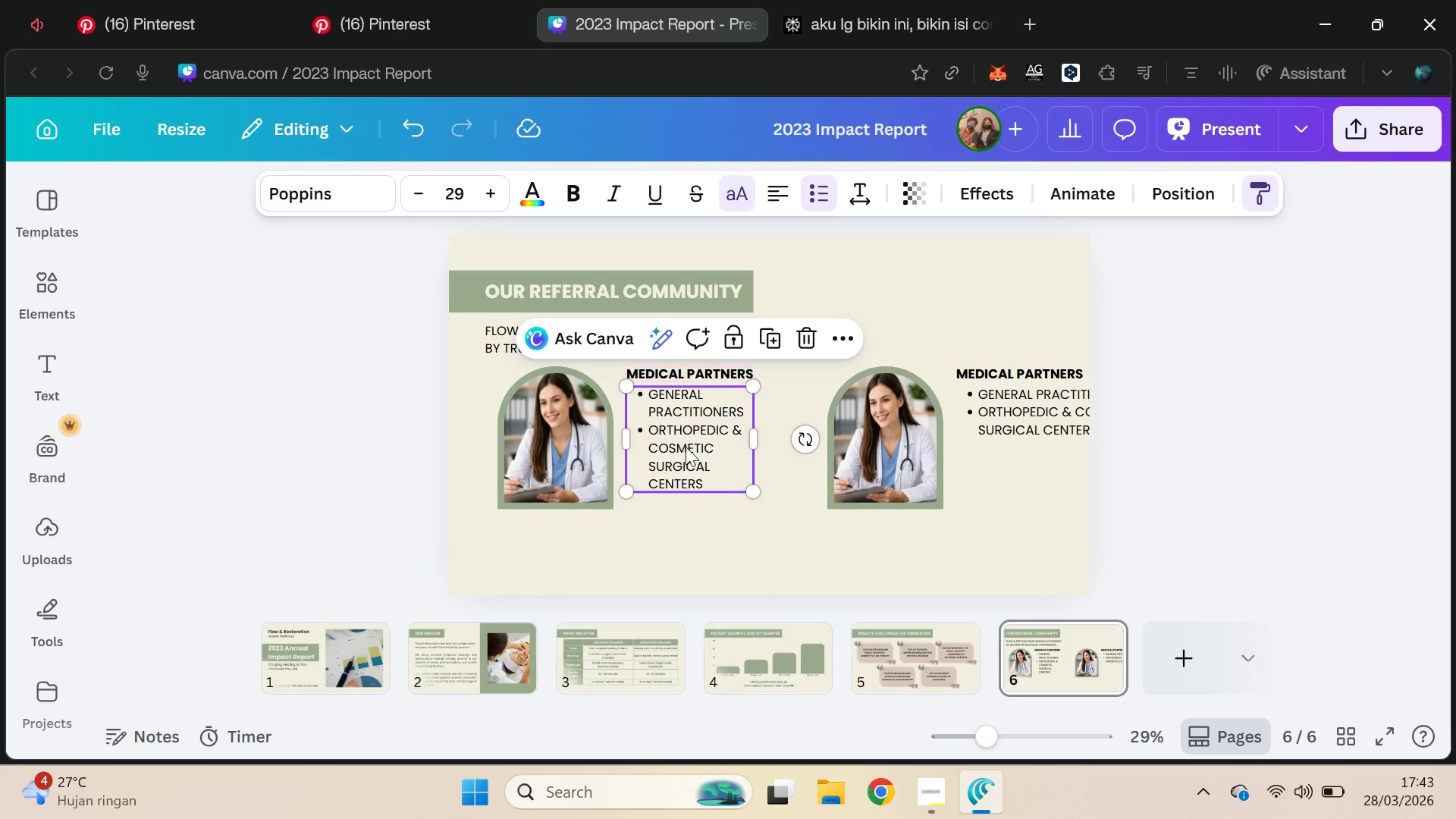 
left_click_drag(start_coordinate=[686, 447], to_coordinate=[687, 459])
 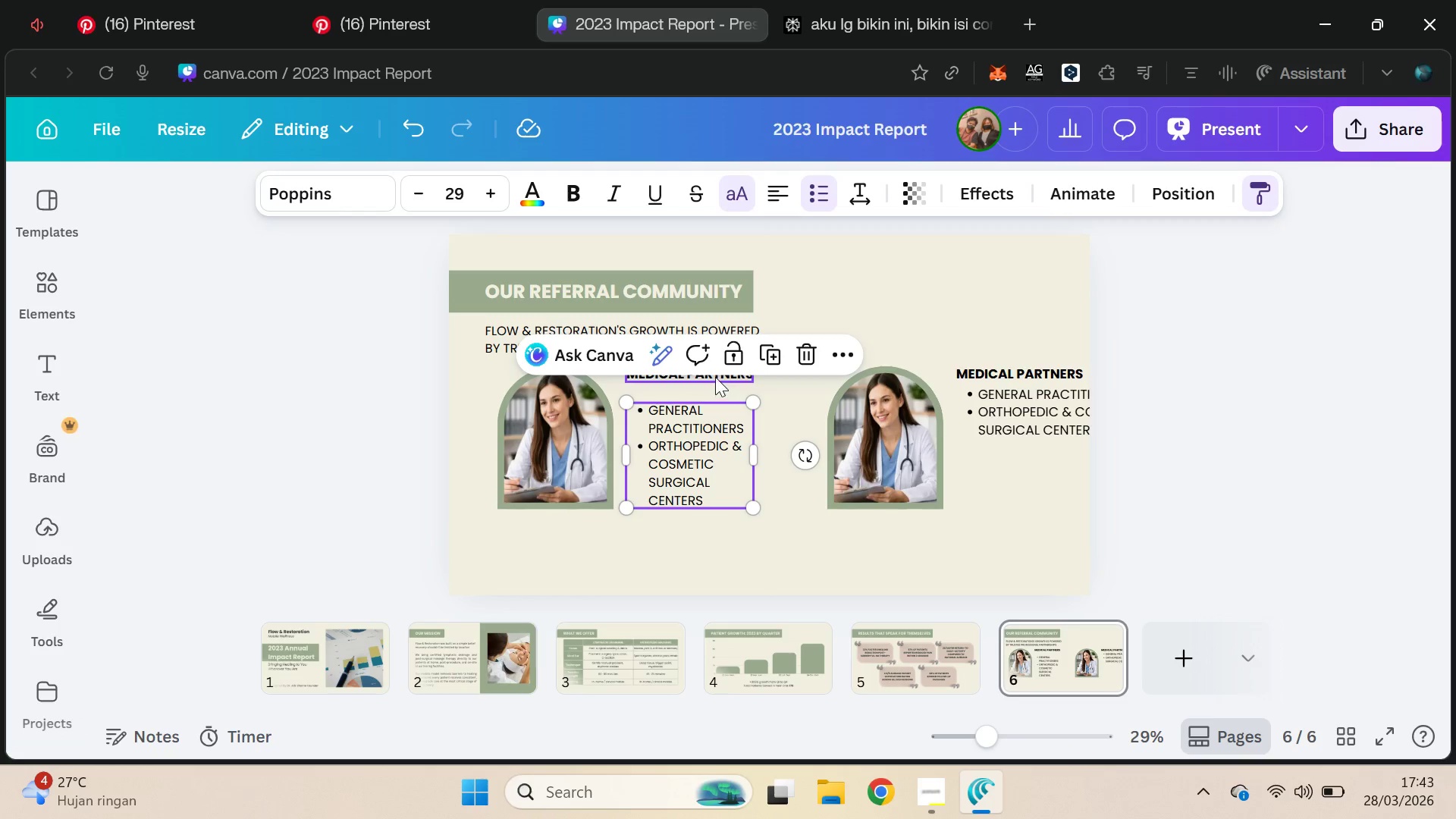 
hold_key(key=ShiftLeft, duration=0.86)
 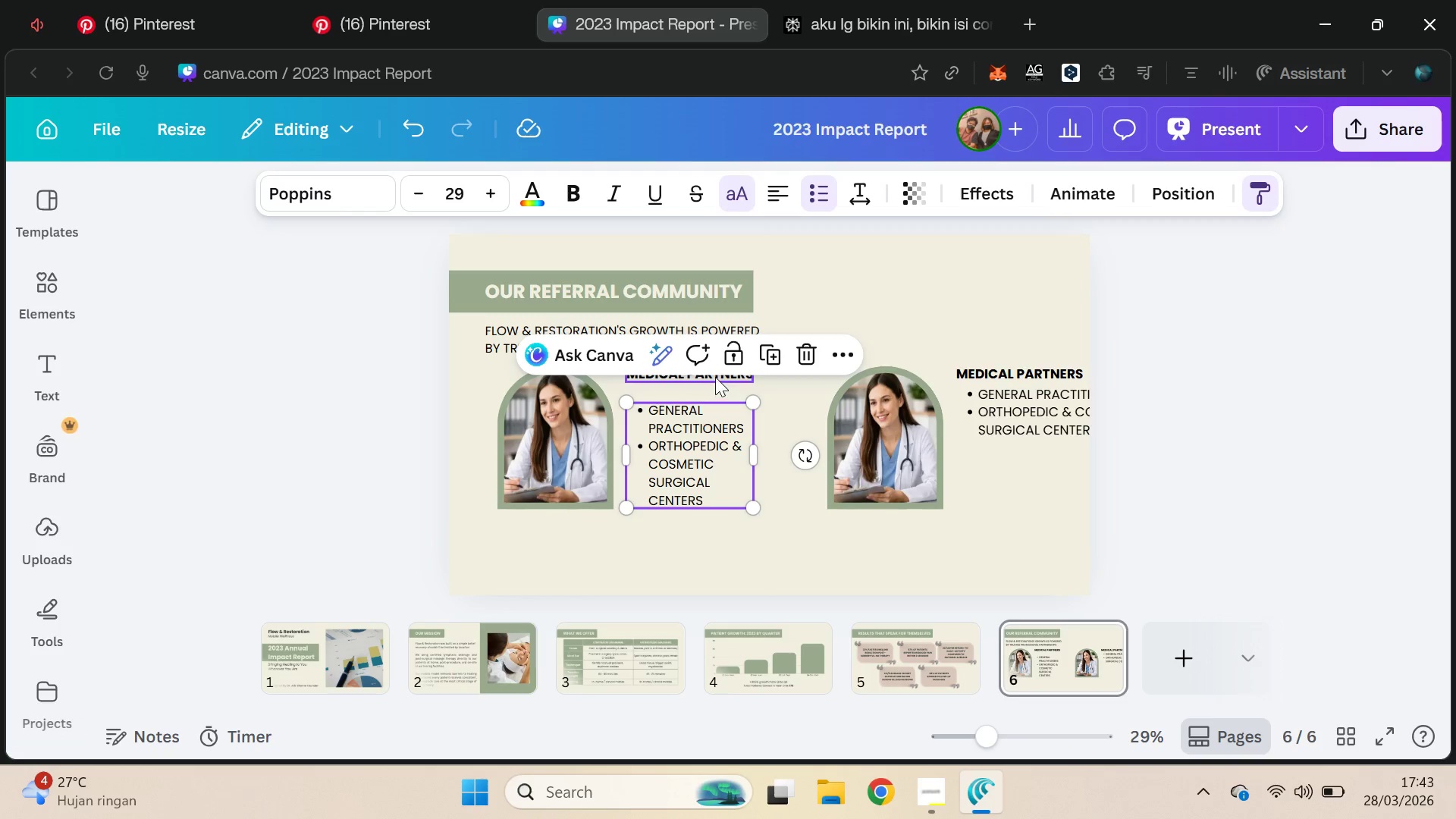 
left_click_drag(start_coordinate=[715, 377], to_coordinate=[716, 396])
 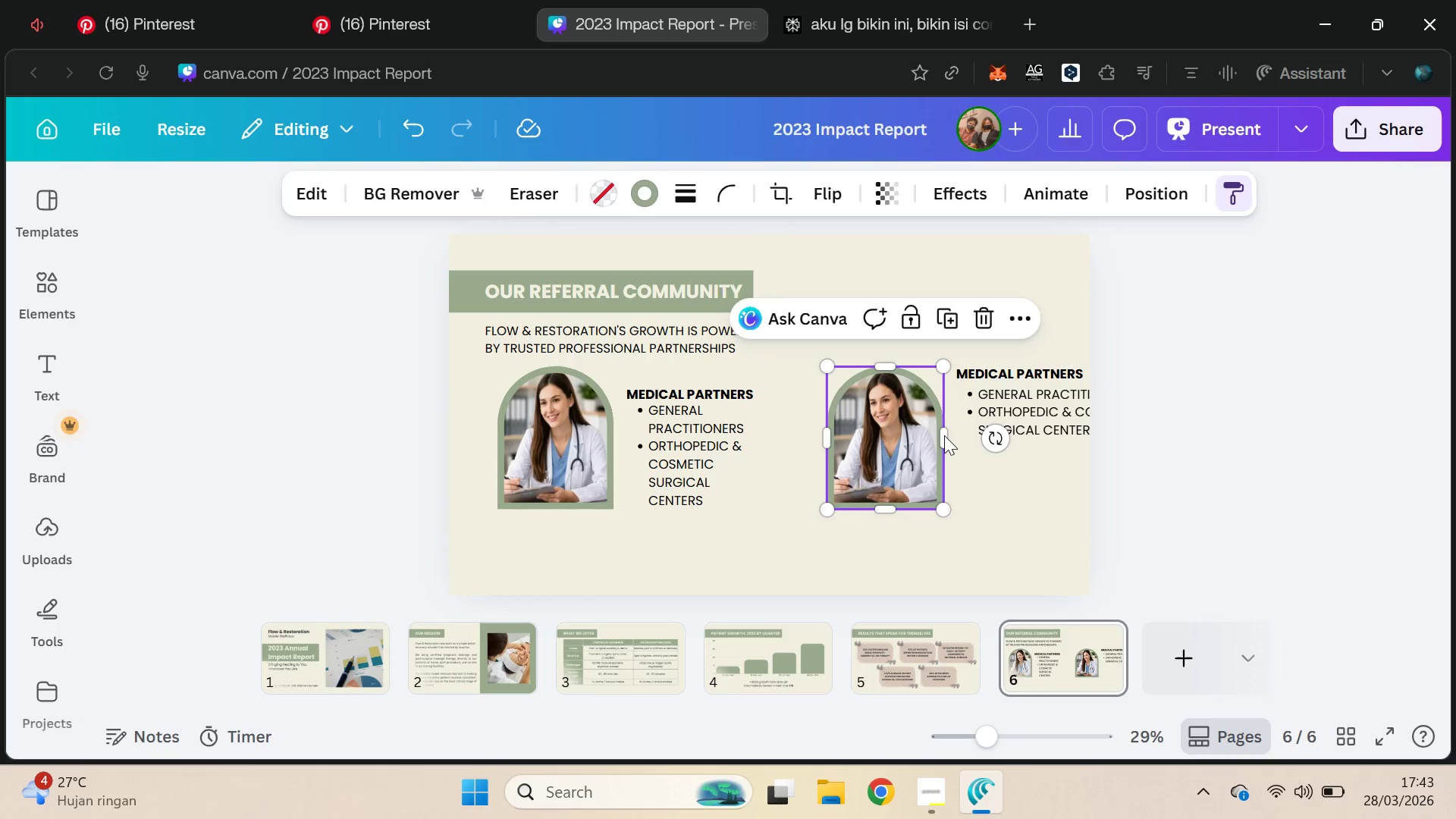 
hold_key(key=ShiftLeft, duration=1.52)
 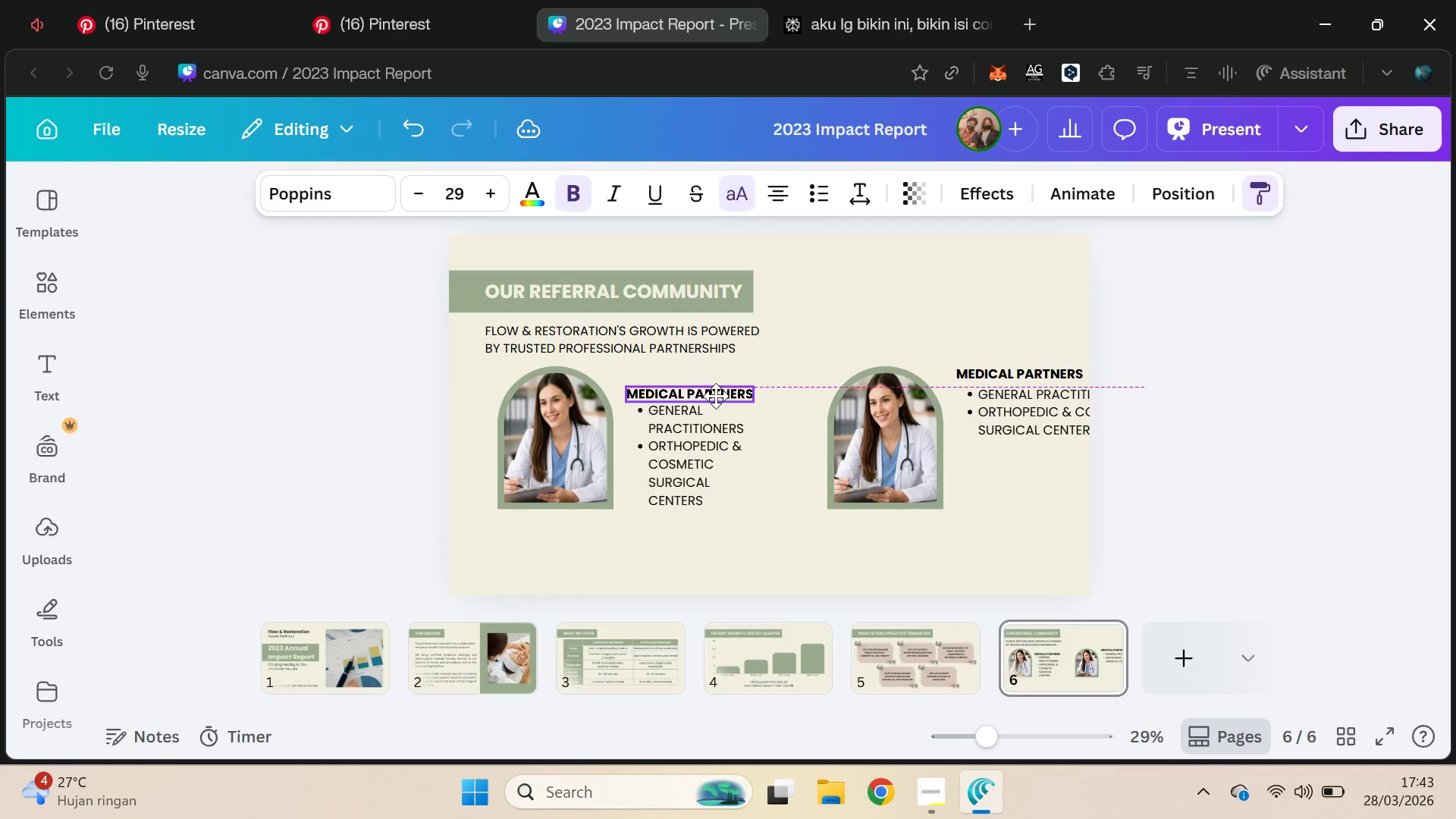 
hold_key(key=ShiftLeft, duration=1.2)
 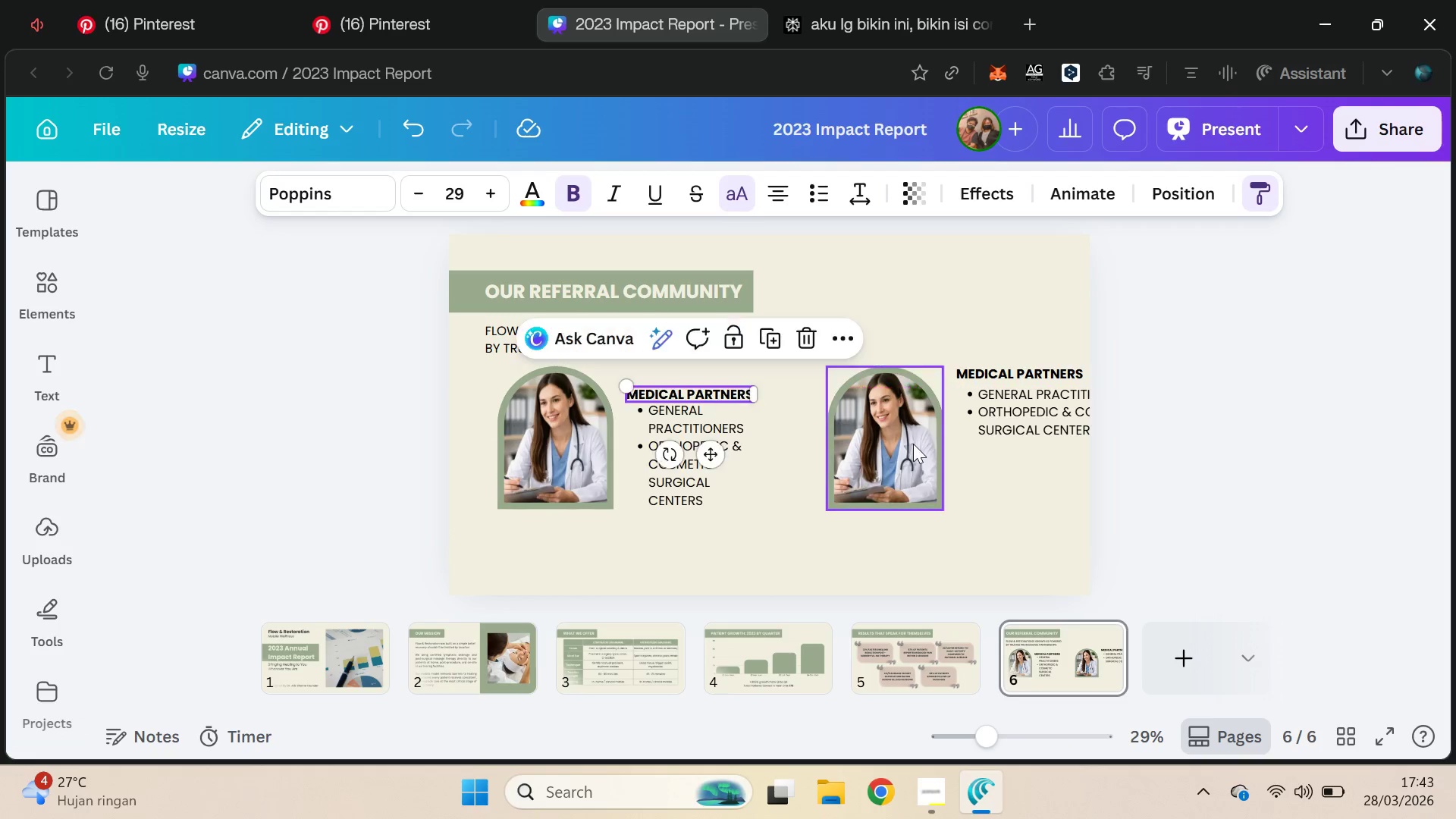 
left_click([914, 444])
 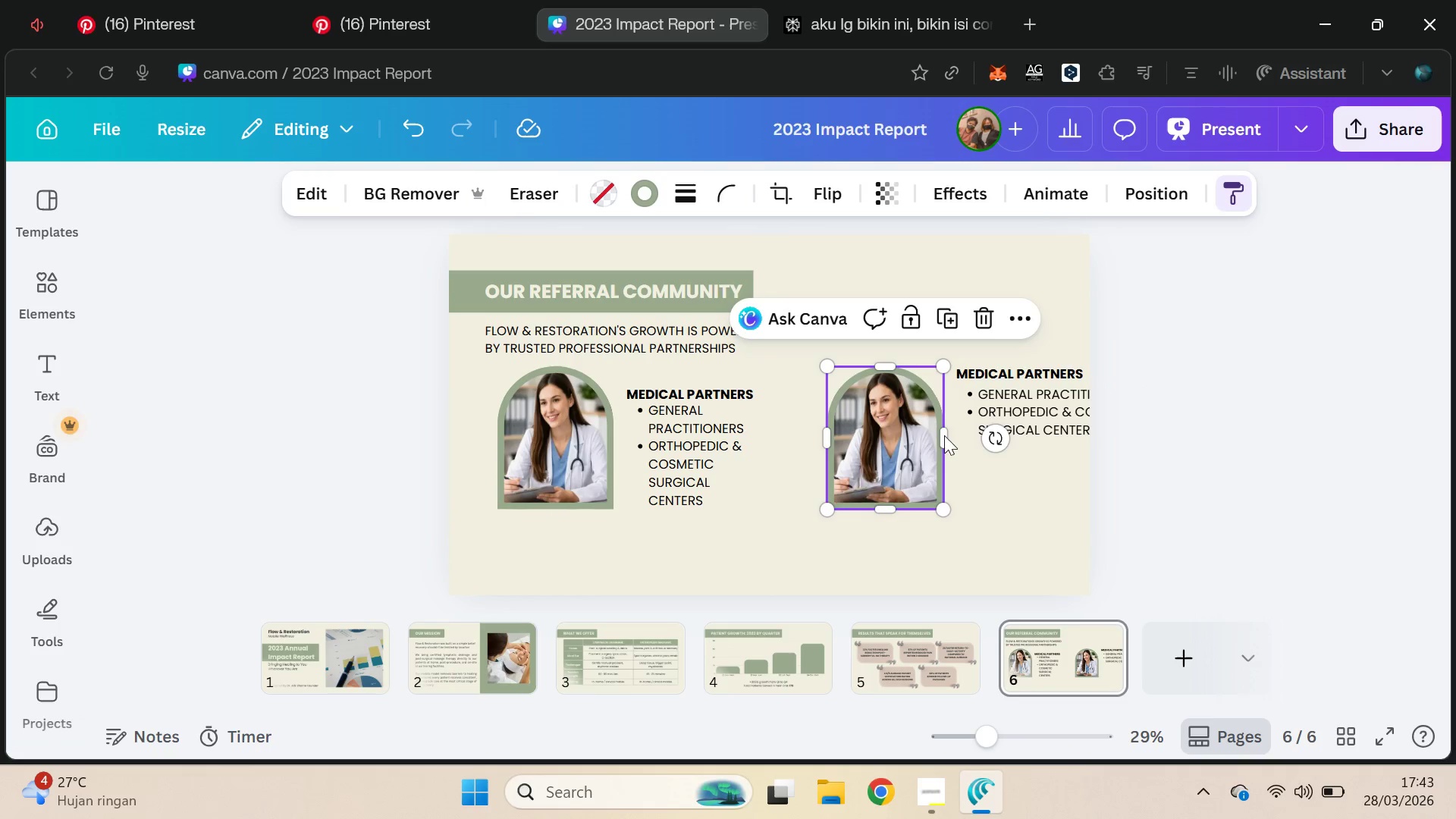 
hold_key(key=ShiftLeft, duration=0.38)
 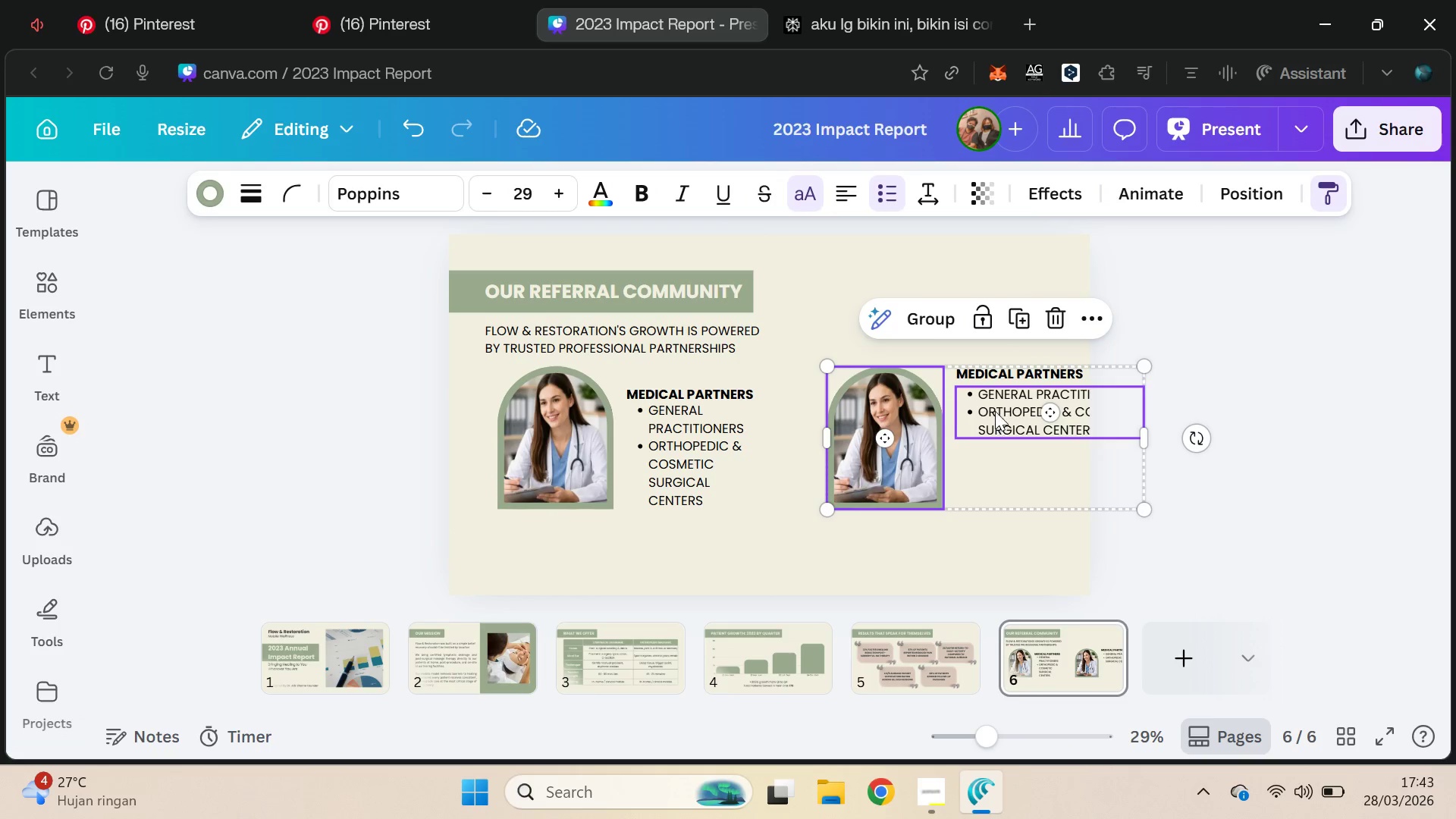 
hold_key(key=ShiftLeft, duration=0.5)
left_click([1006, 380])
 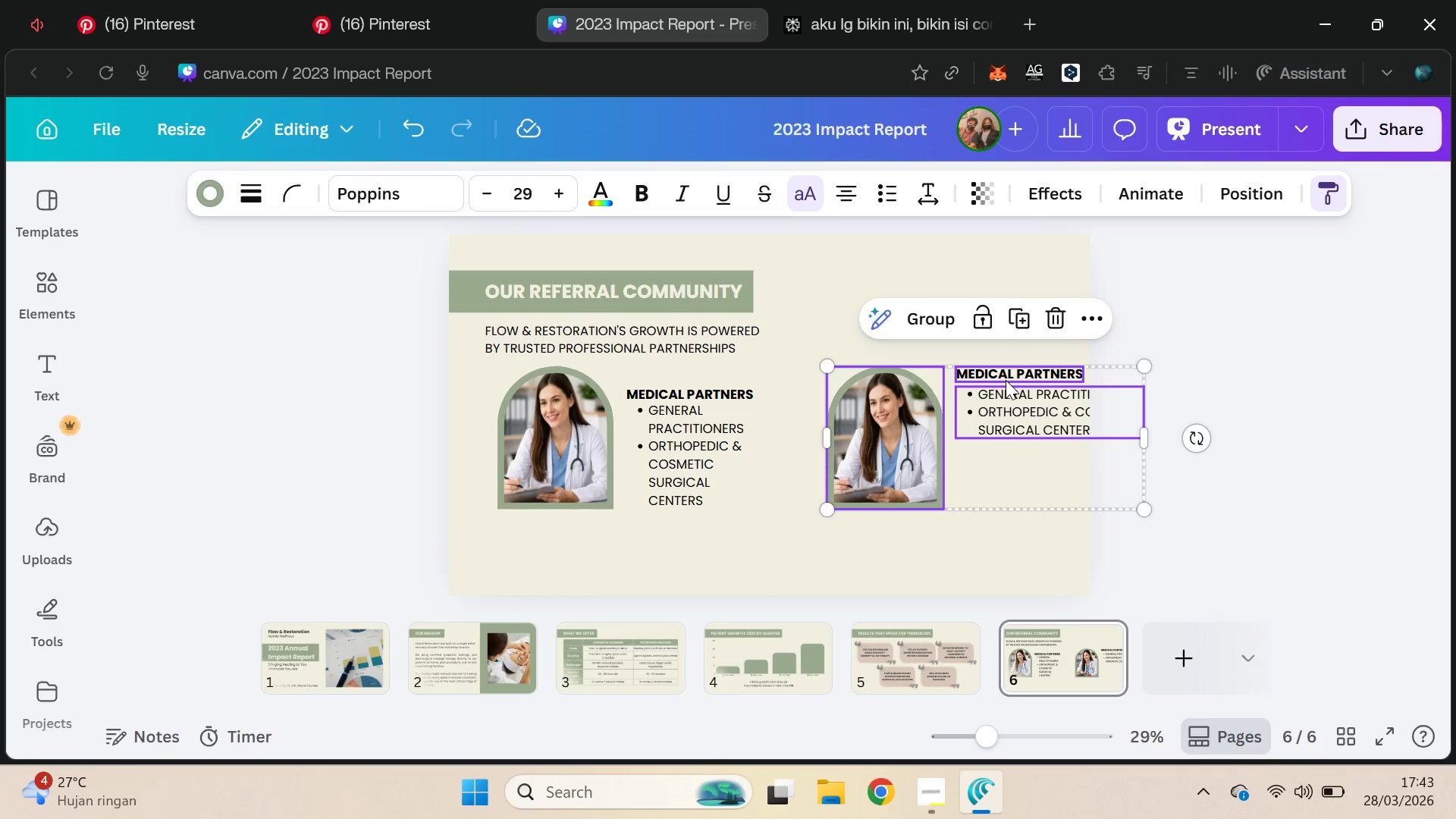 
key(Delete)
 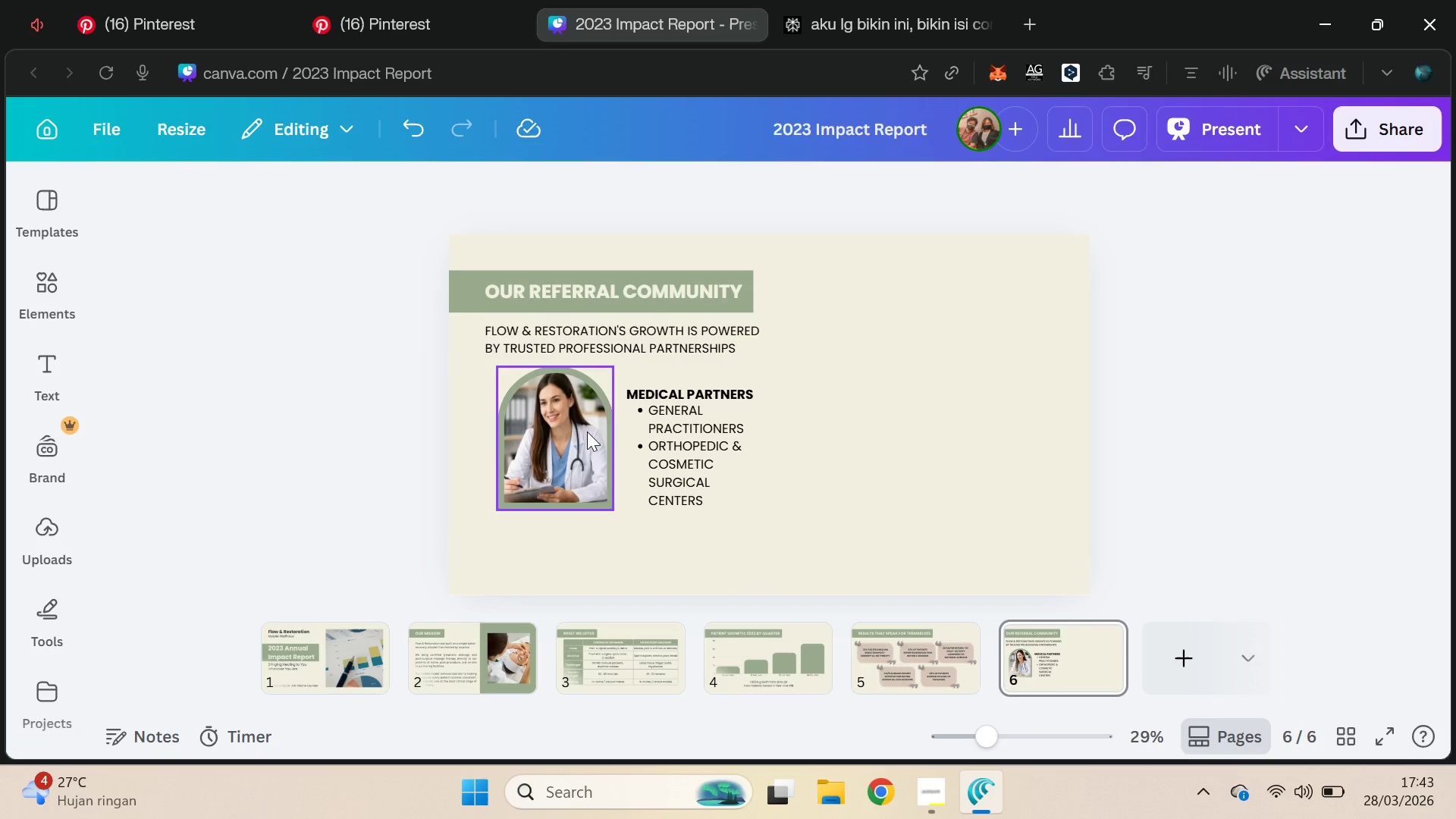 
hold_key(key=ShiftLeft, duration=1.19)
 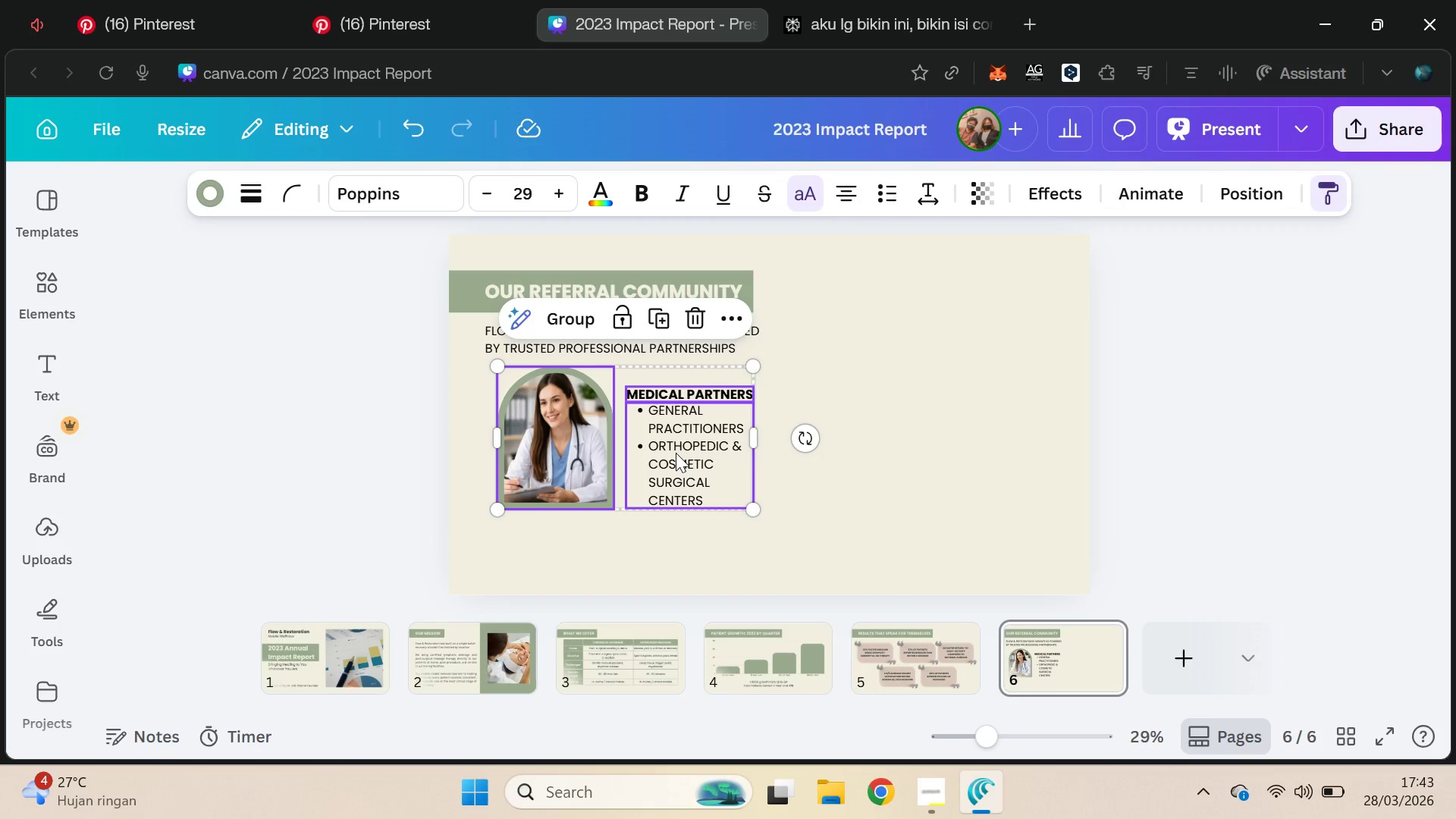 
key(Control+D)
 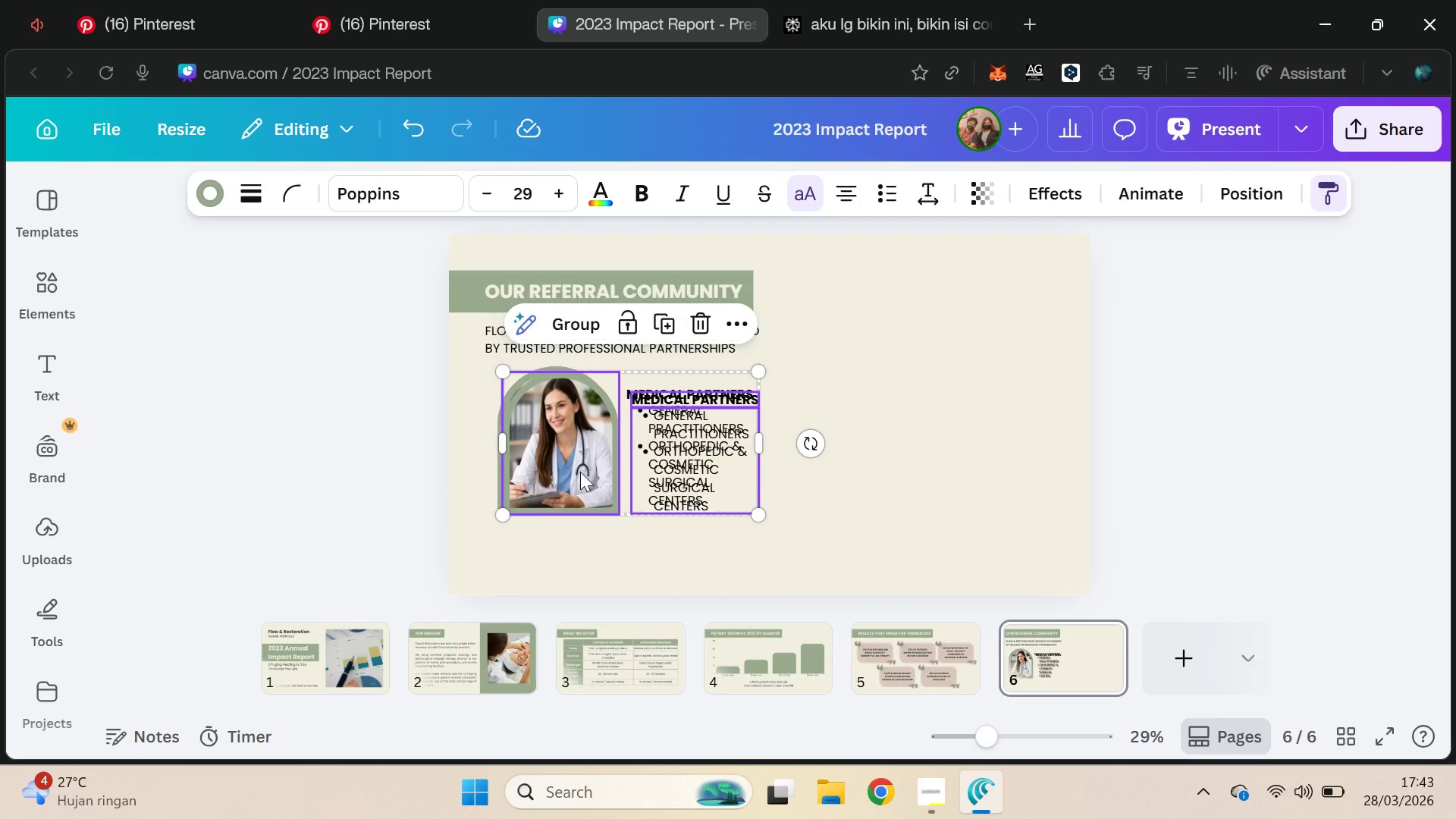 
left_click_drag(start_coordinate=[580, 472], to_coordinate=[852, 466])
 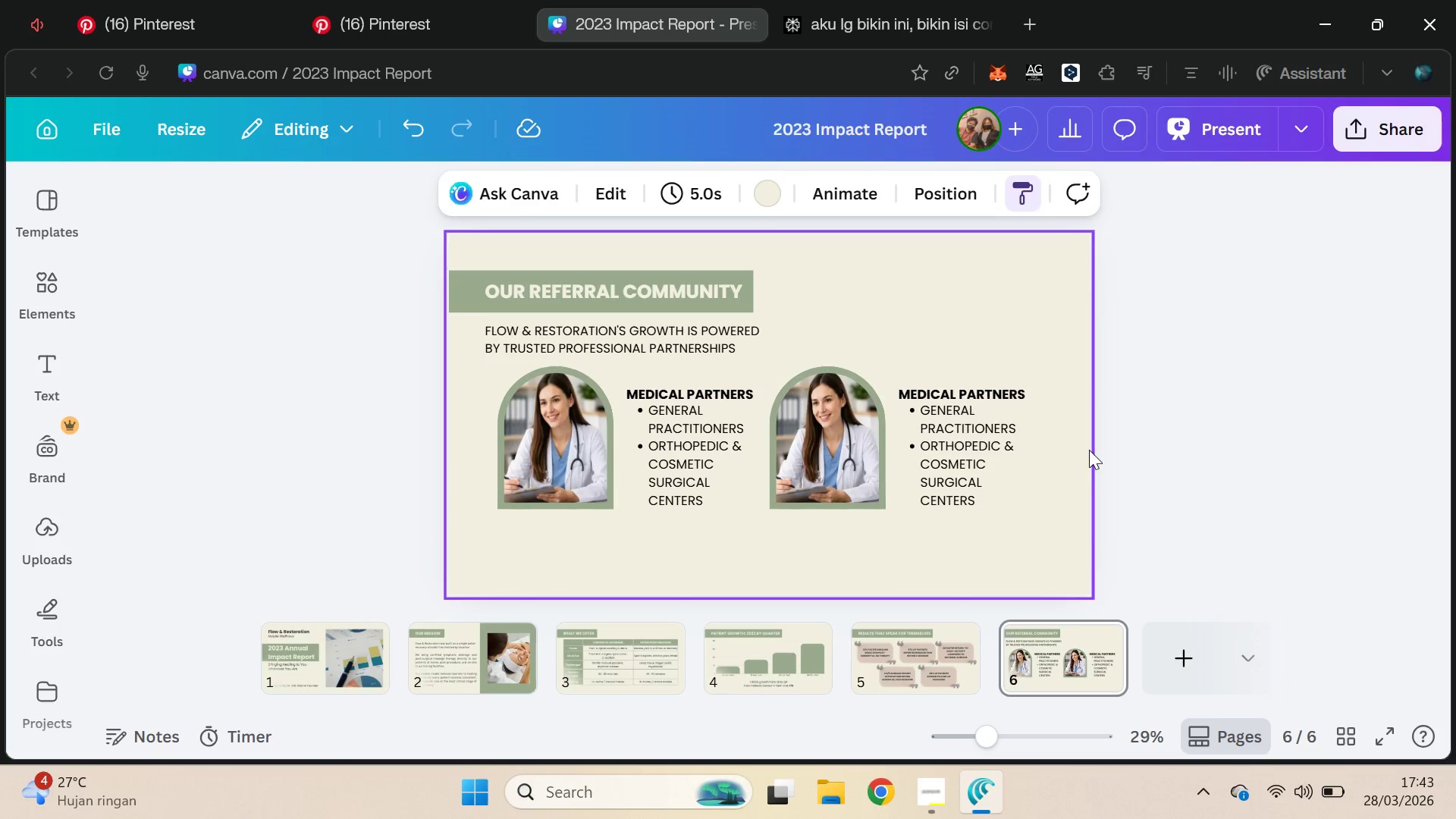 
left_click([865, 0])
 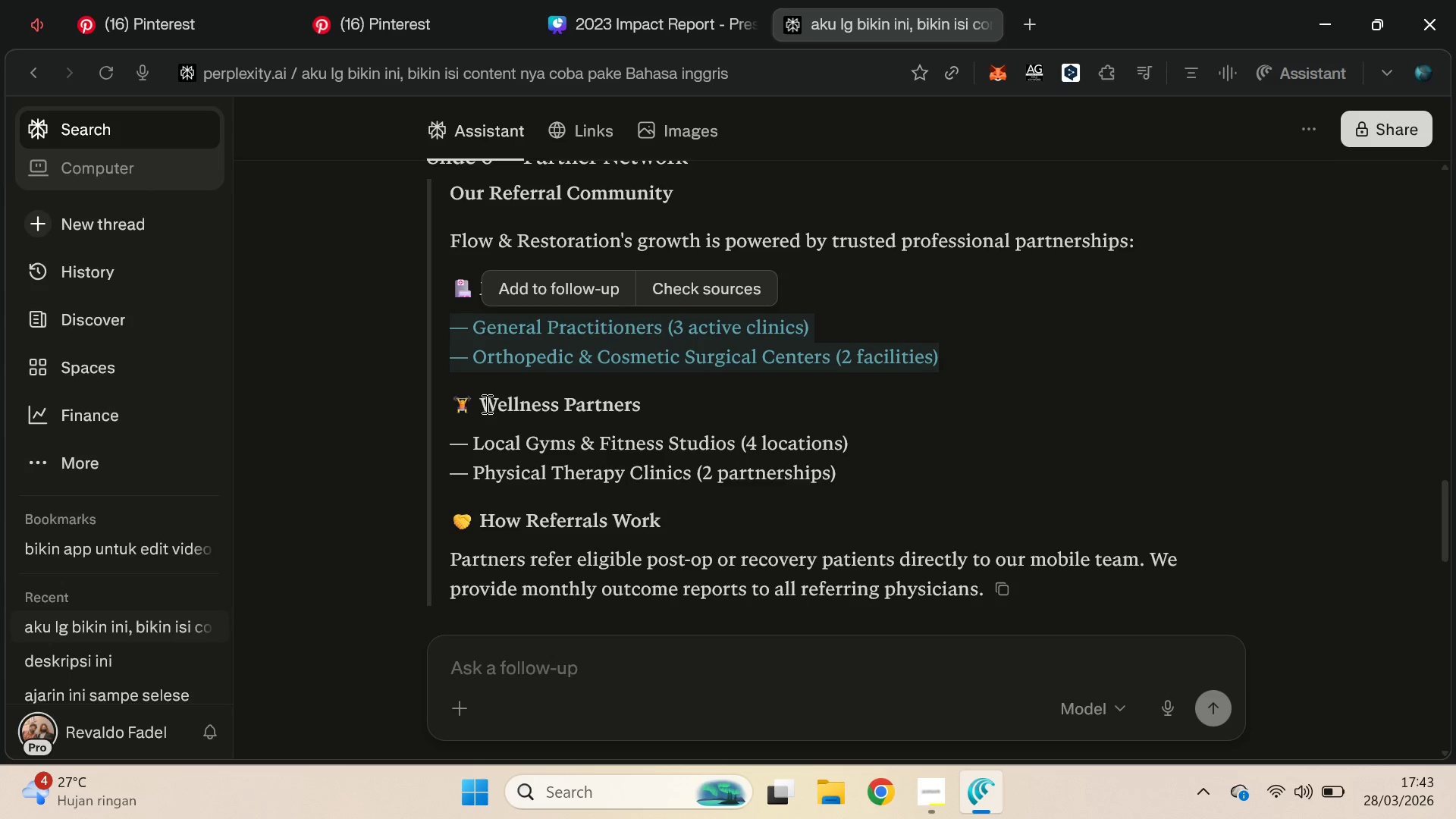 
left_click_drag(start_coordinate=[482, 403], to_coordinate=[642, 401])
 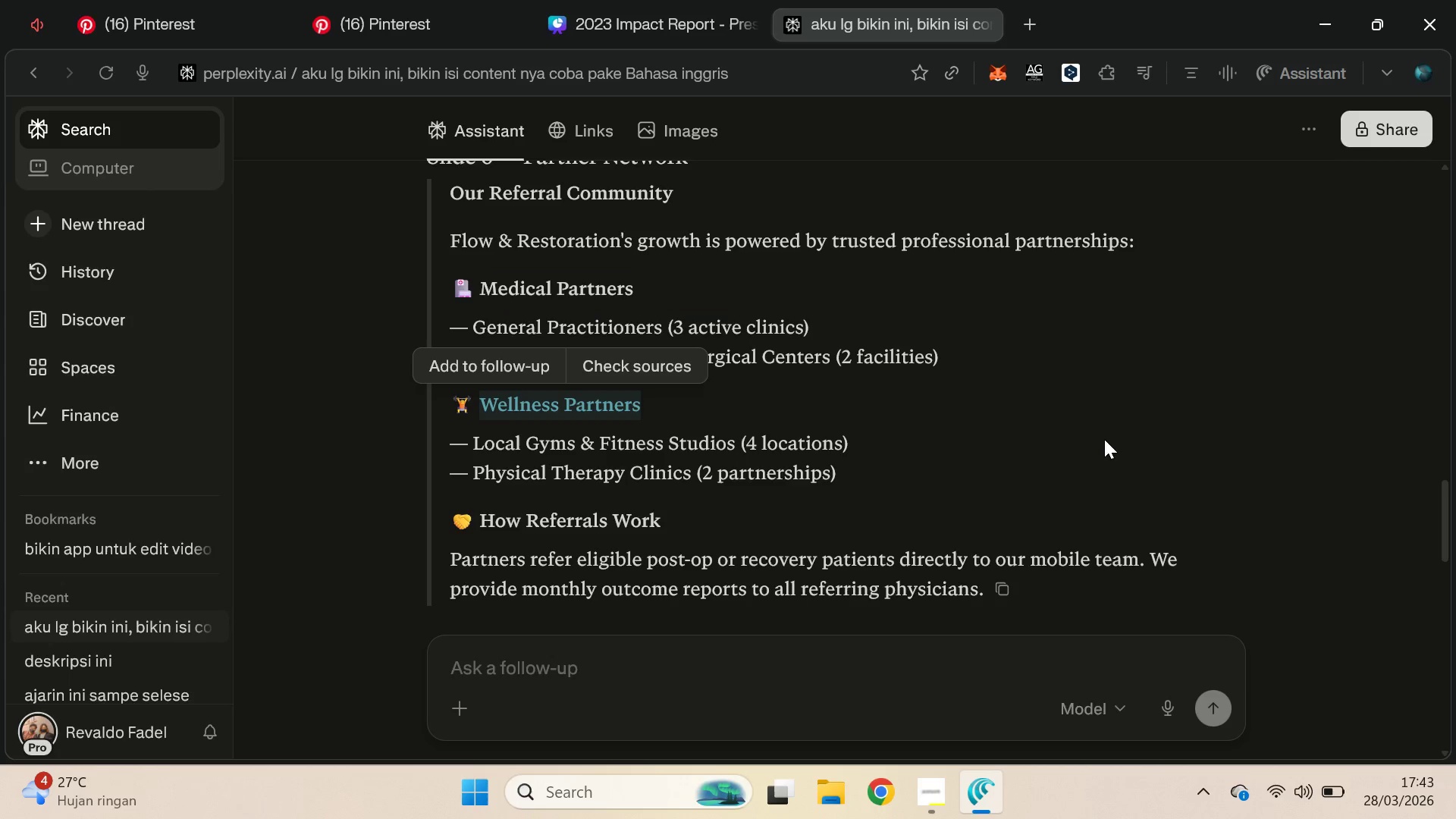 
key(Control+ControlLeft)
 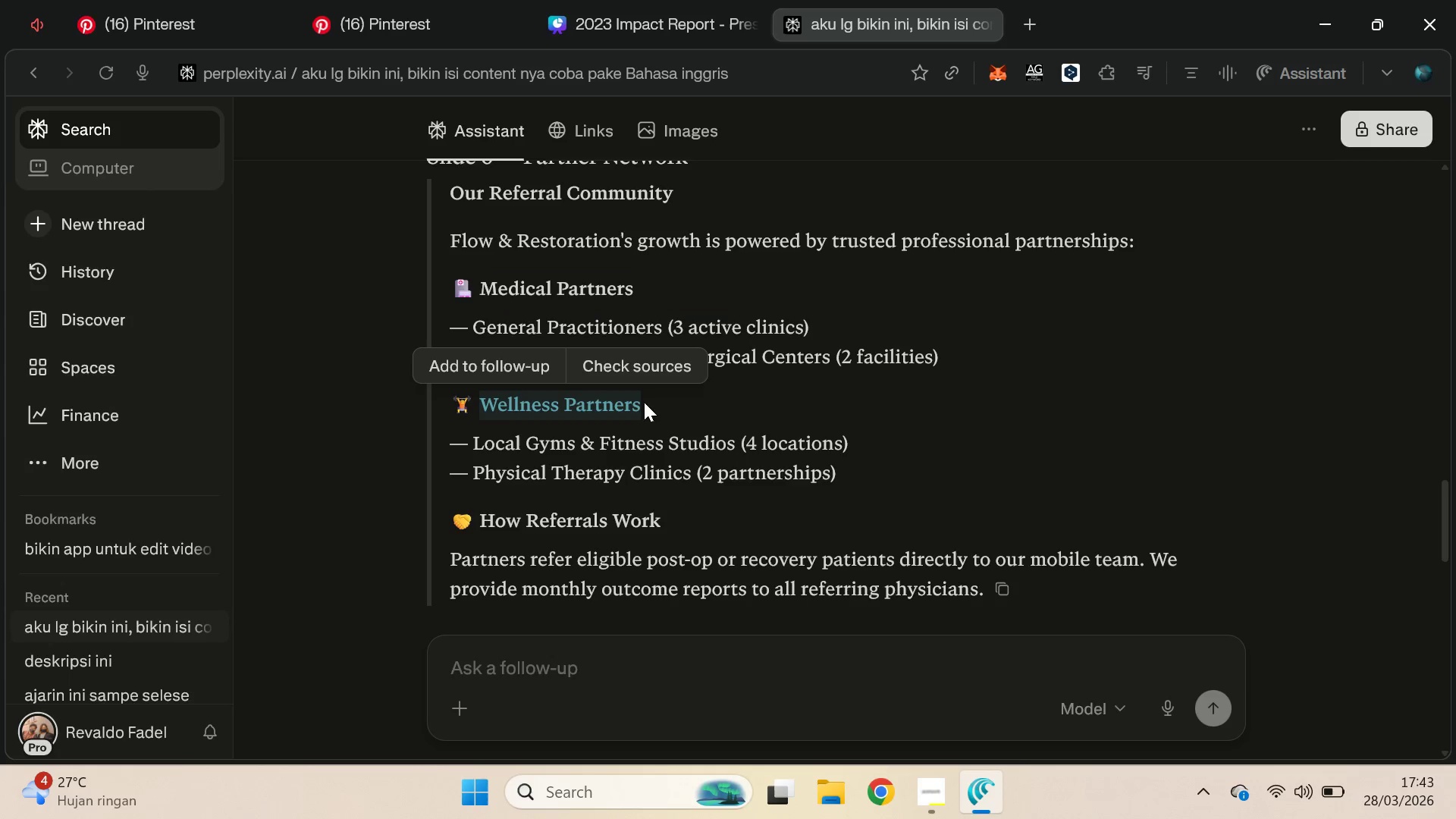 
key(Control+C)
 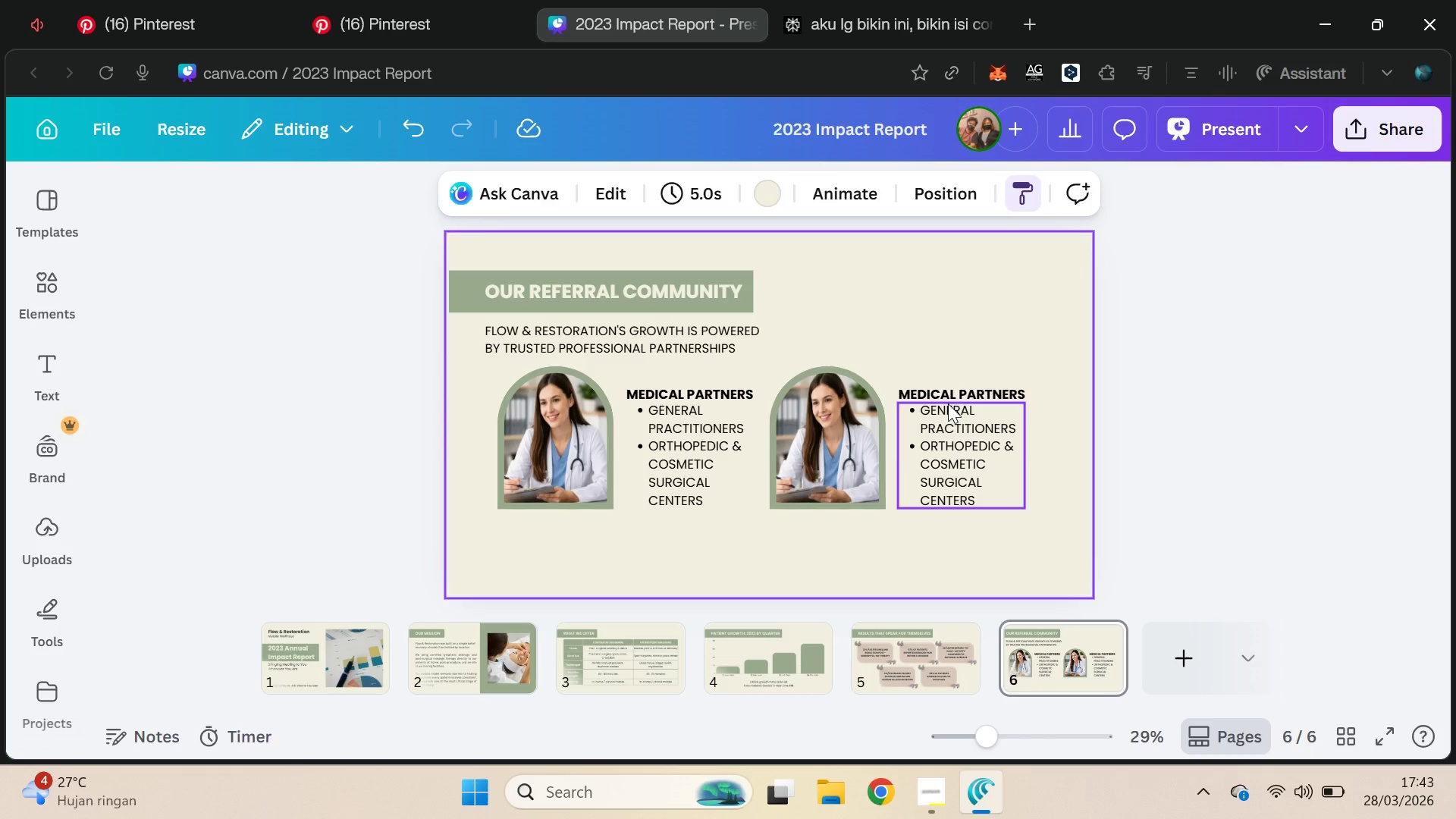 
triple_click([948, 392])
 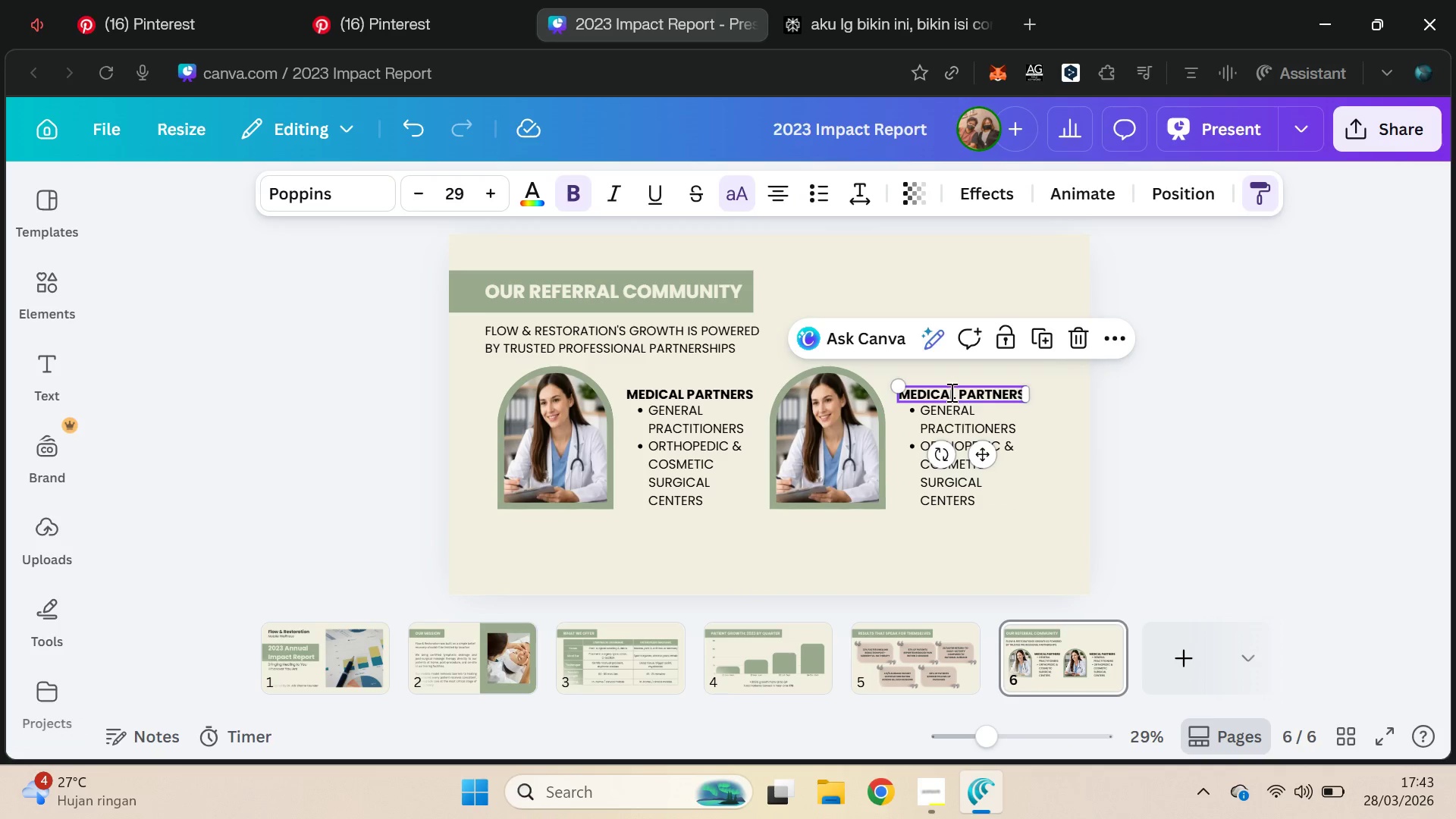 
key(Control+A)
 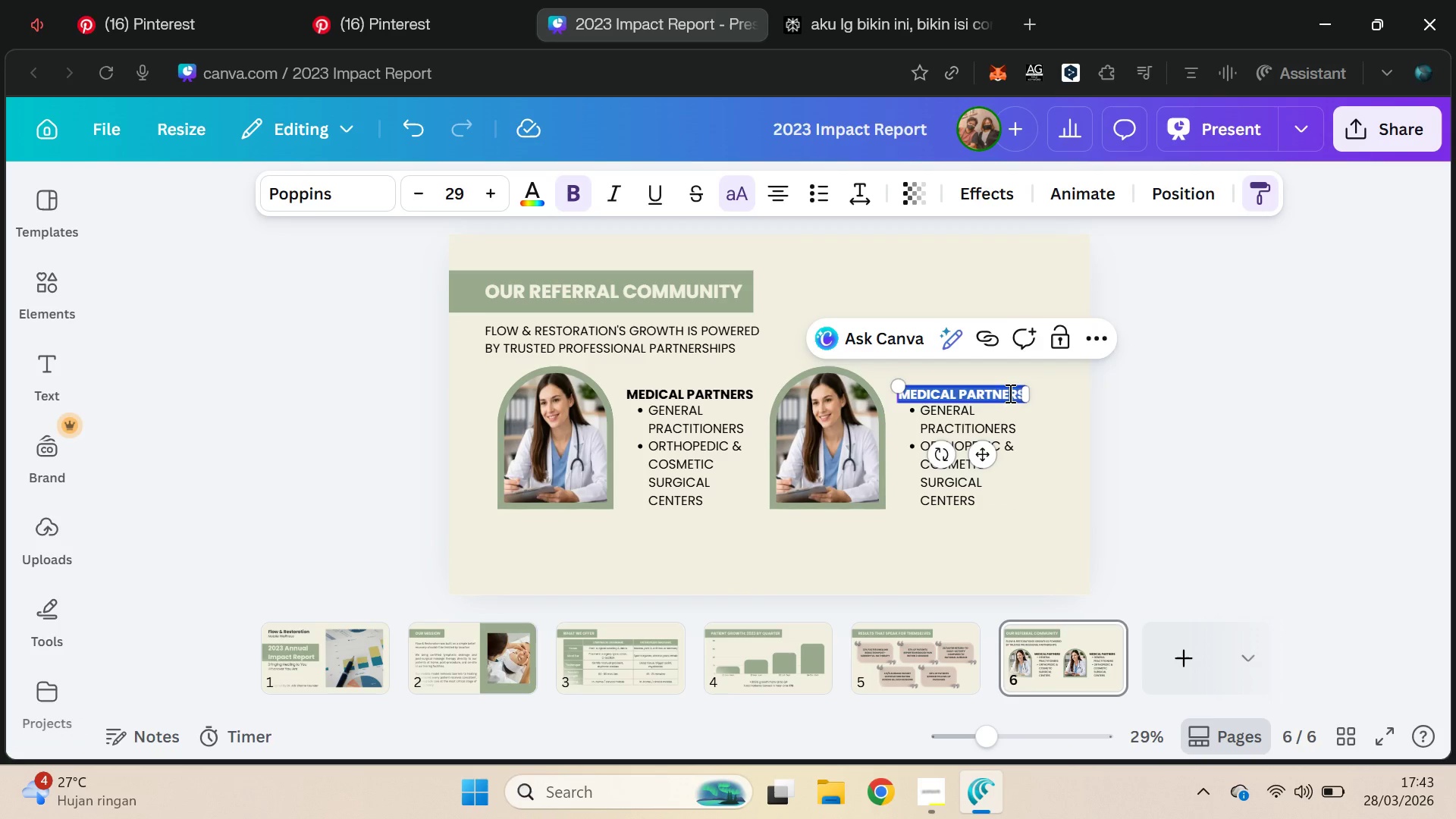 
key(Control+V)
 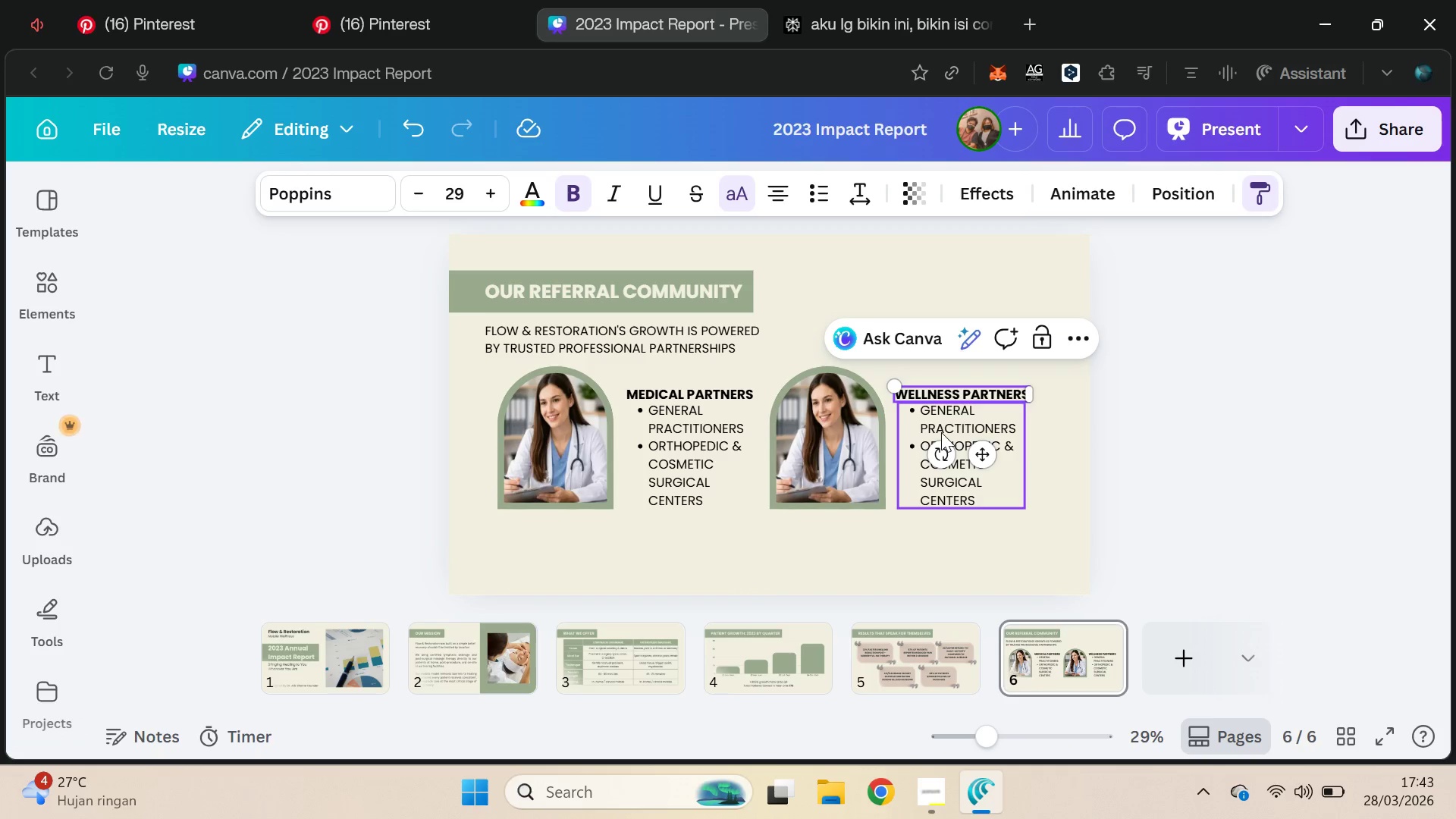 
key(Control+ControlLeft)
 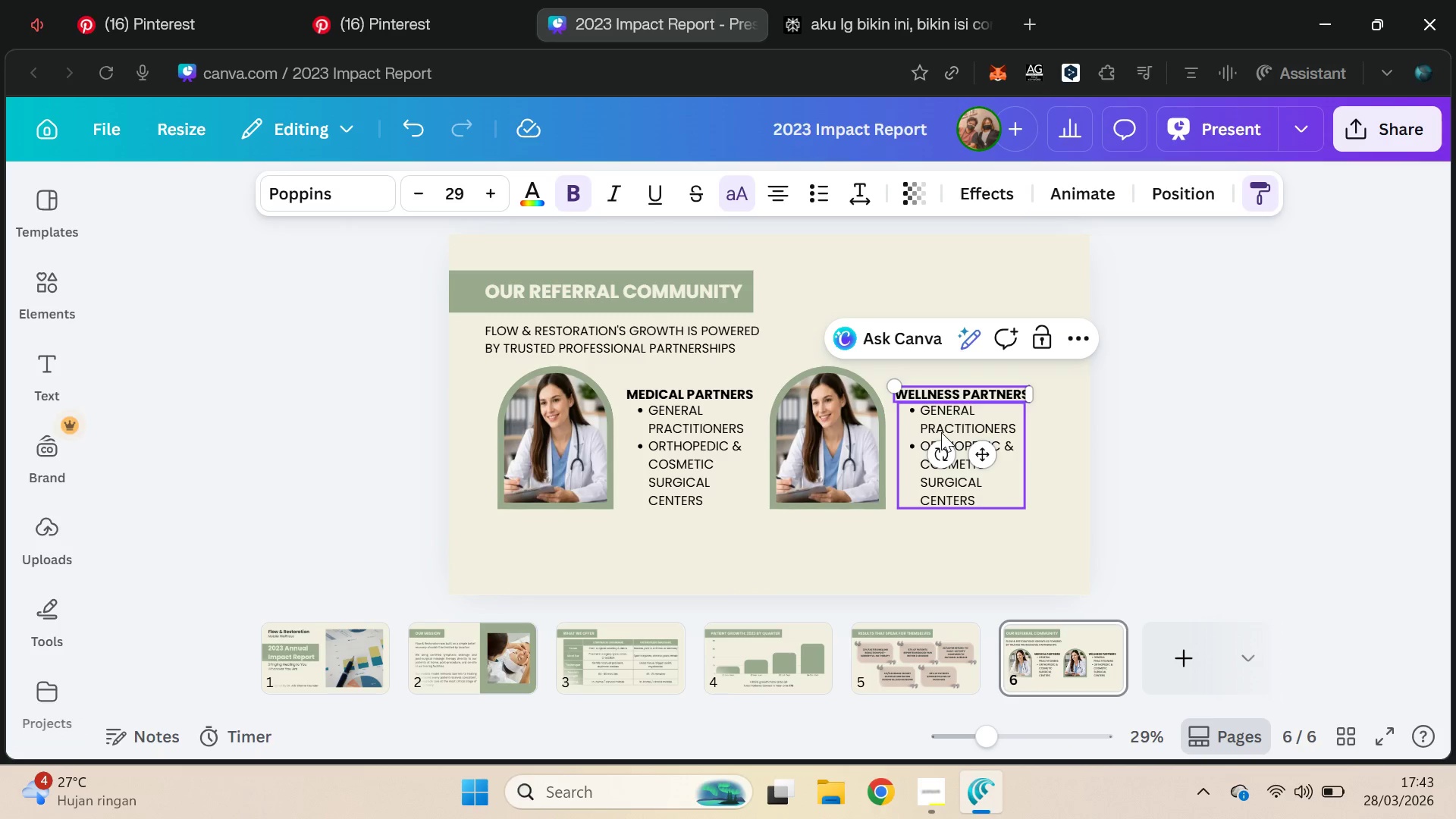 
key(Control+Z)
 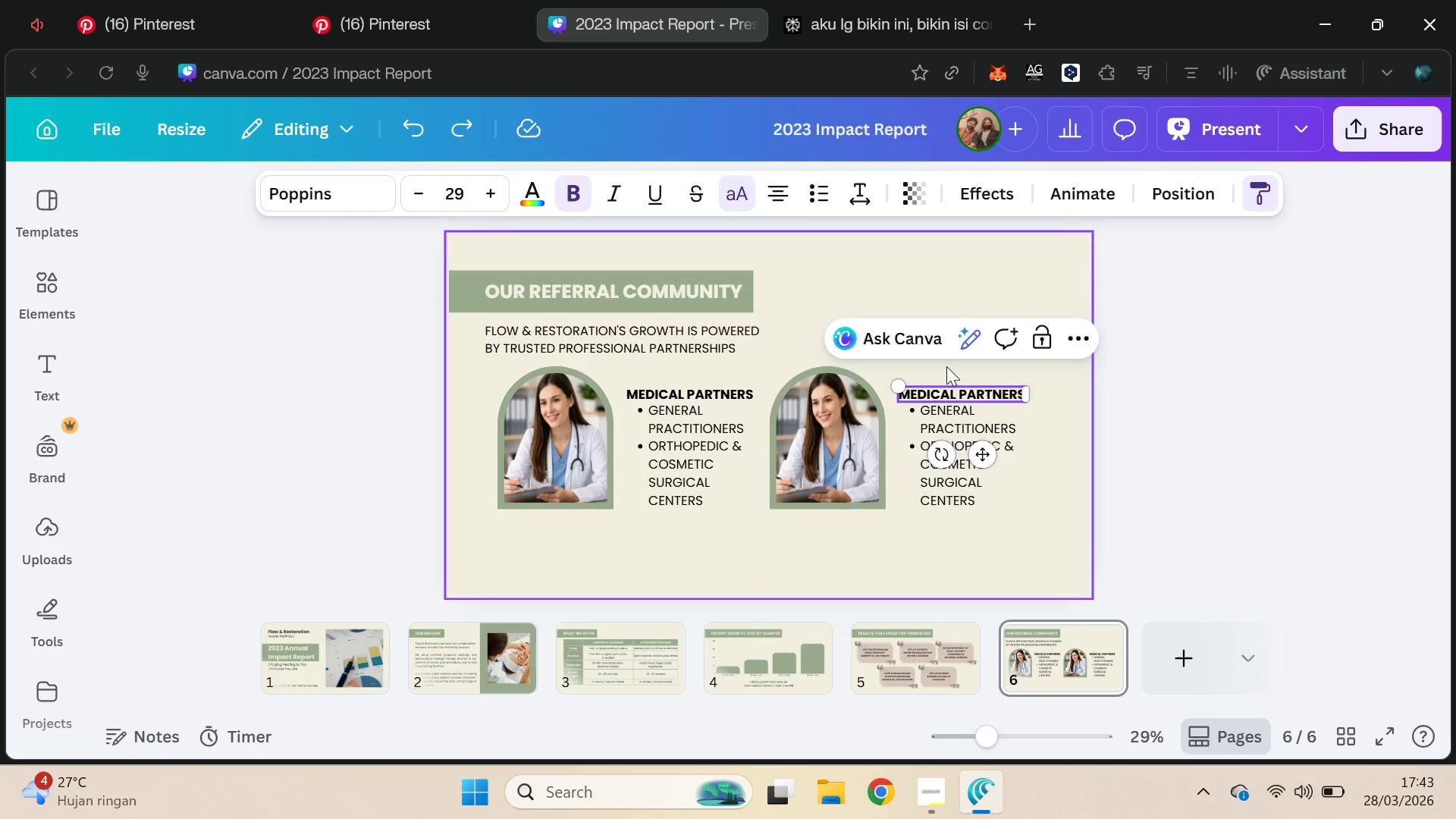 
double_click([965, 389])
 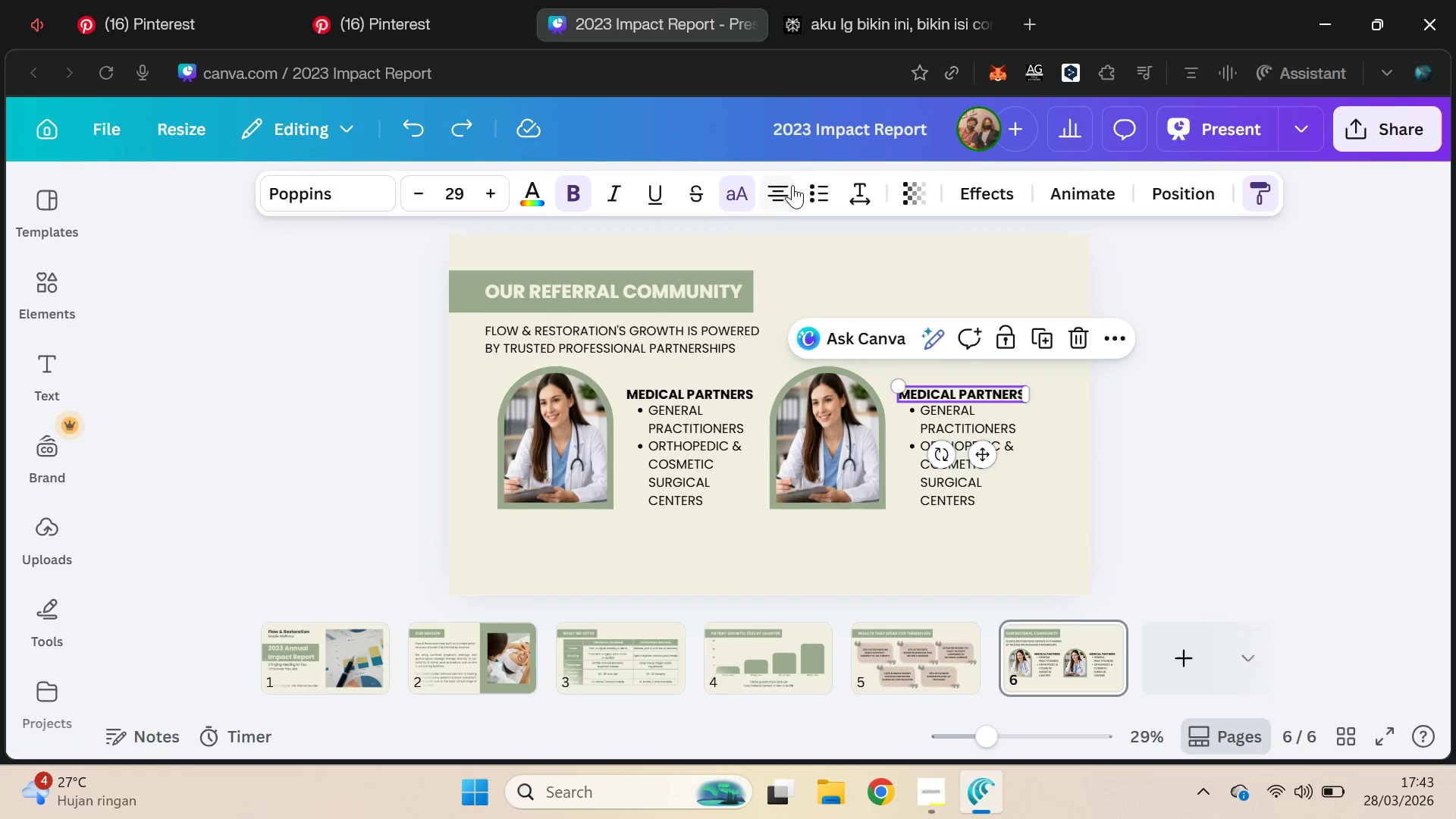 
left_click([792, 191])
 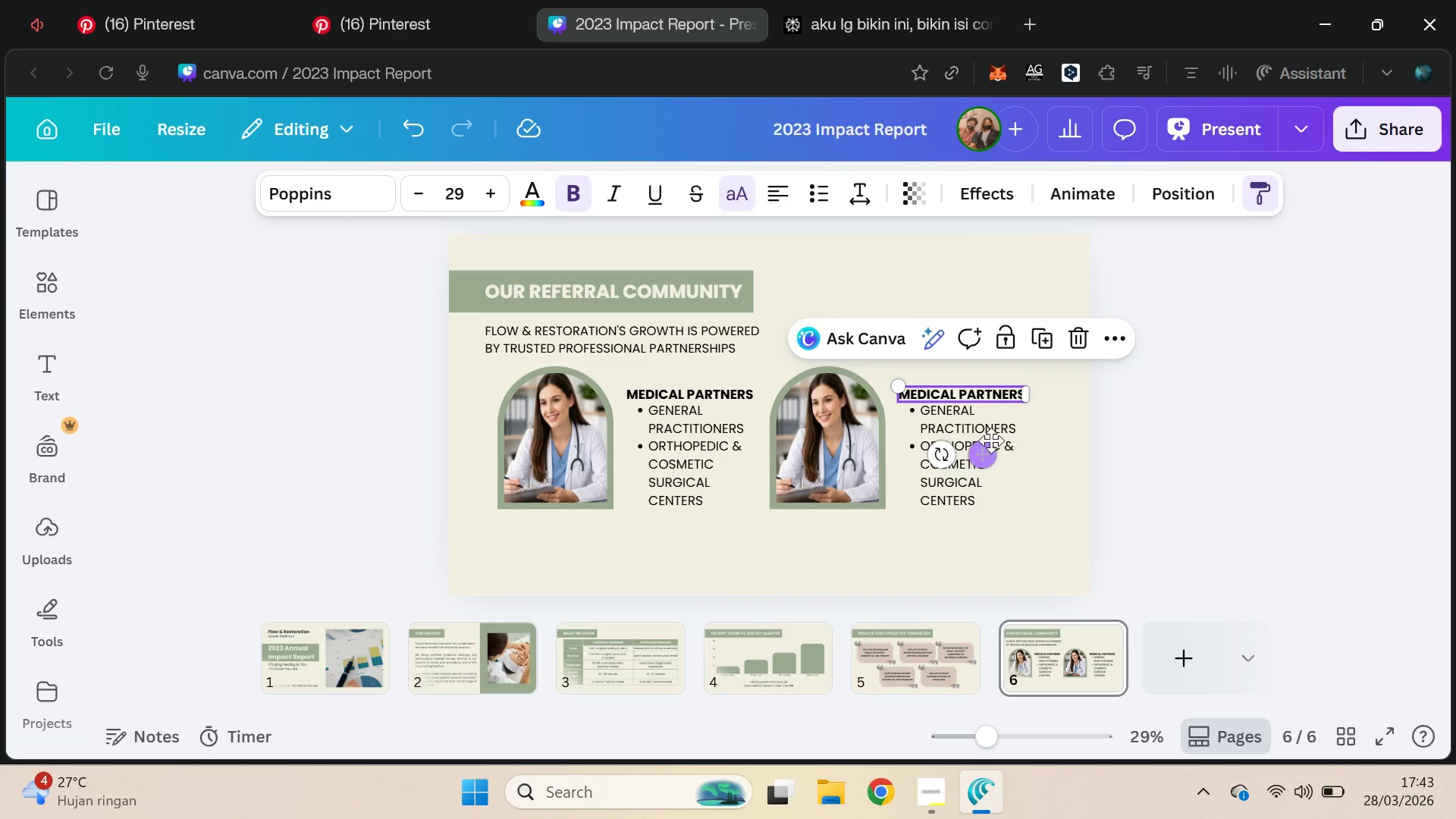 
double_click([984, 391])
 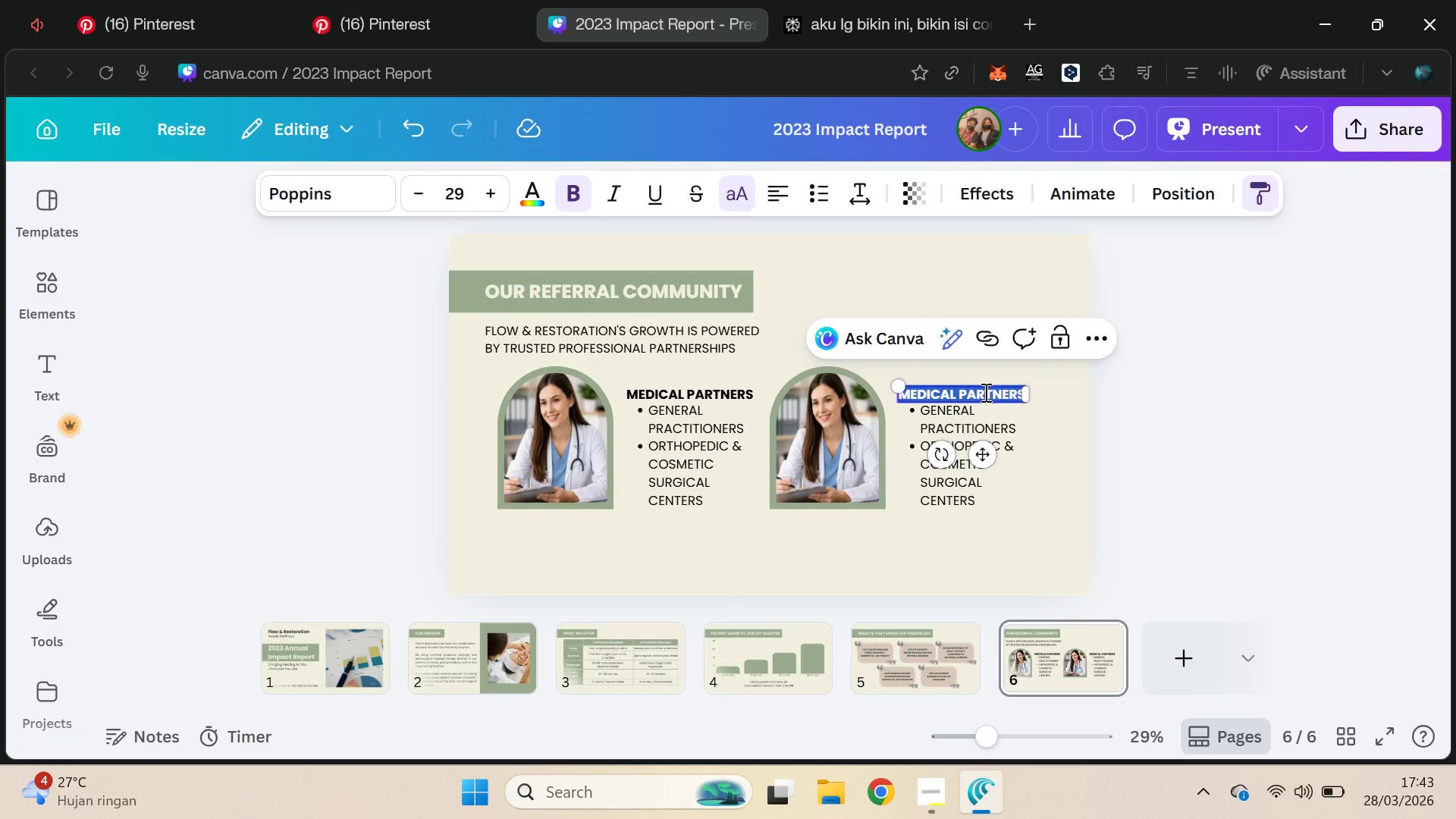 
key(Control+V)
 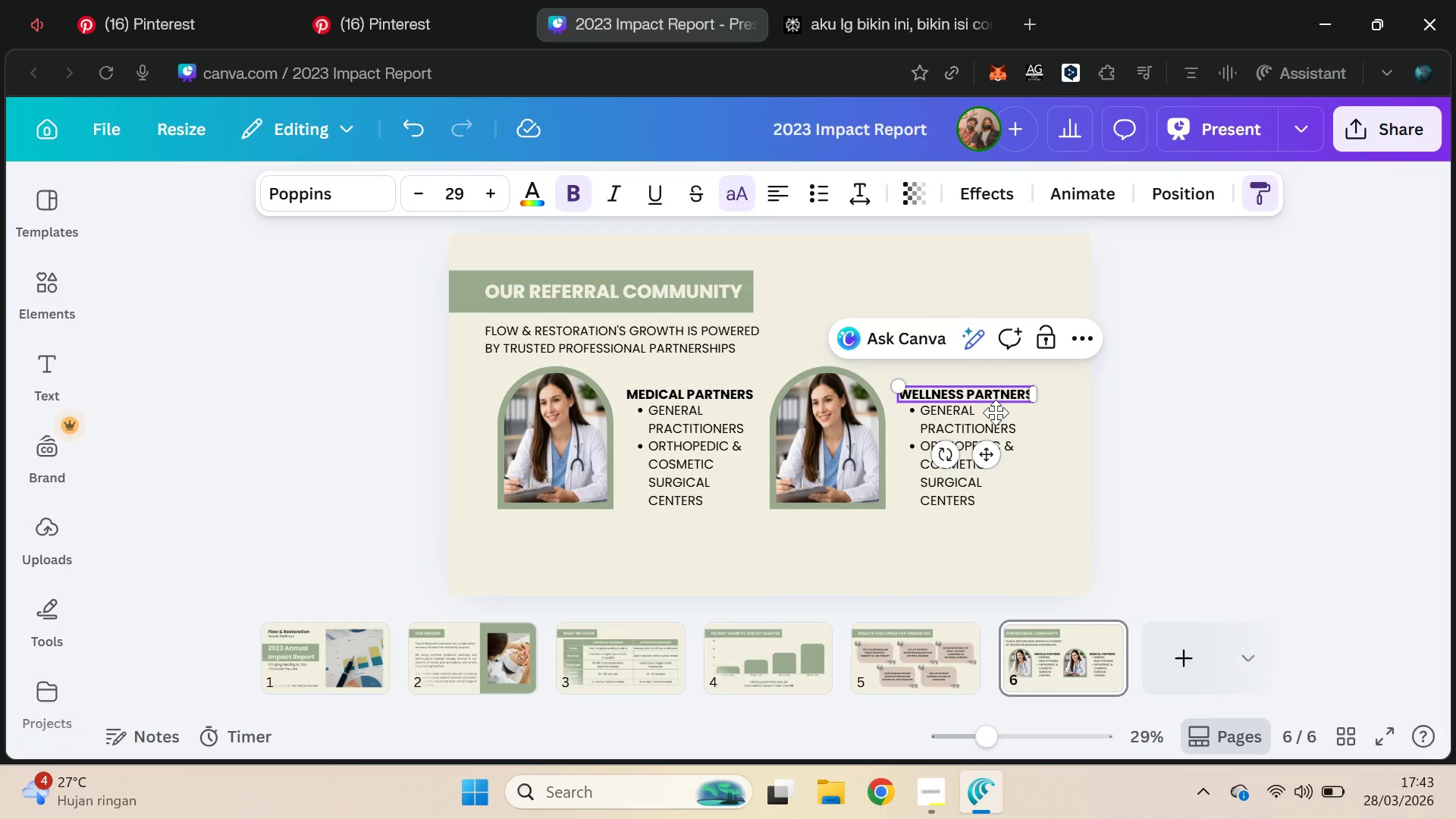 
left_click([974, 417])
 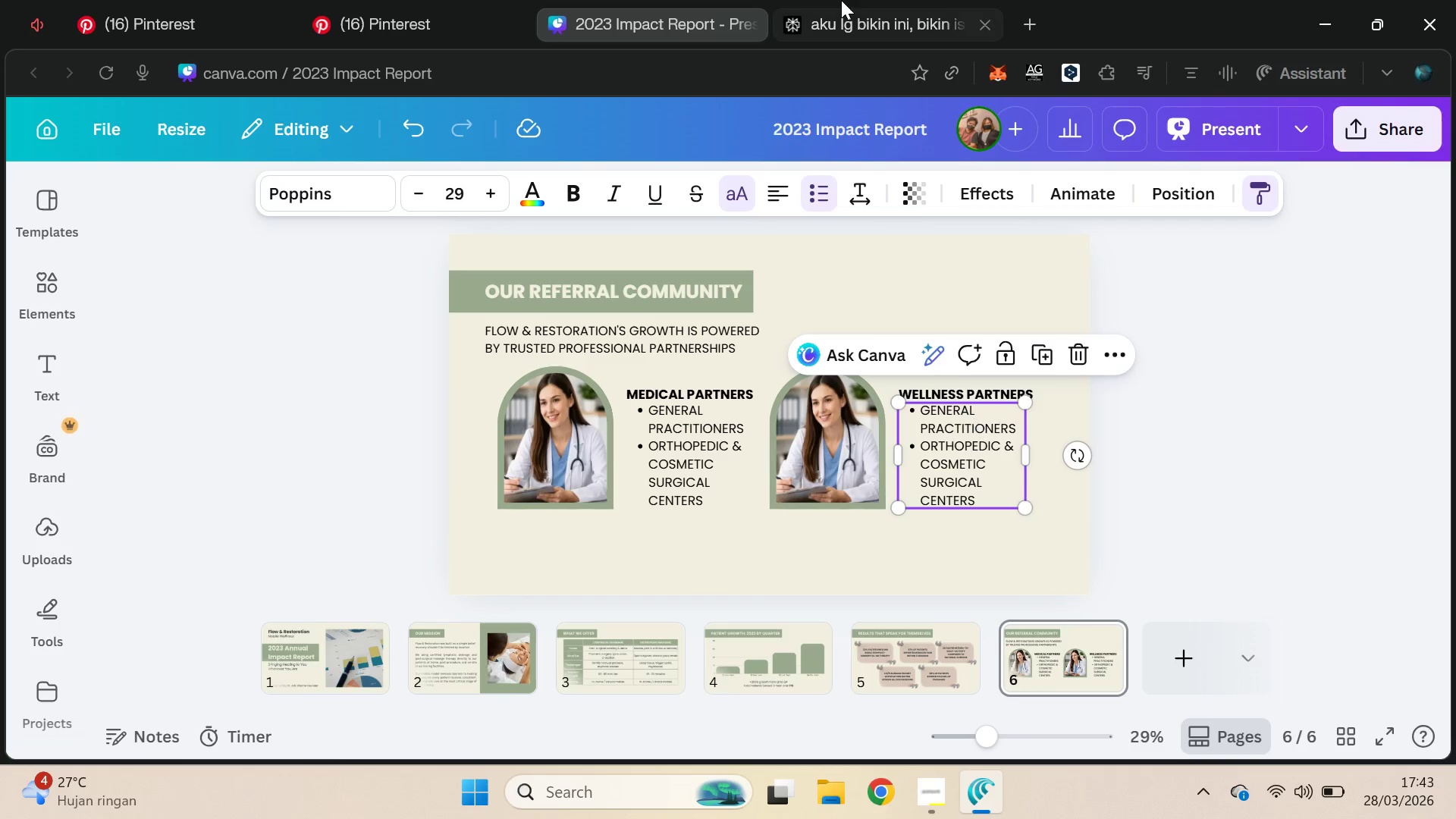 
left_click([841, 0])
 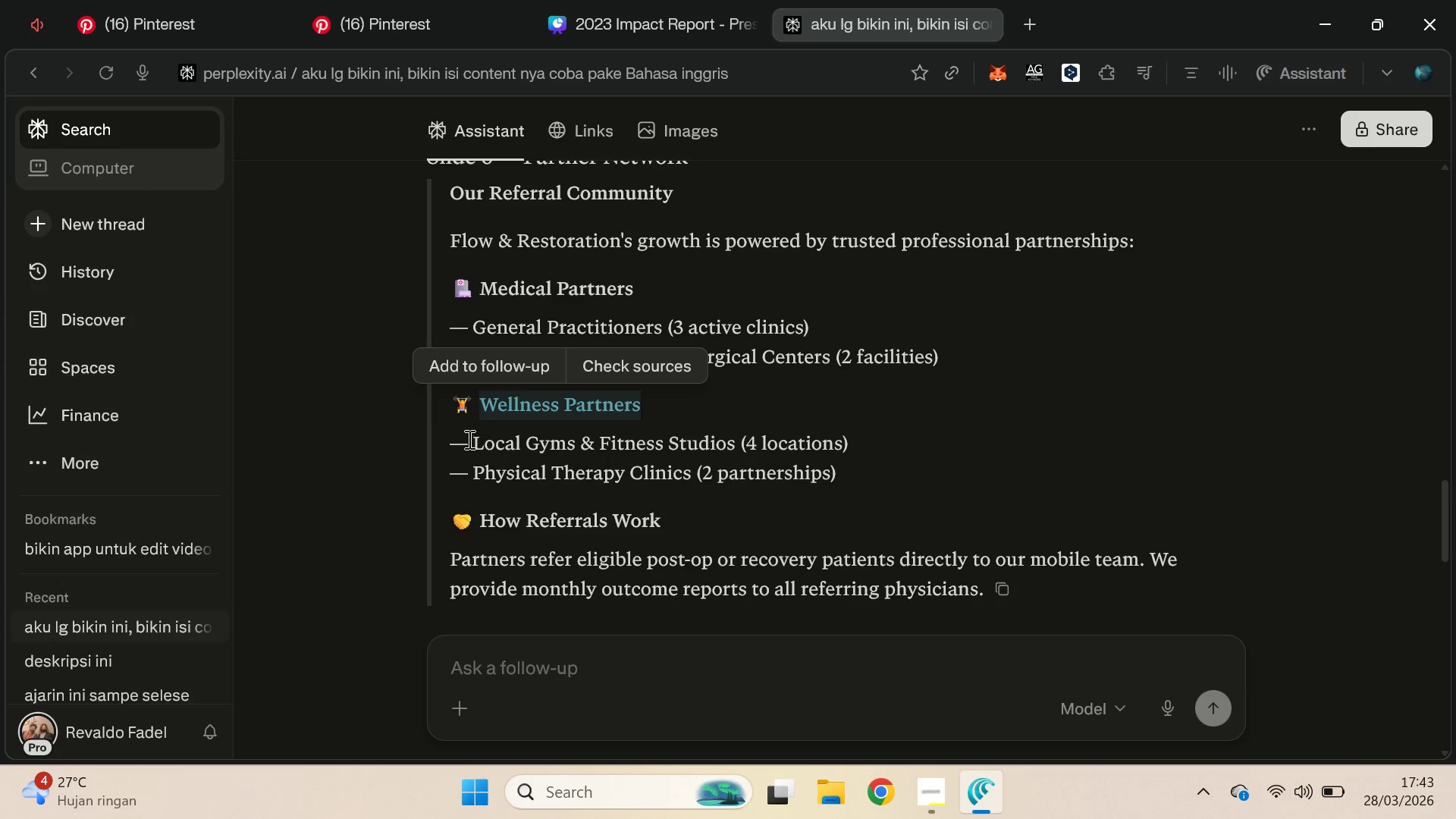 
left_click_drag(start_coordinate=[471, 438], to_coordinate=[843, 476])
 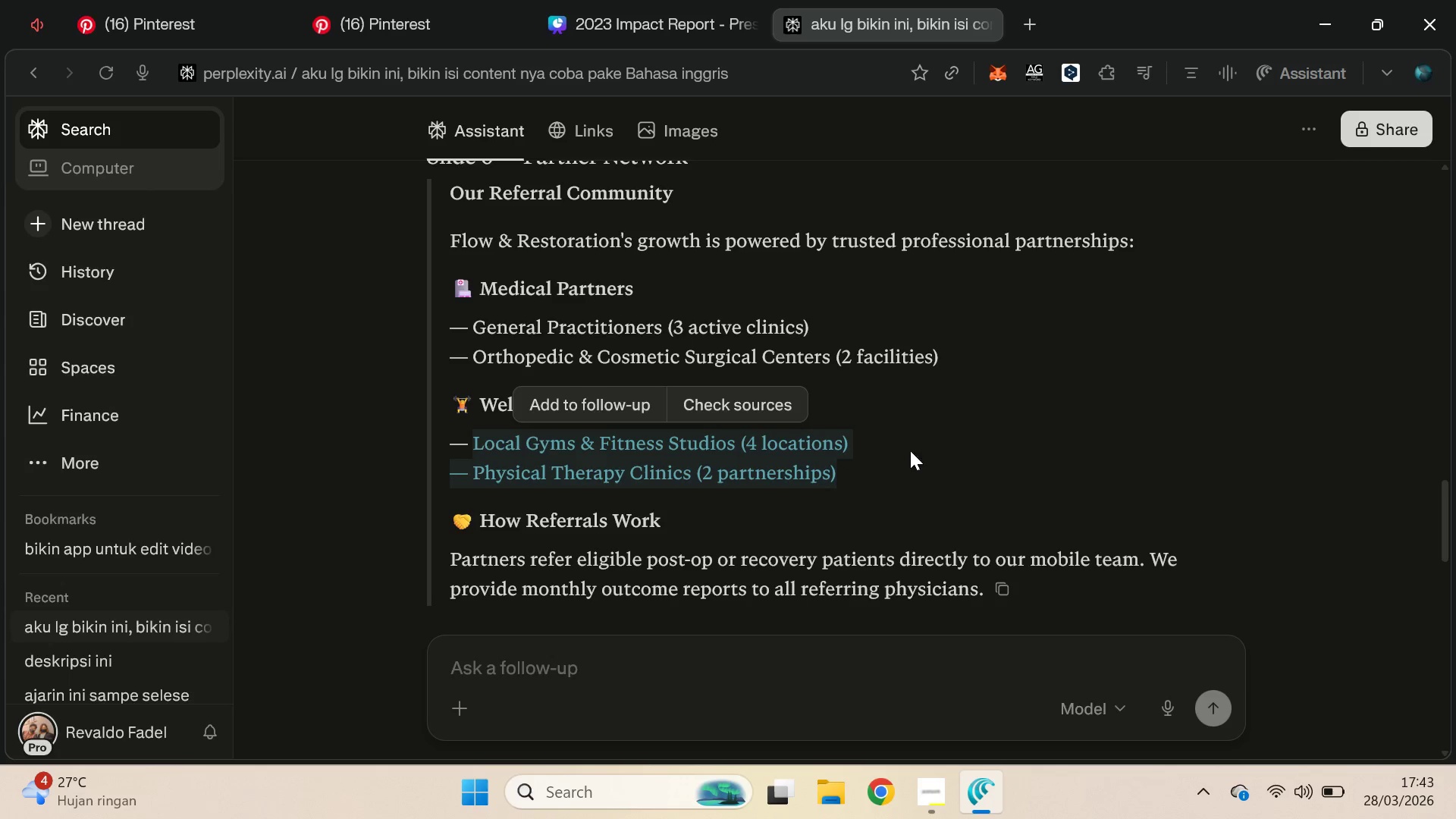 
key(Control+C)
 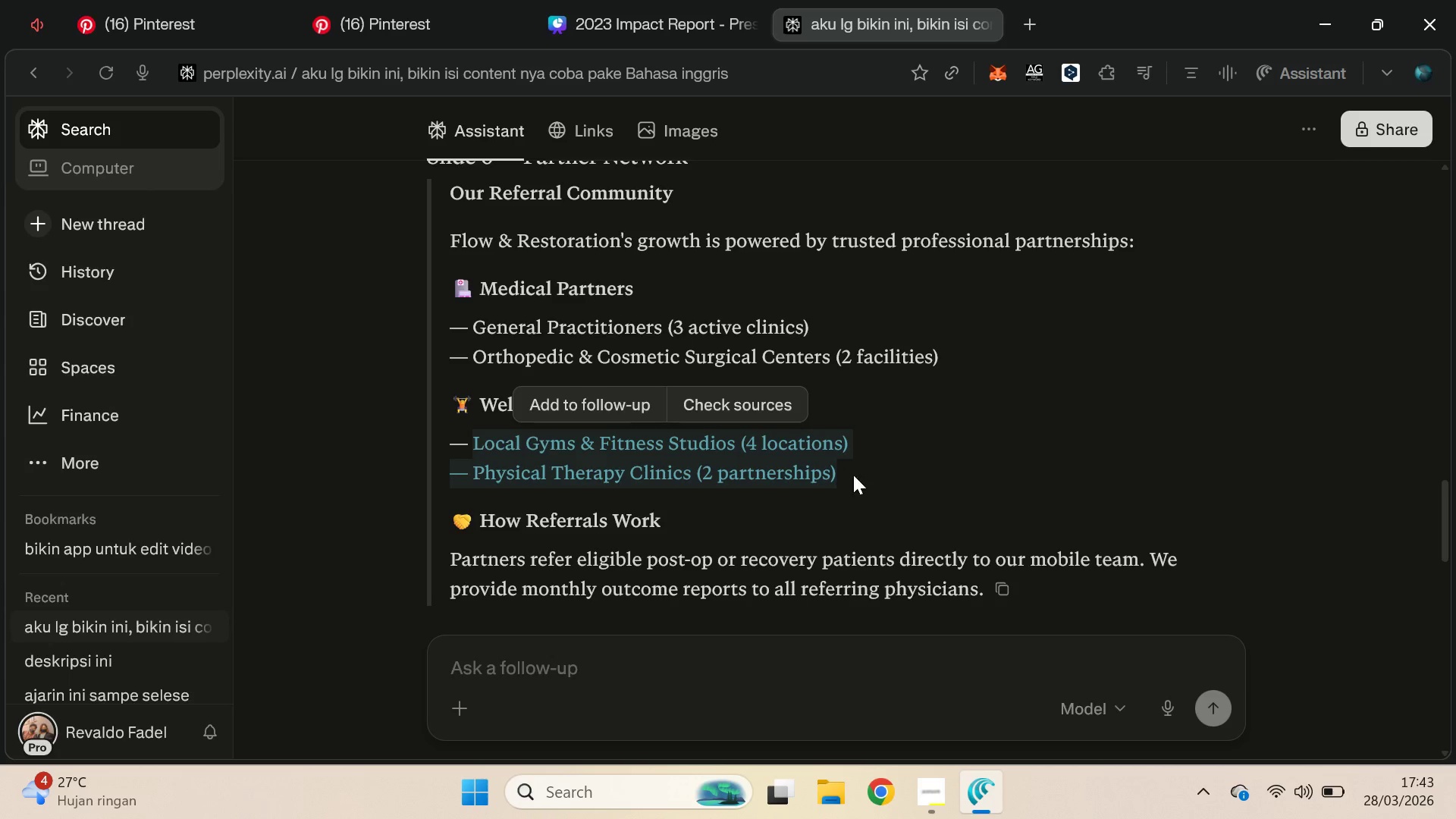 
key(Control+C)
 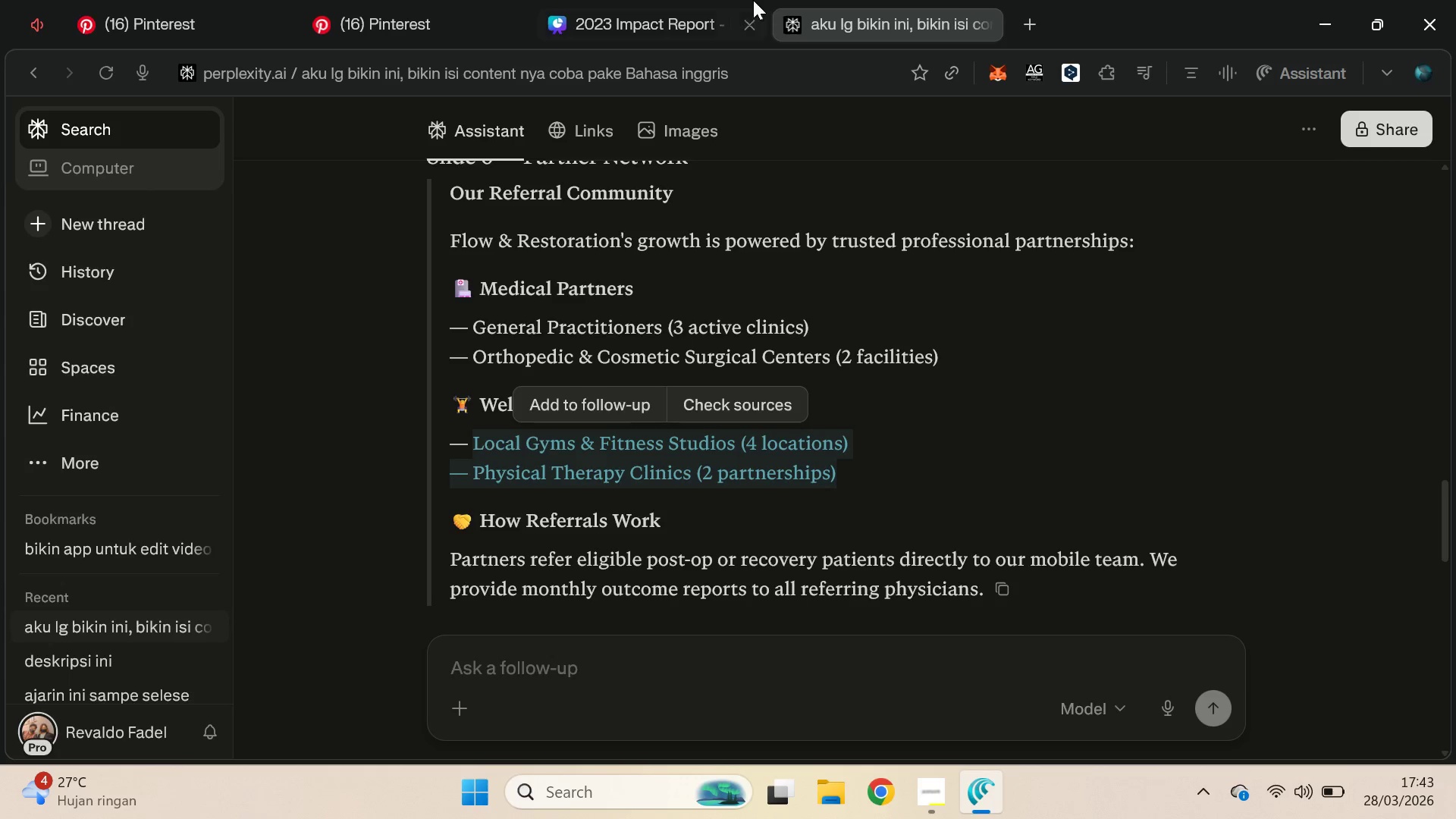 
left_click([733, 0])
 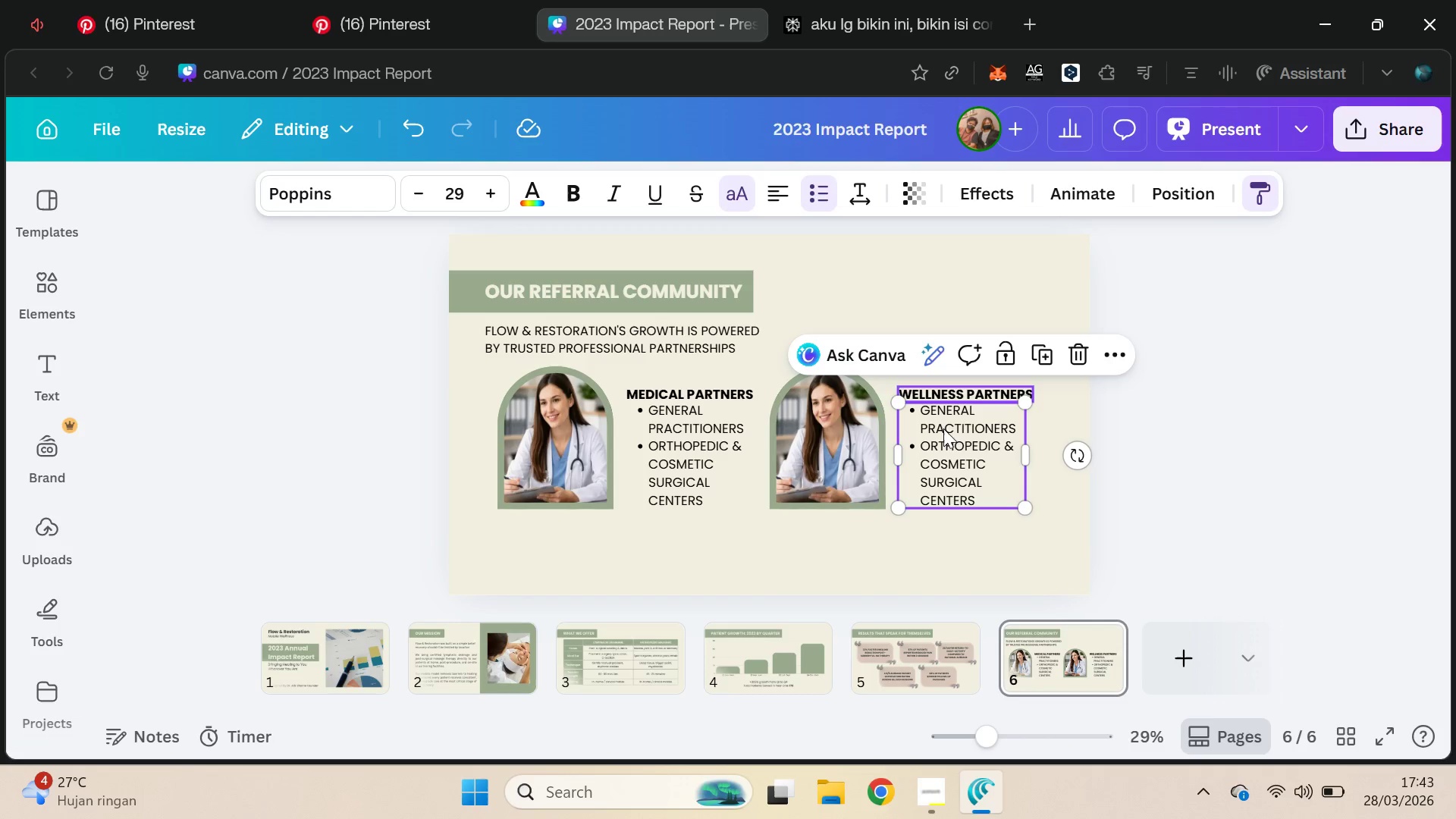 
double_click([956, 439])
 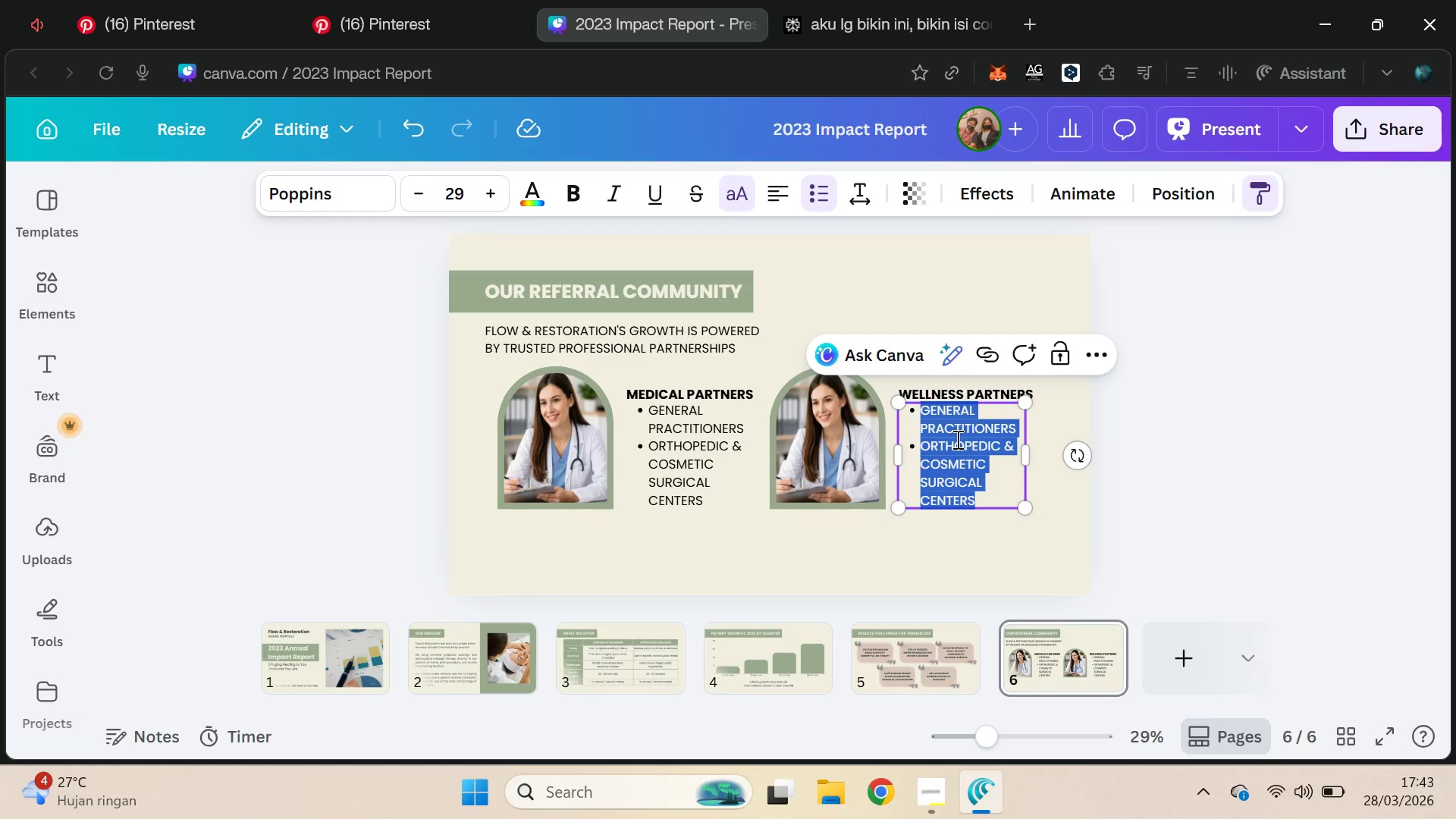 
key(Control+V)
 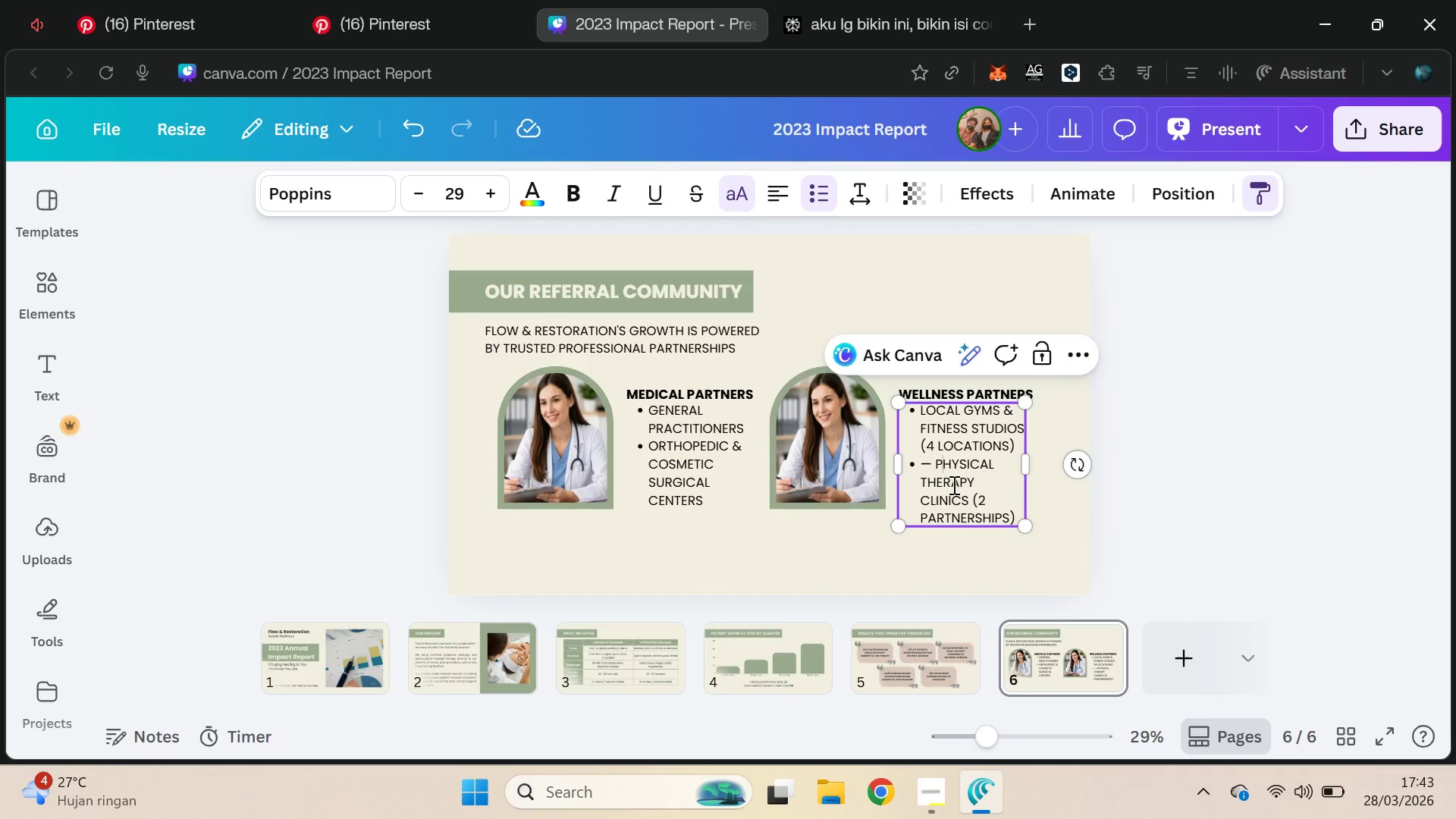 
key(ArrowLeft)
 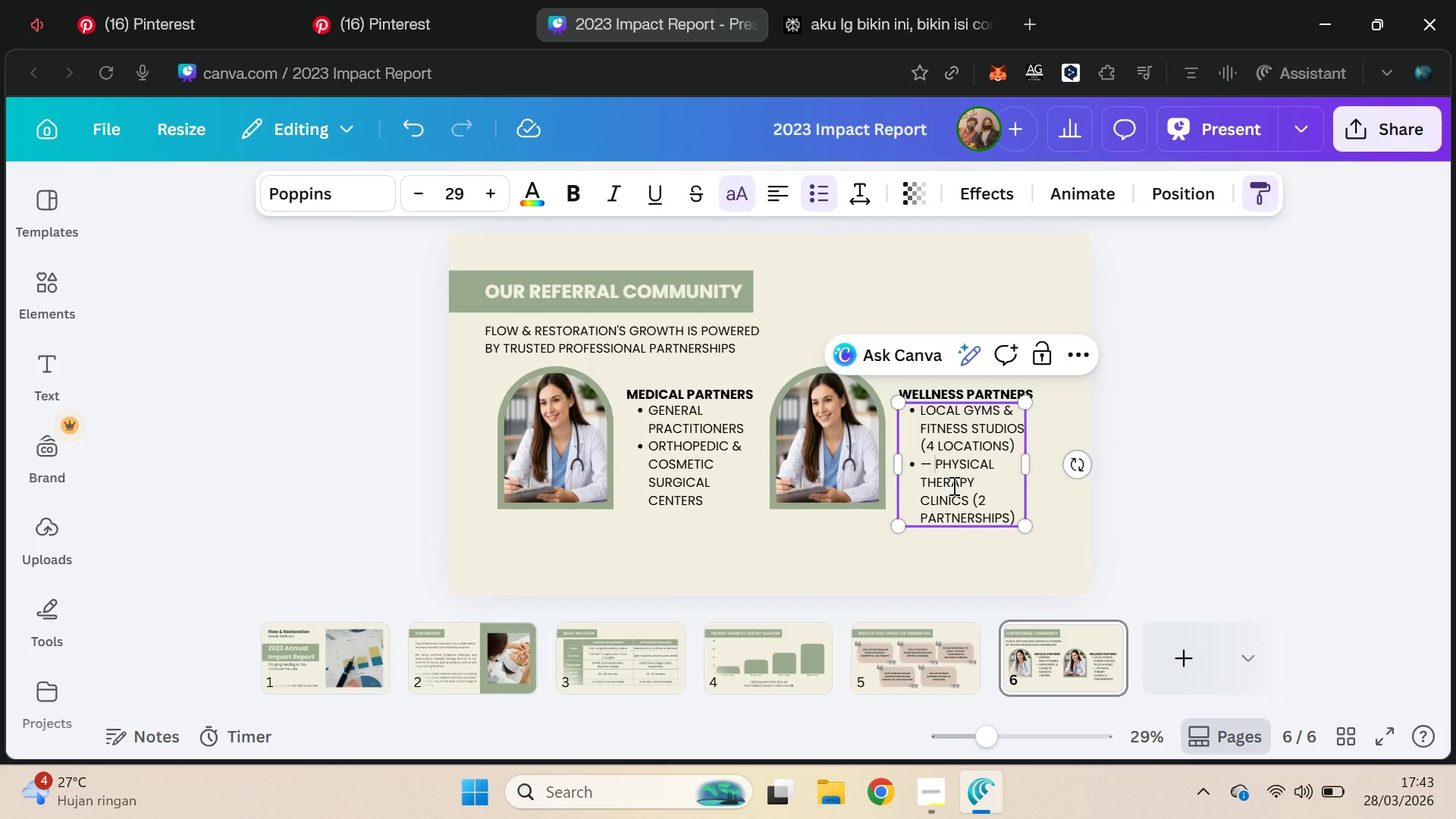 
key(Backspace)
 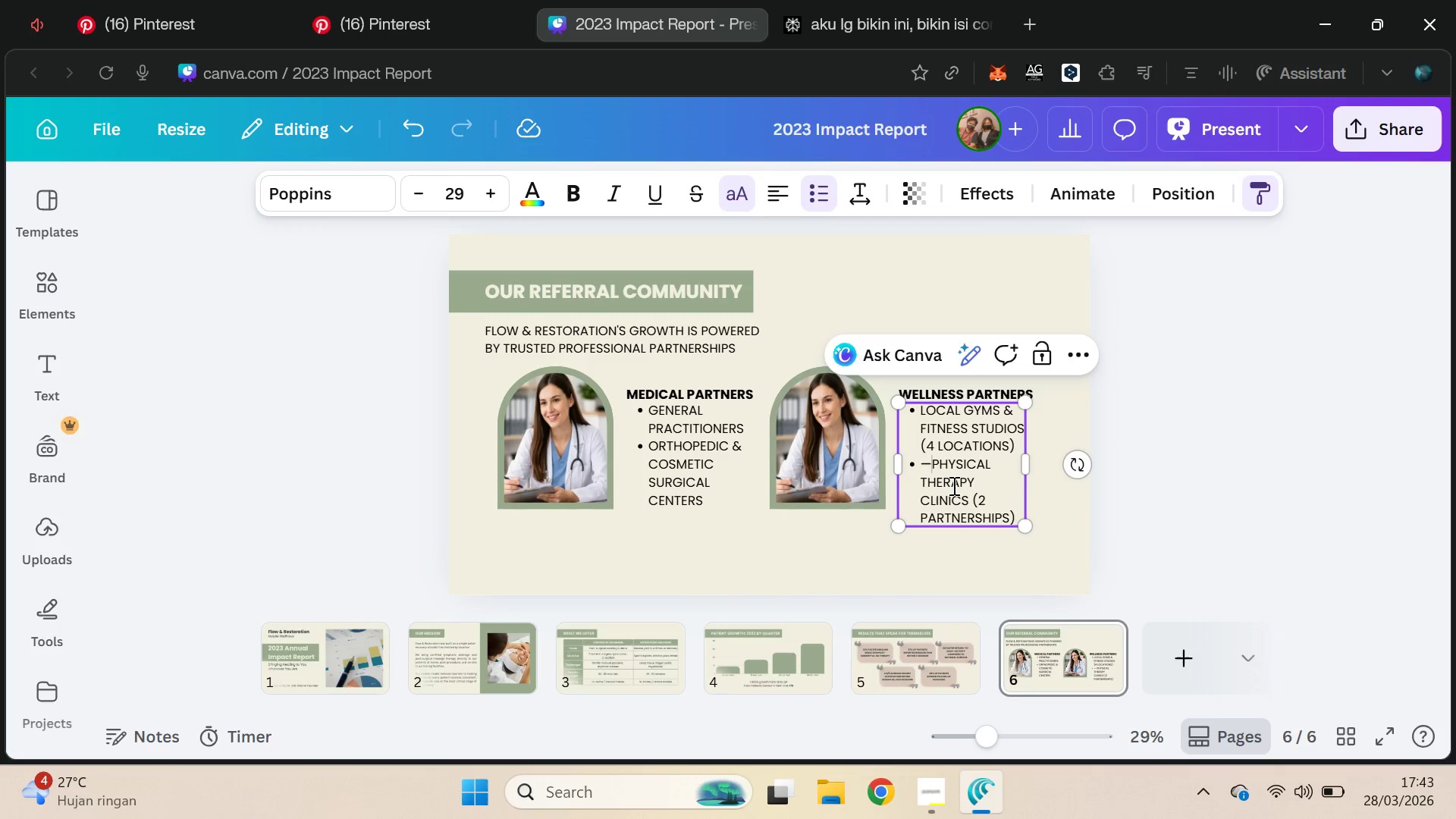 
key(Backspace)
 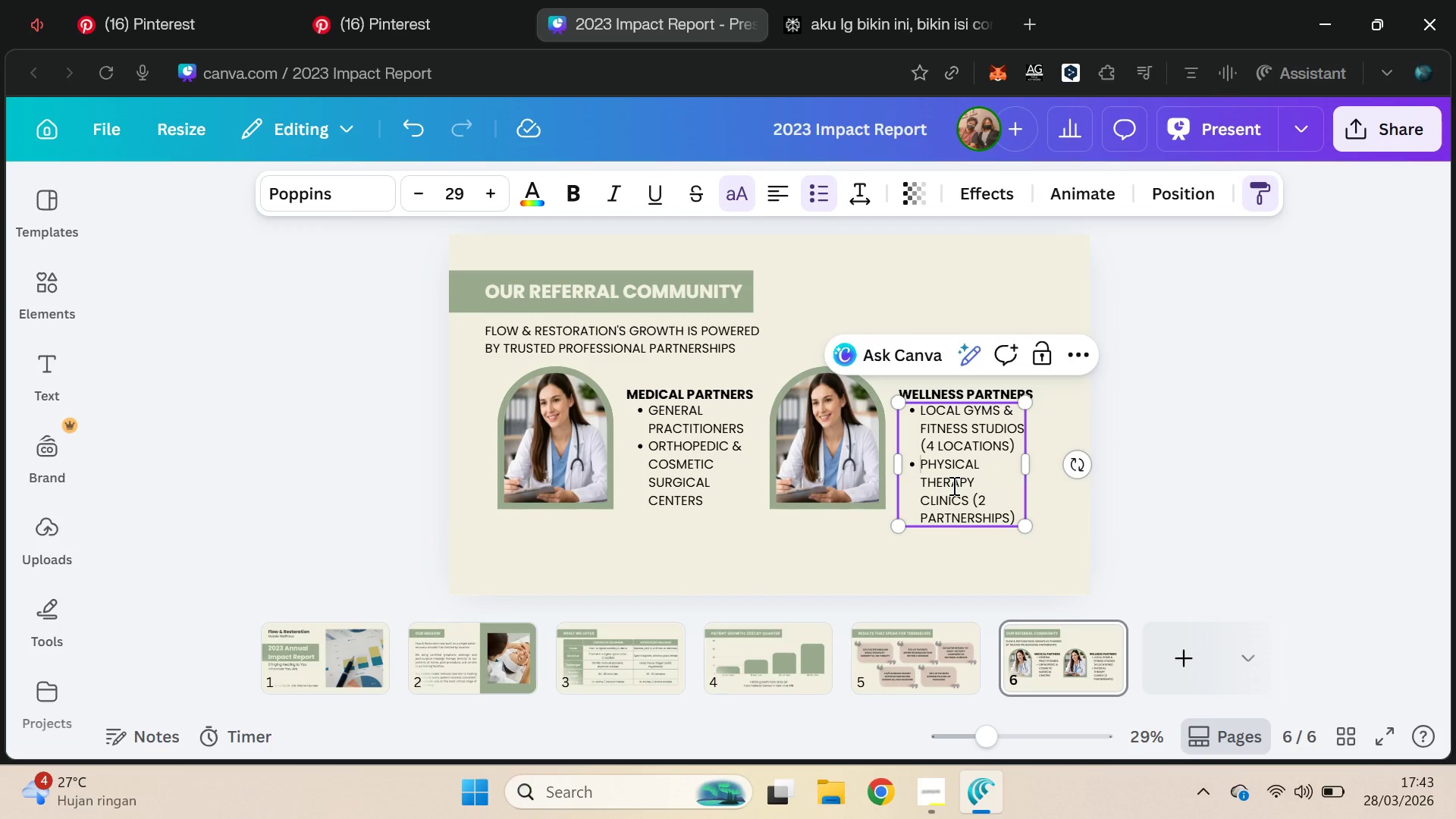 
key(ArrowDown)
 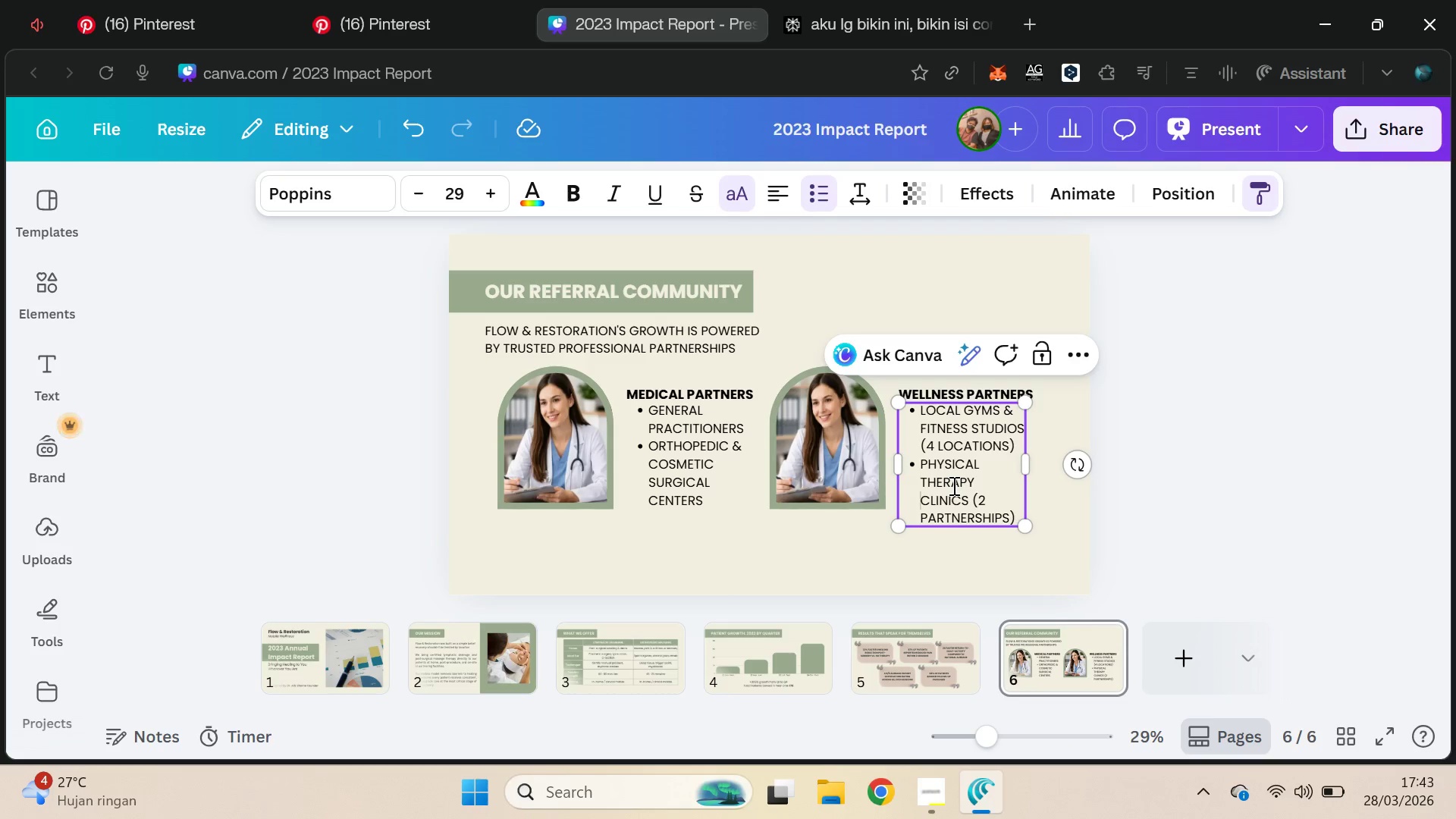 
key(ArrowDown)
 